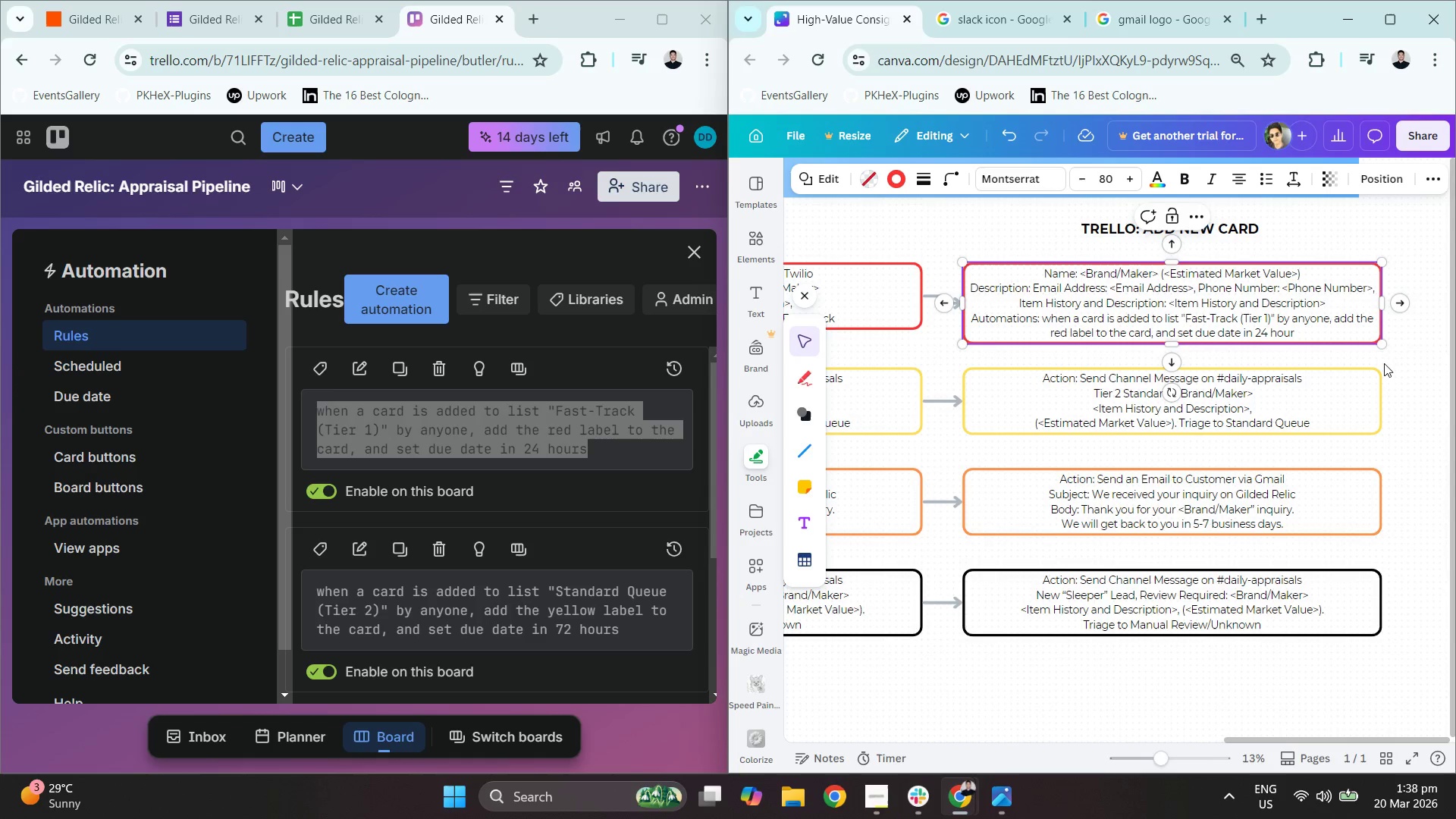 
key(Z)
 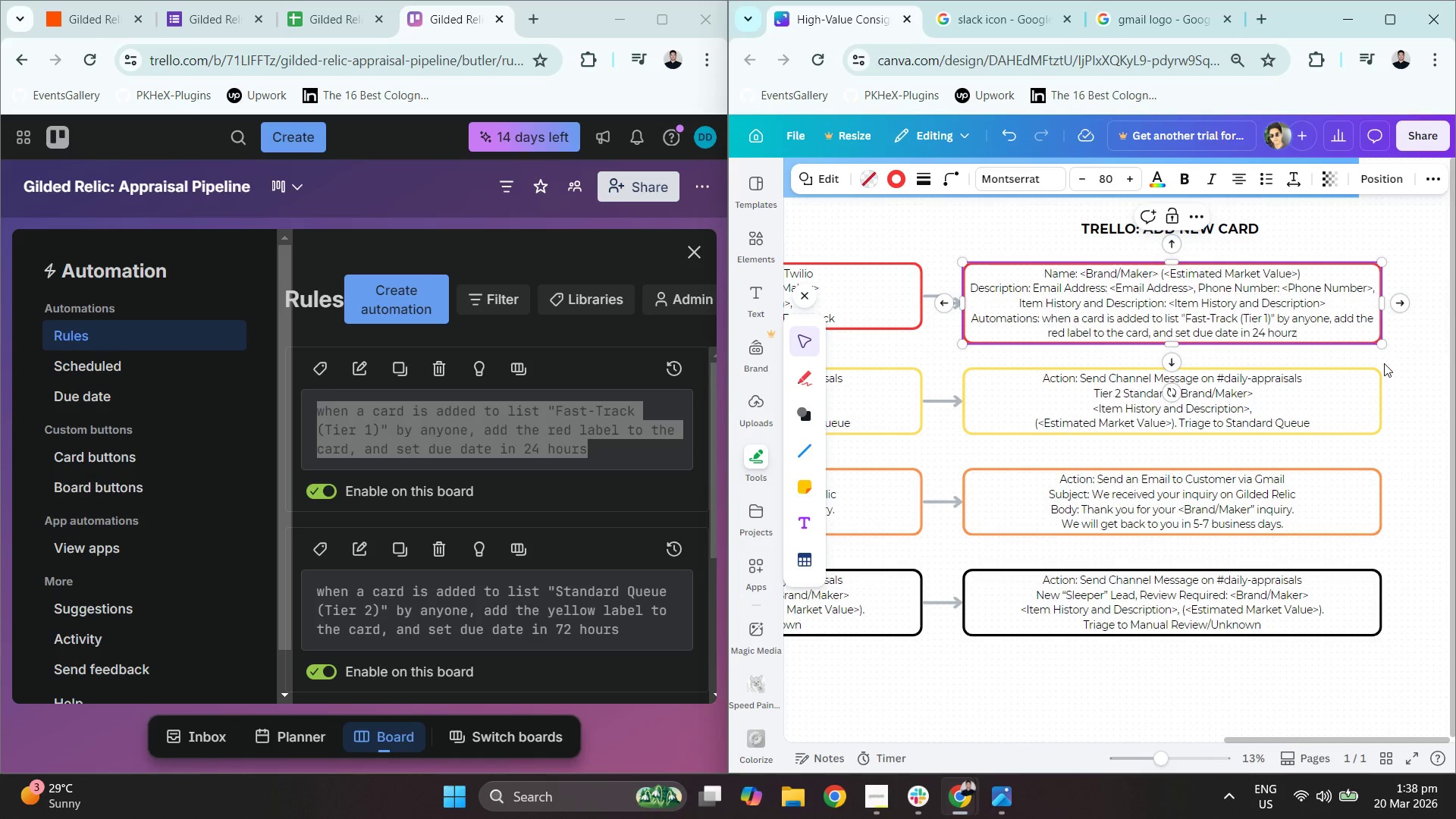 
key(Control+Z)
 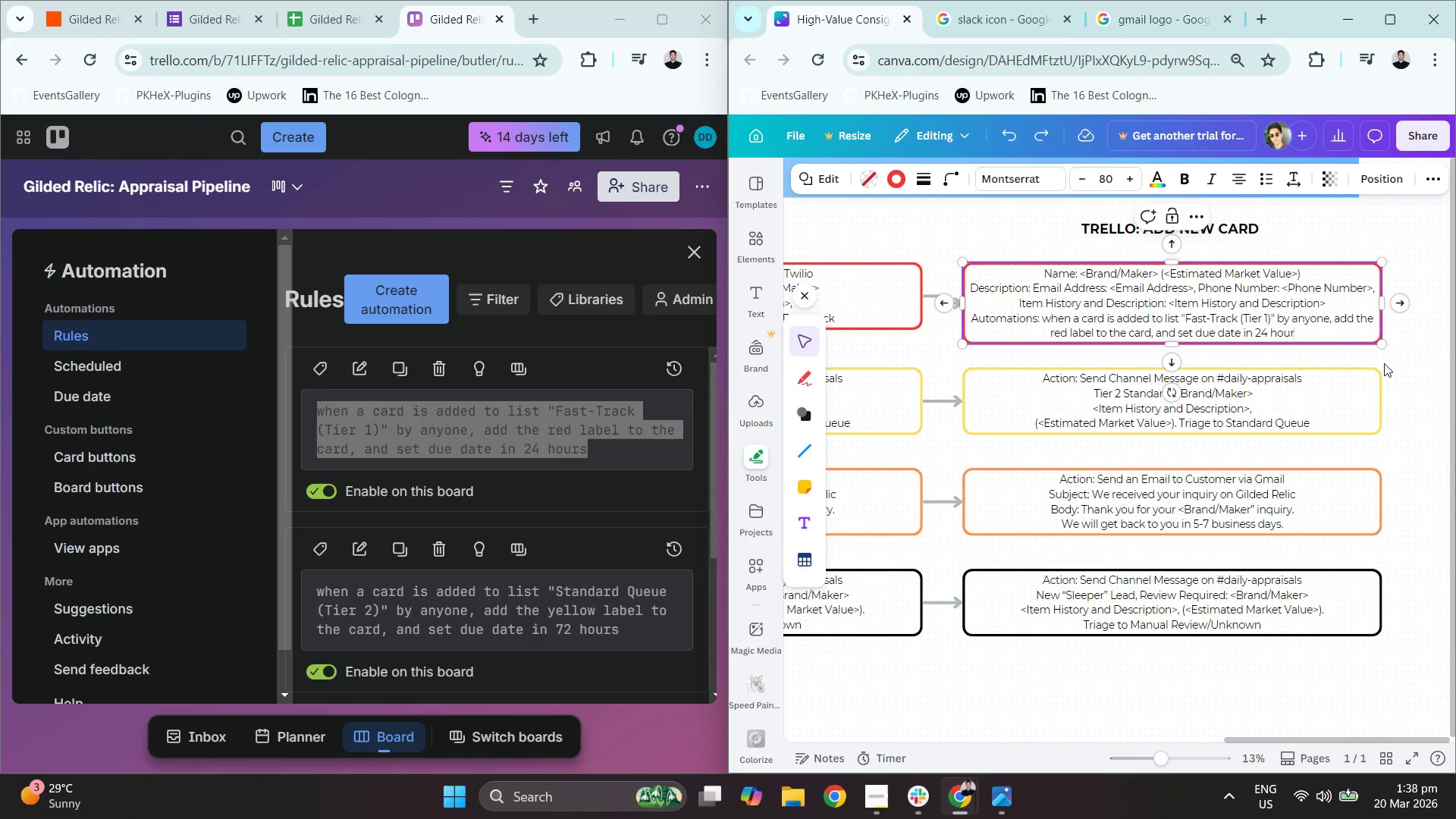 
key(Control+Z)
 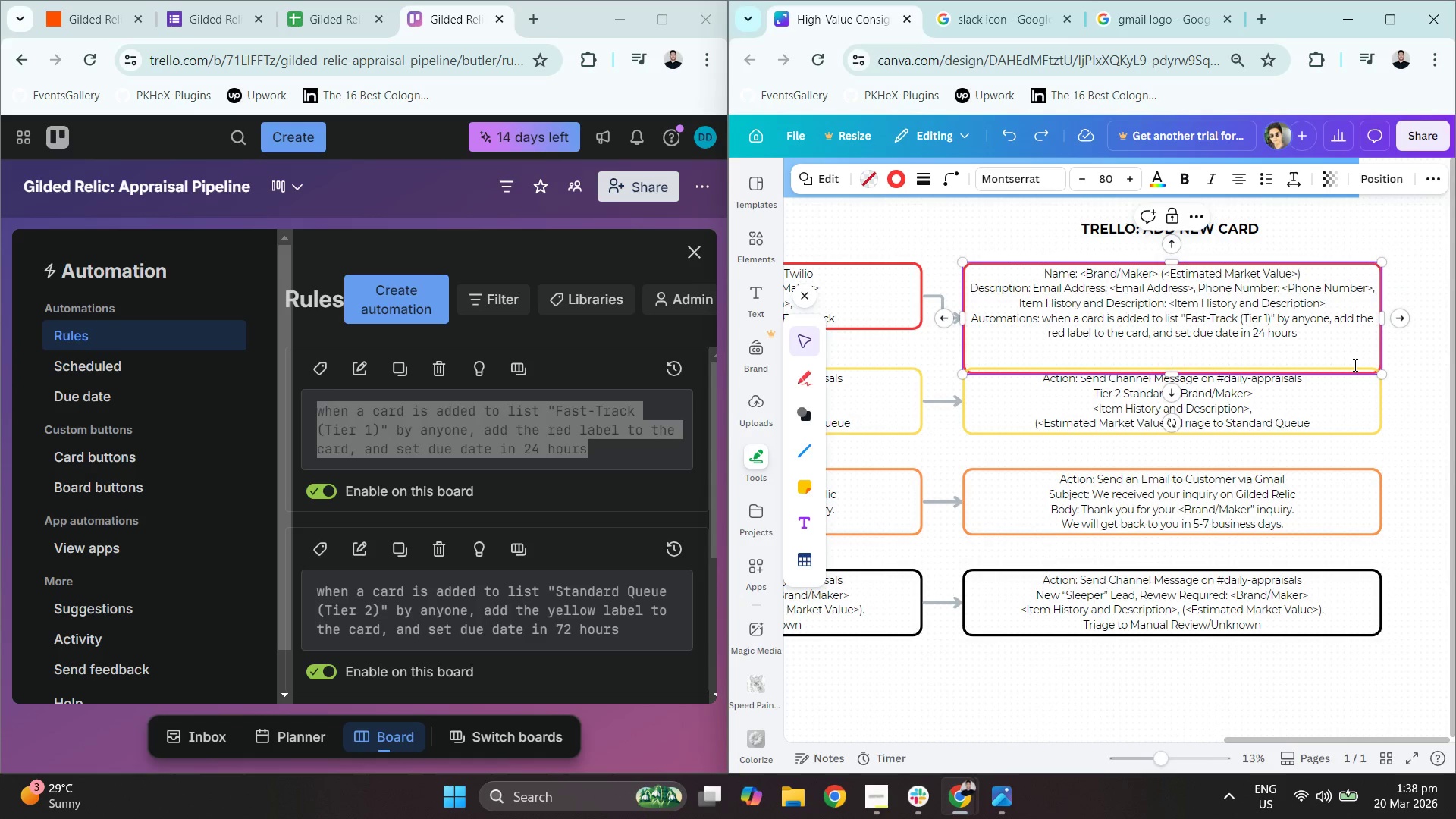 
left_click([1335, 350])
 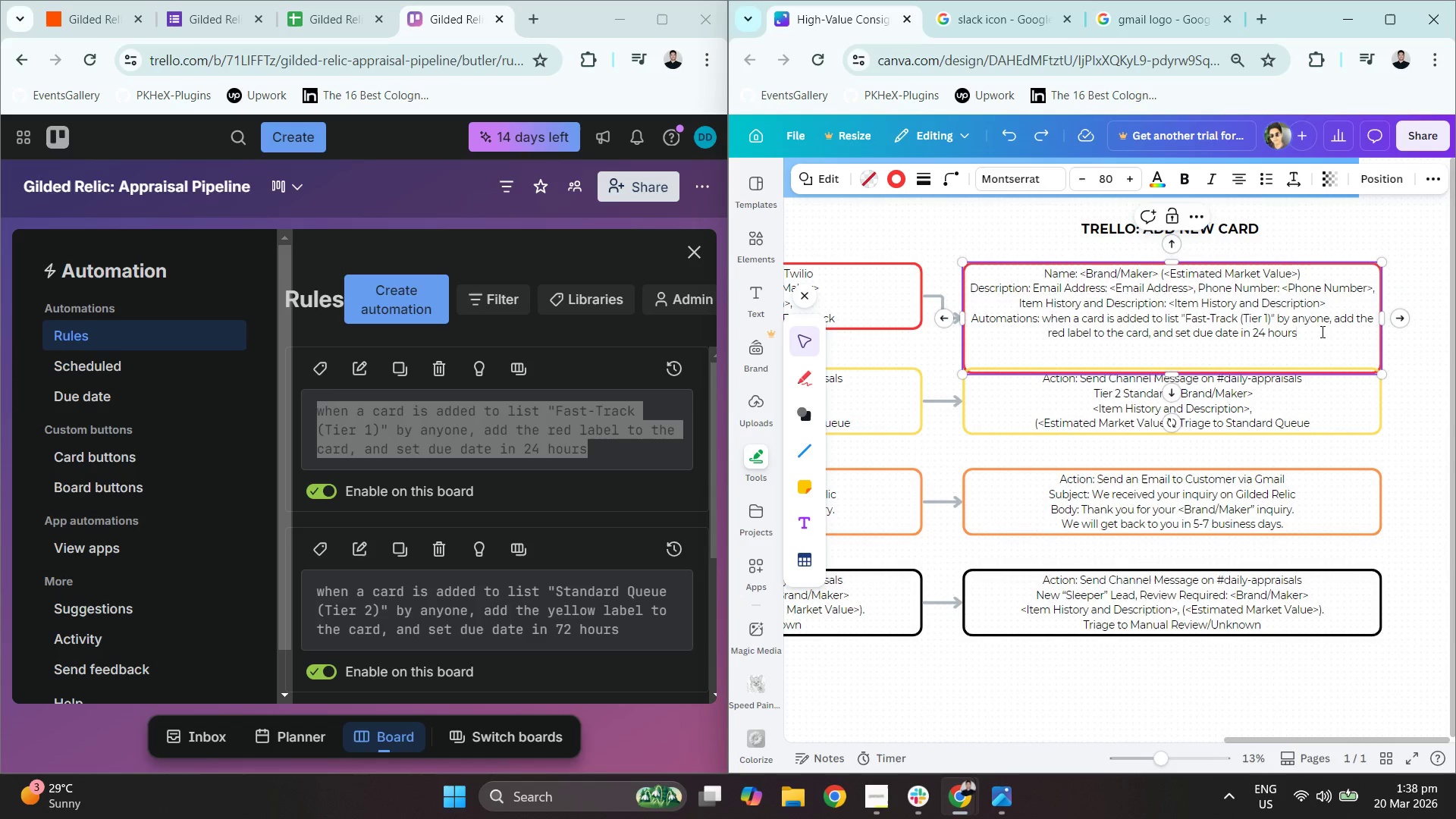 
key(Delete)
 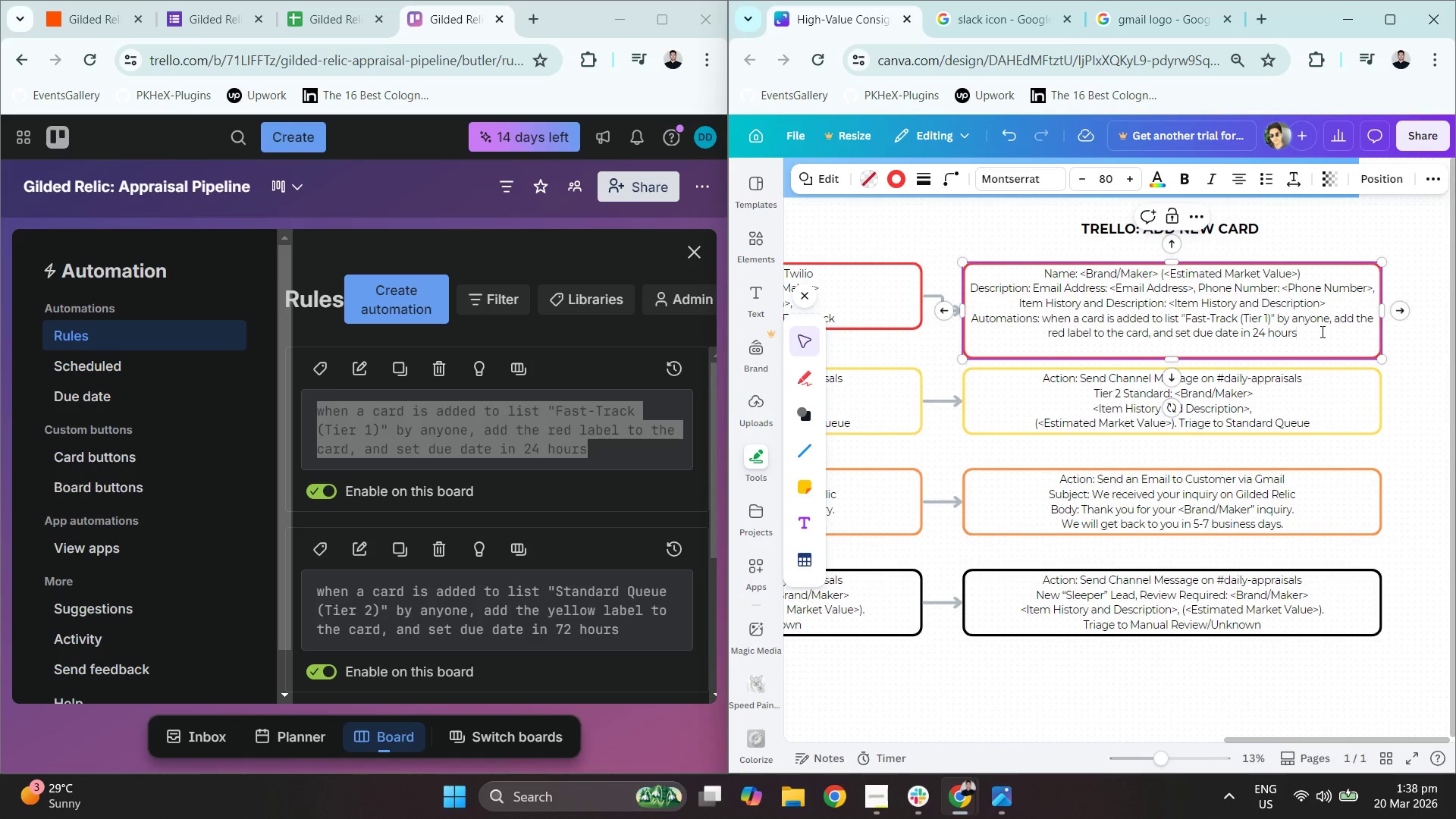 
key(Delete)
 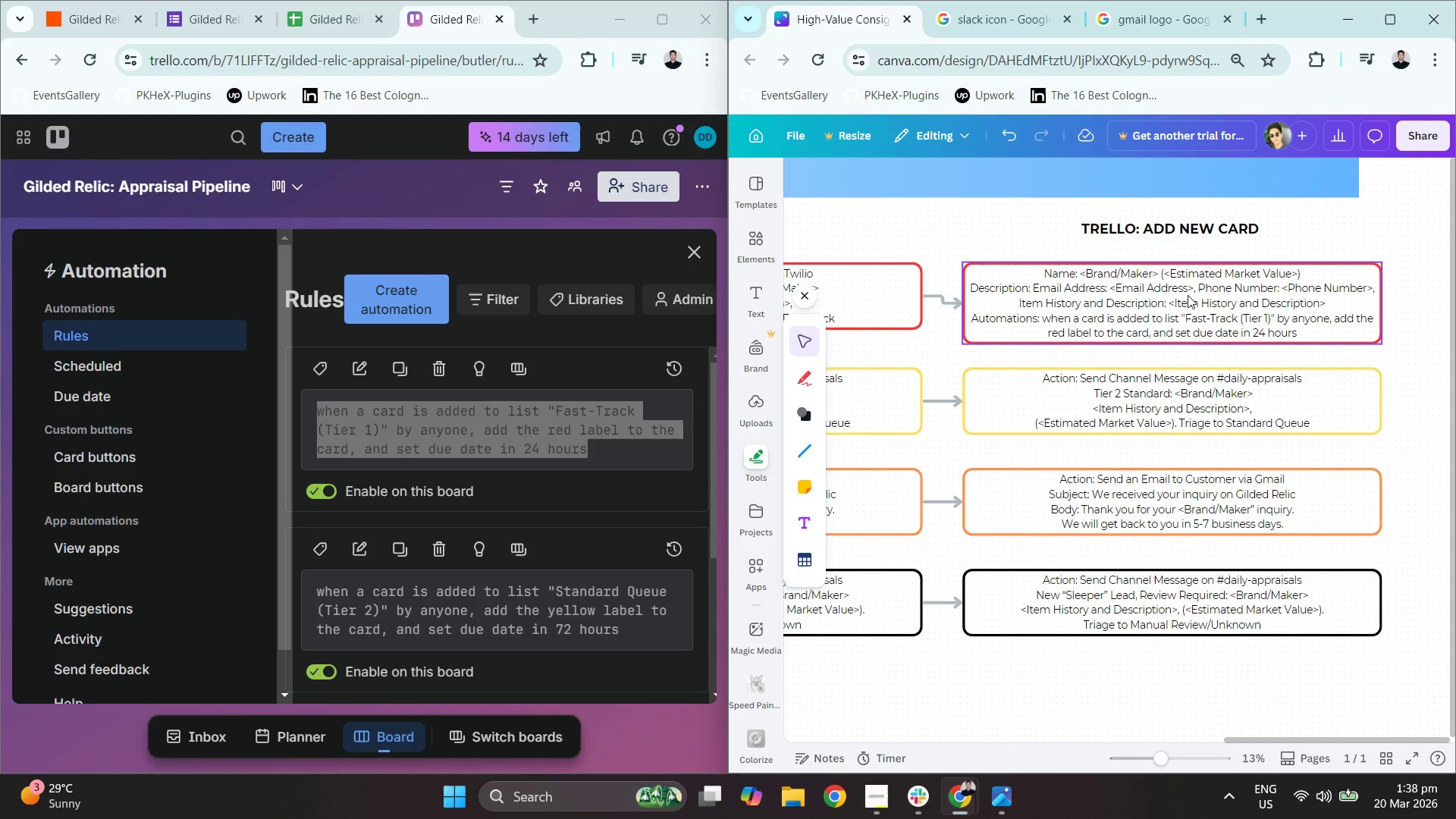 
left_click_drag(start_coordinate=[1187, 295], to_coordinate=[1187, 287])
 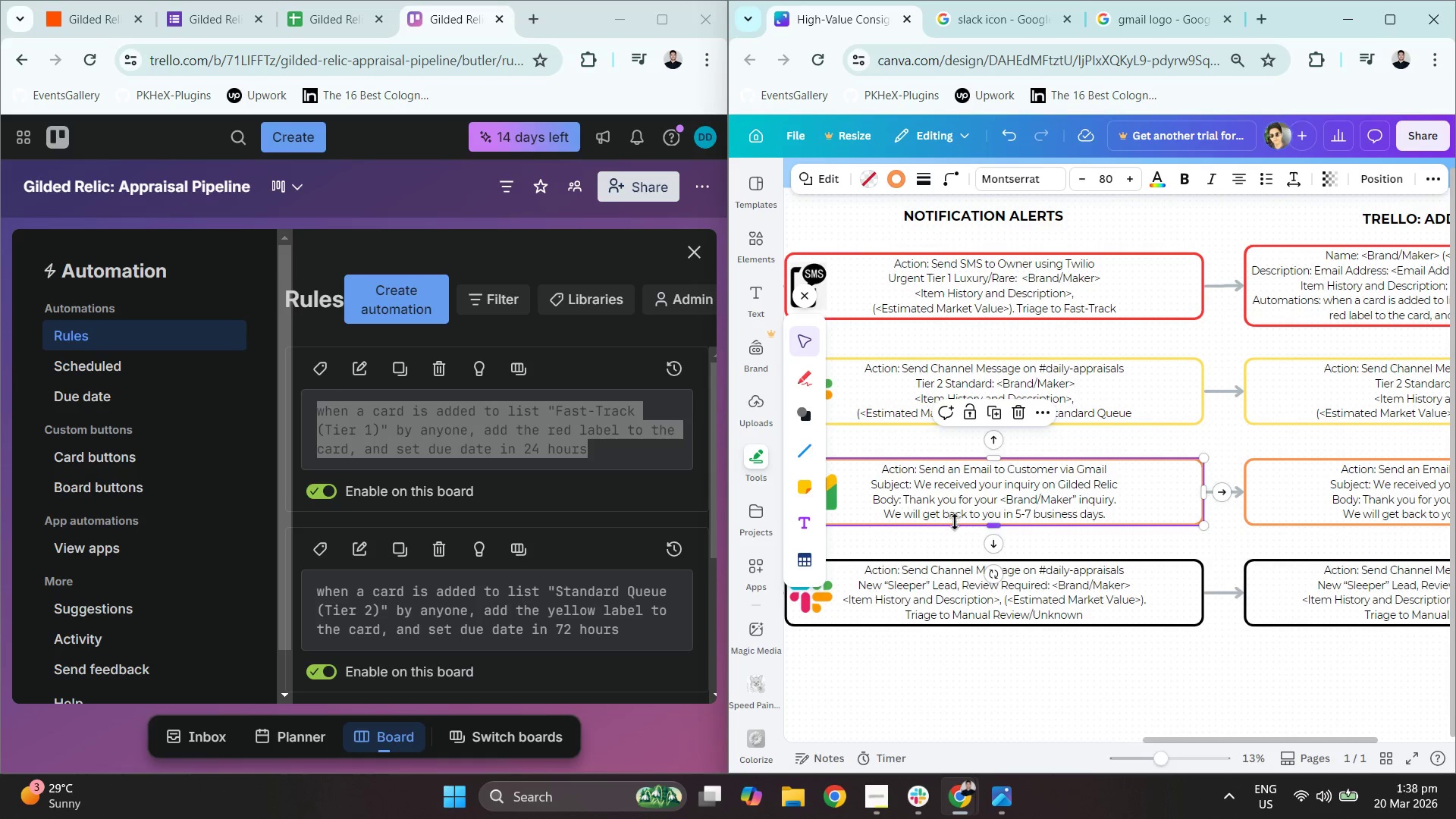 
wait(11.09)
 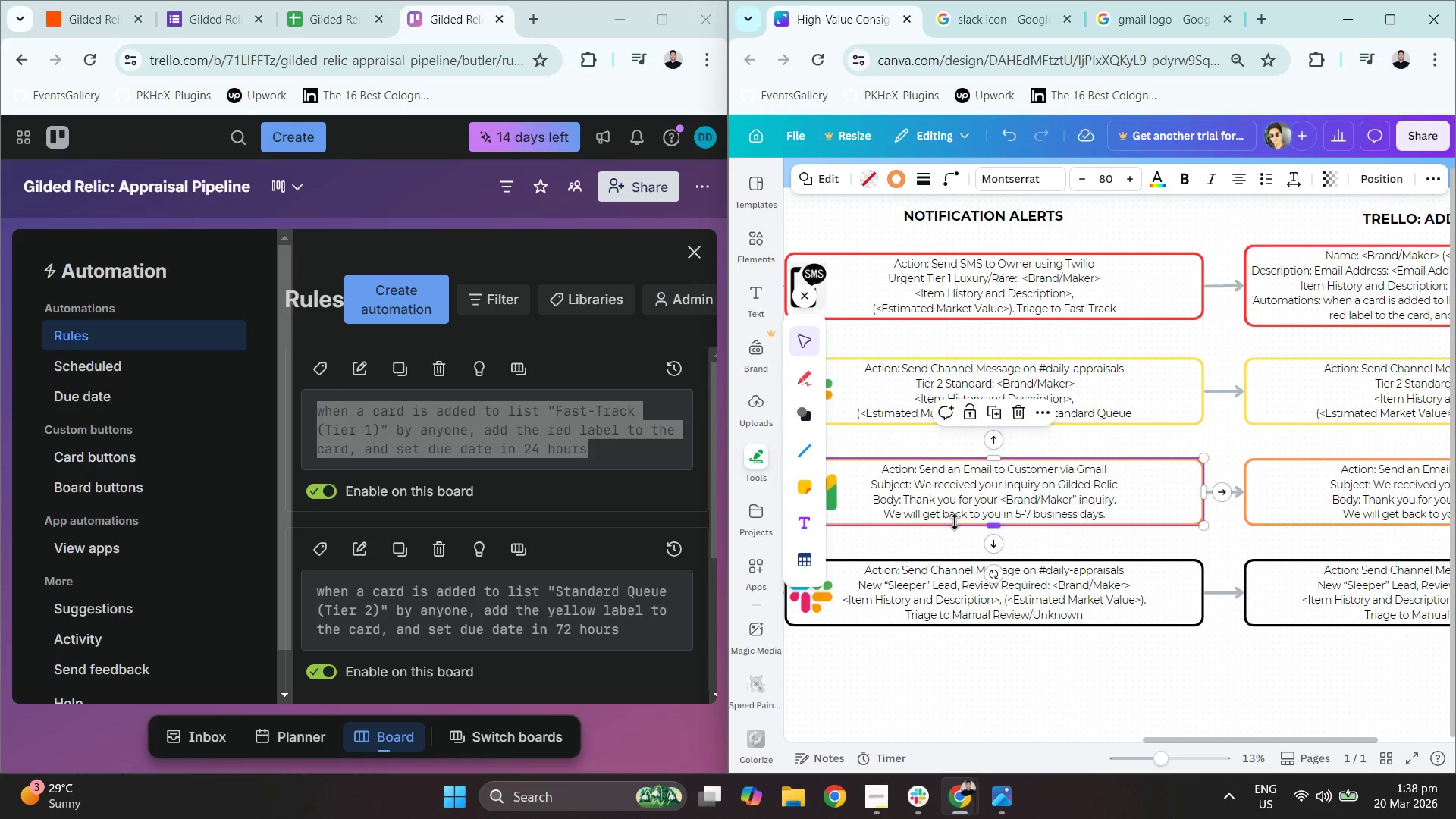 
hold_key(key=ControlLeft, duration=0.61)
 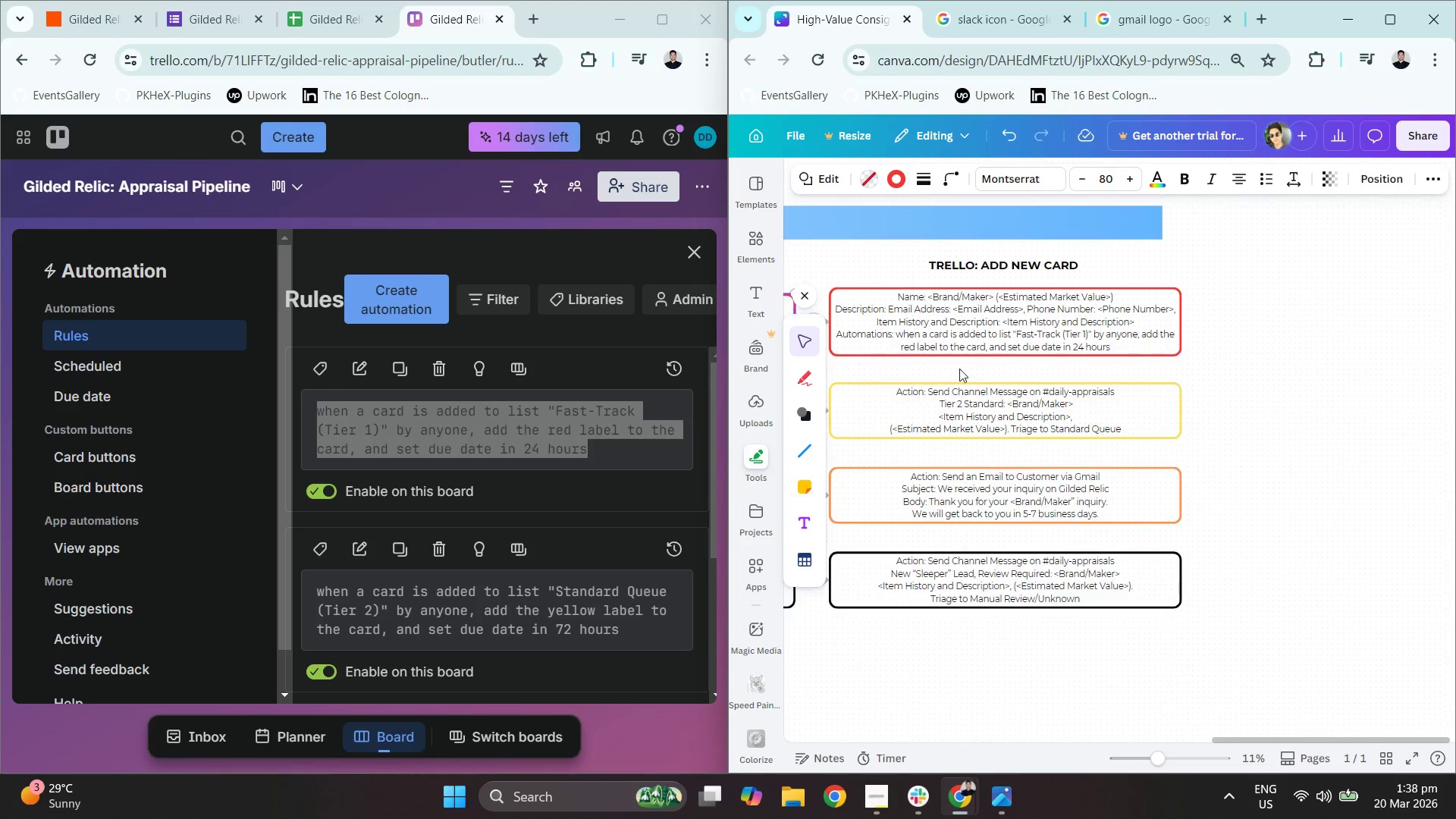 
hold_key(key=ControlLeft, duration=3.03)
 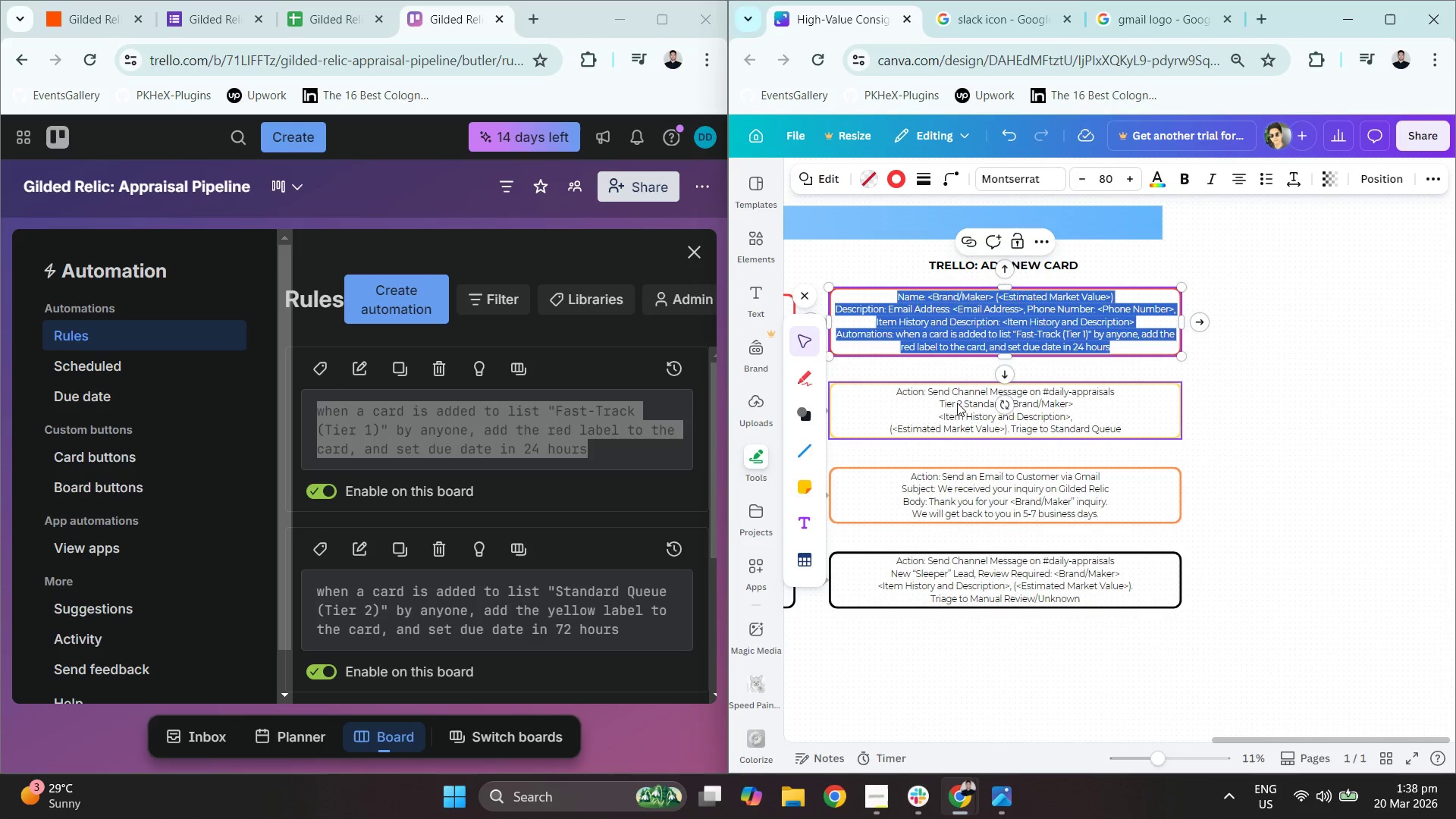 
scroll: coordinate [1141, 437], scroll_direction: down, amount: 1.0
 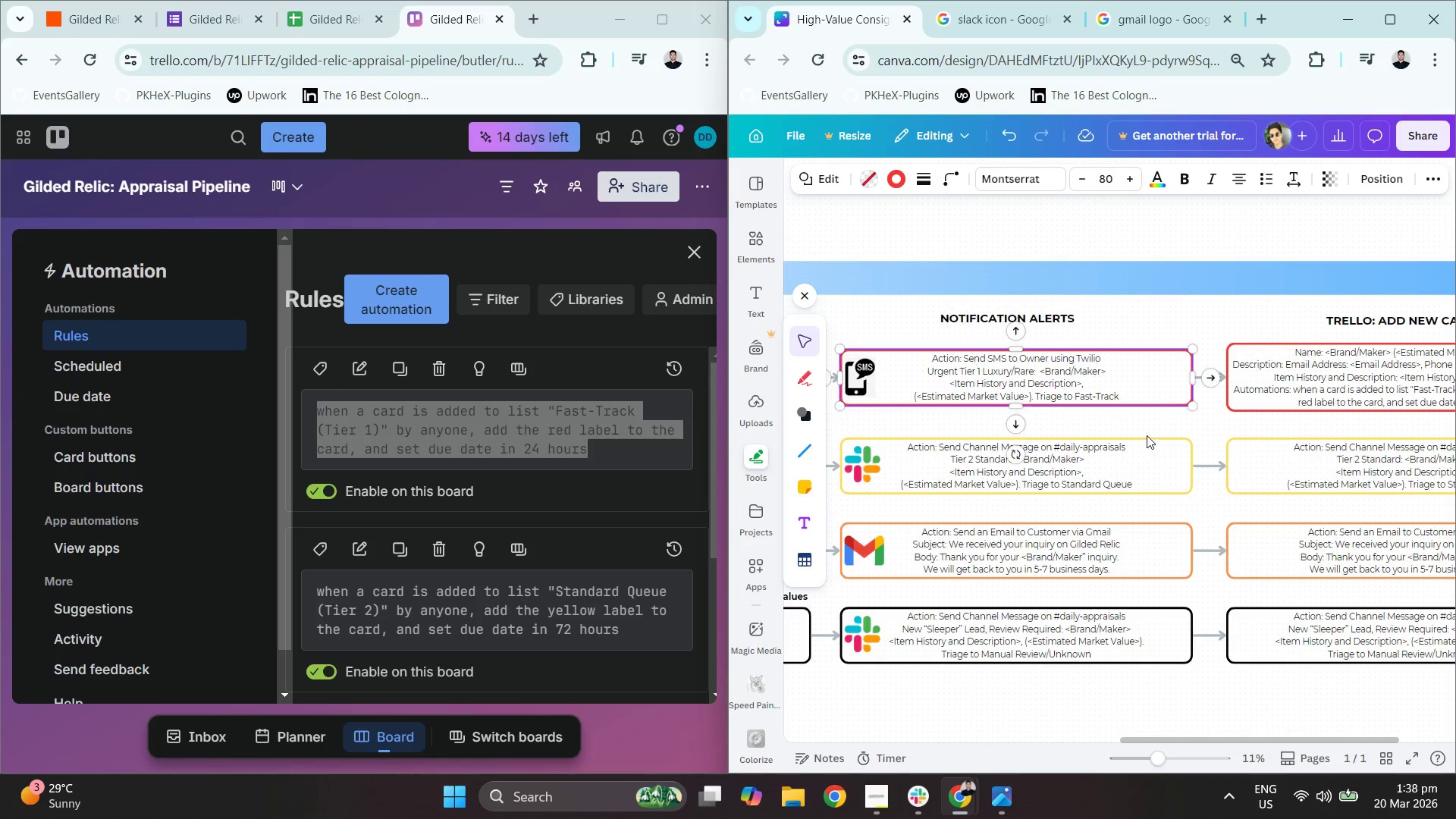 
double_click([956, 401])
 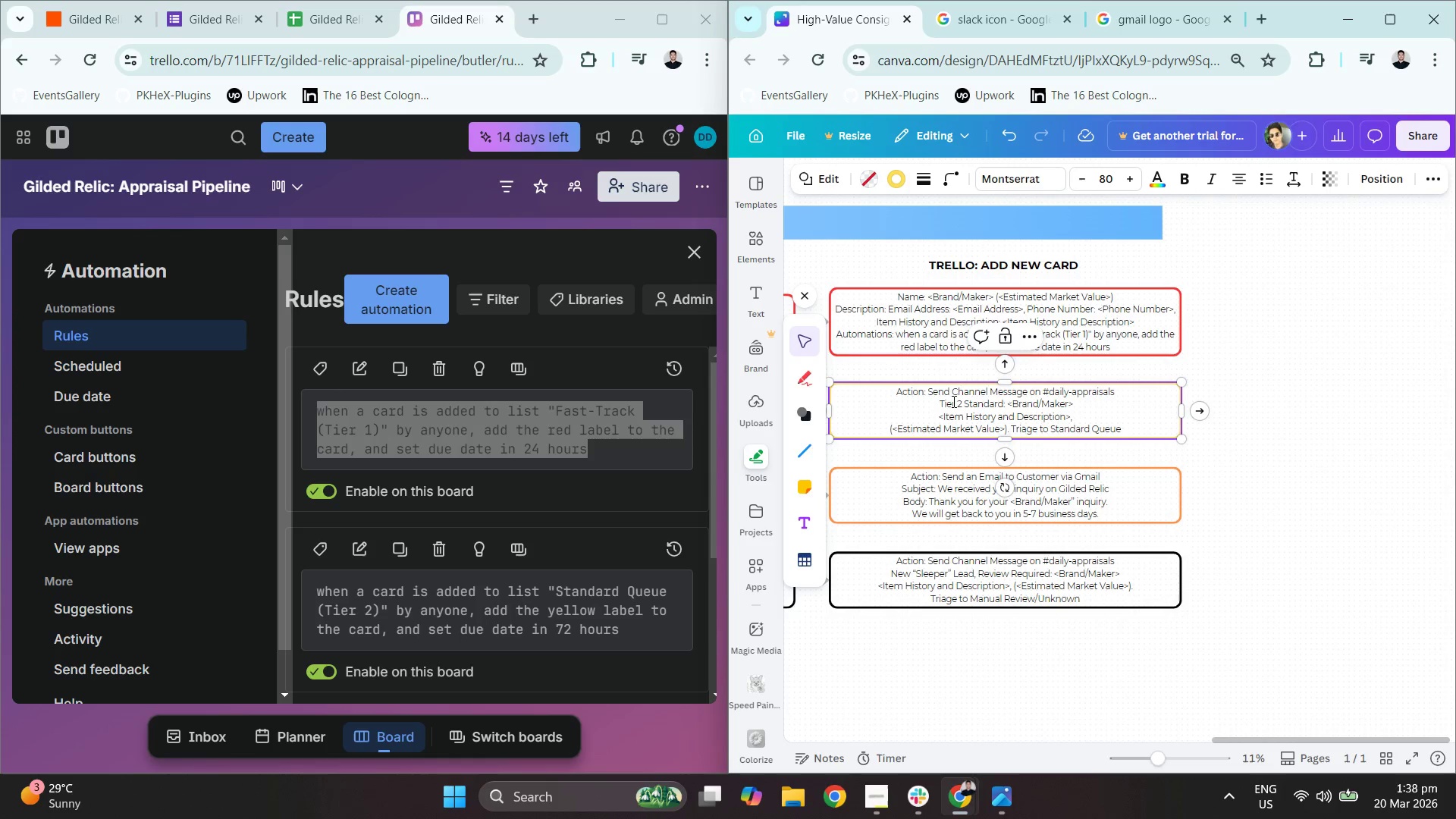 
triple_click([930, 309])
 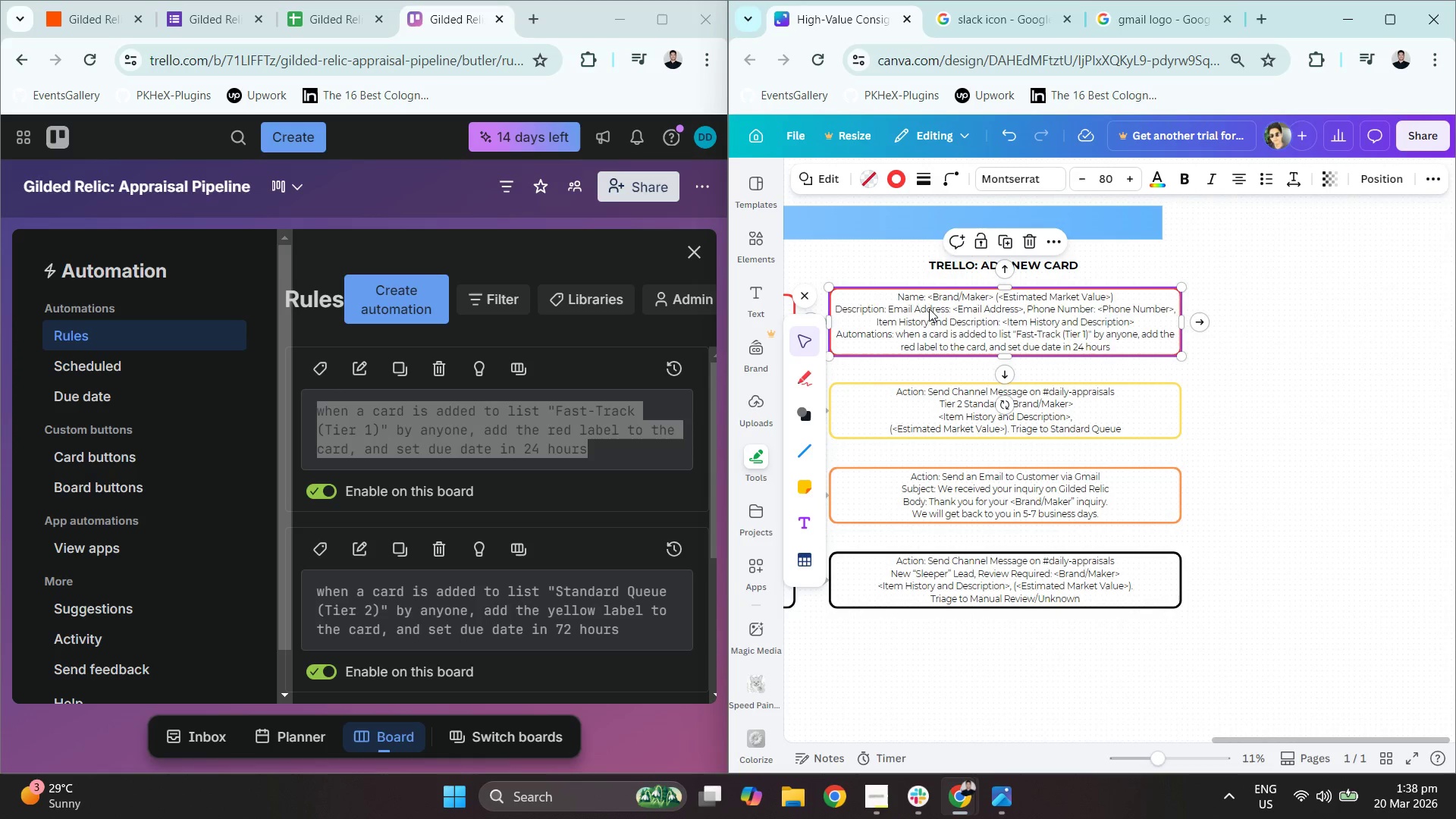 
triple_click([929, 309])
 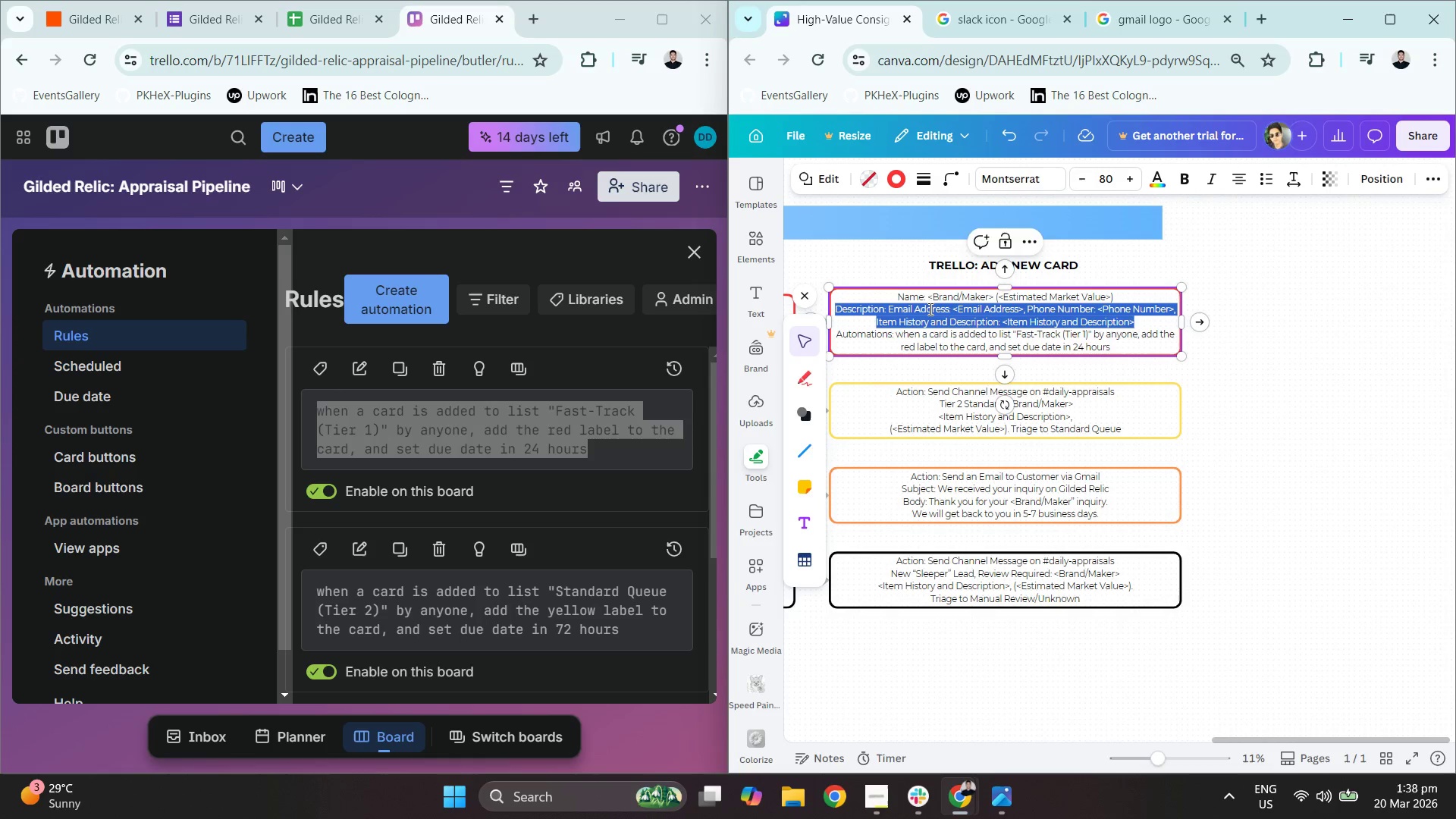 
key(A)
 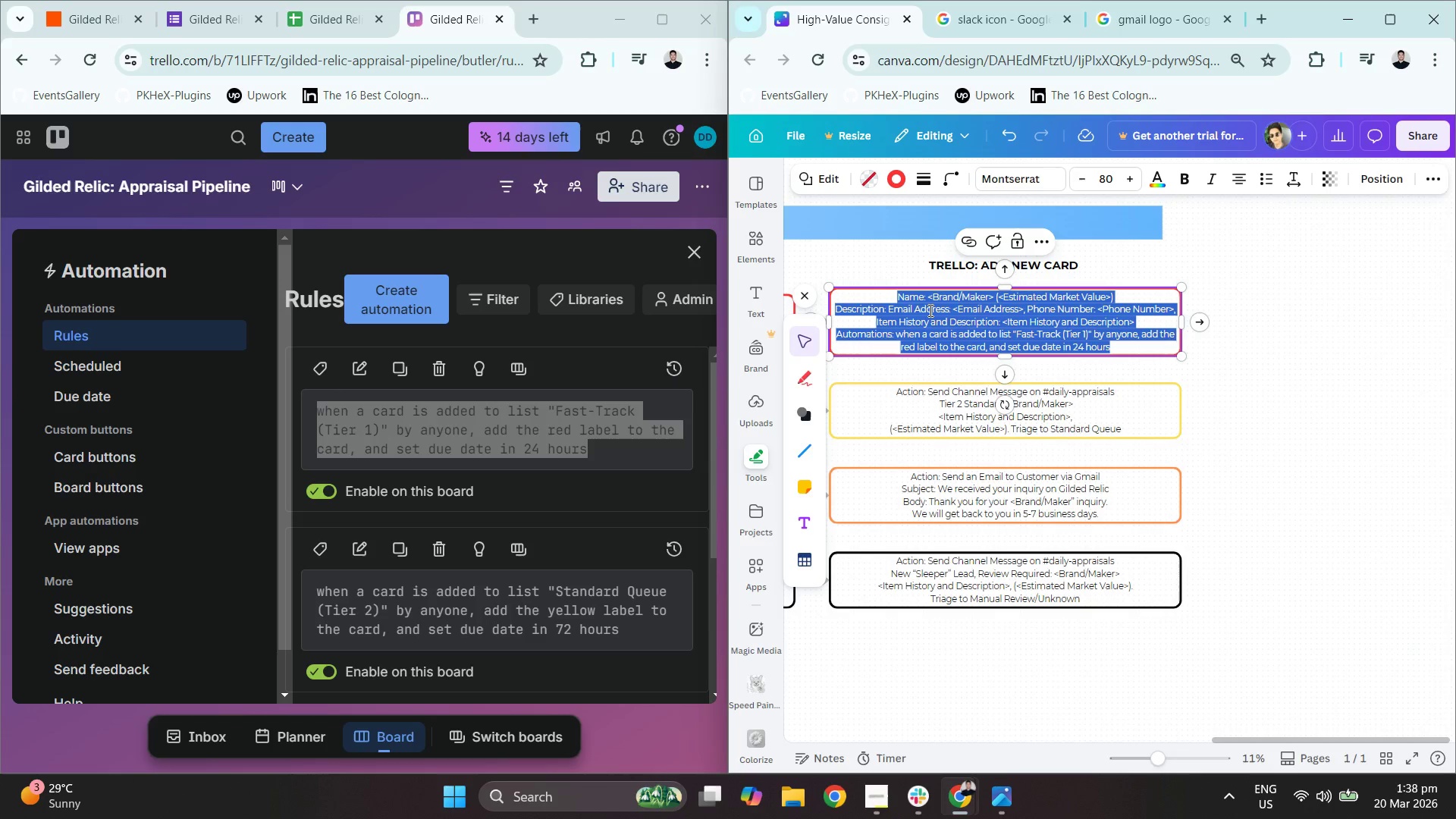 
key(Control+C)
 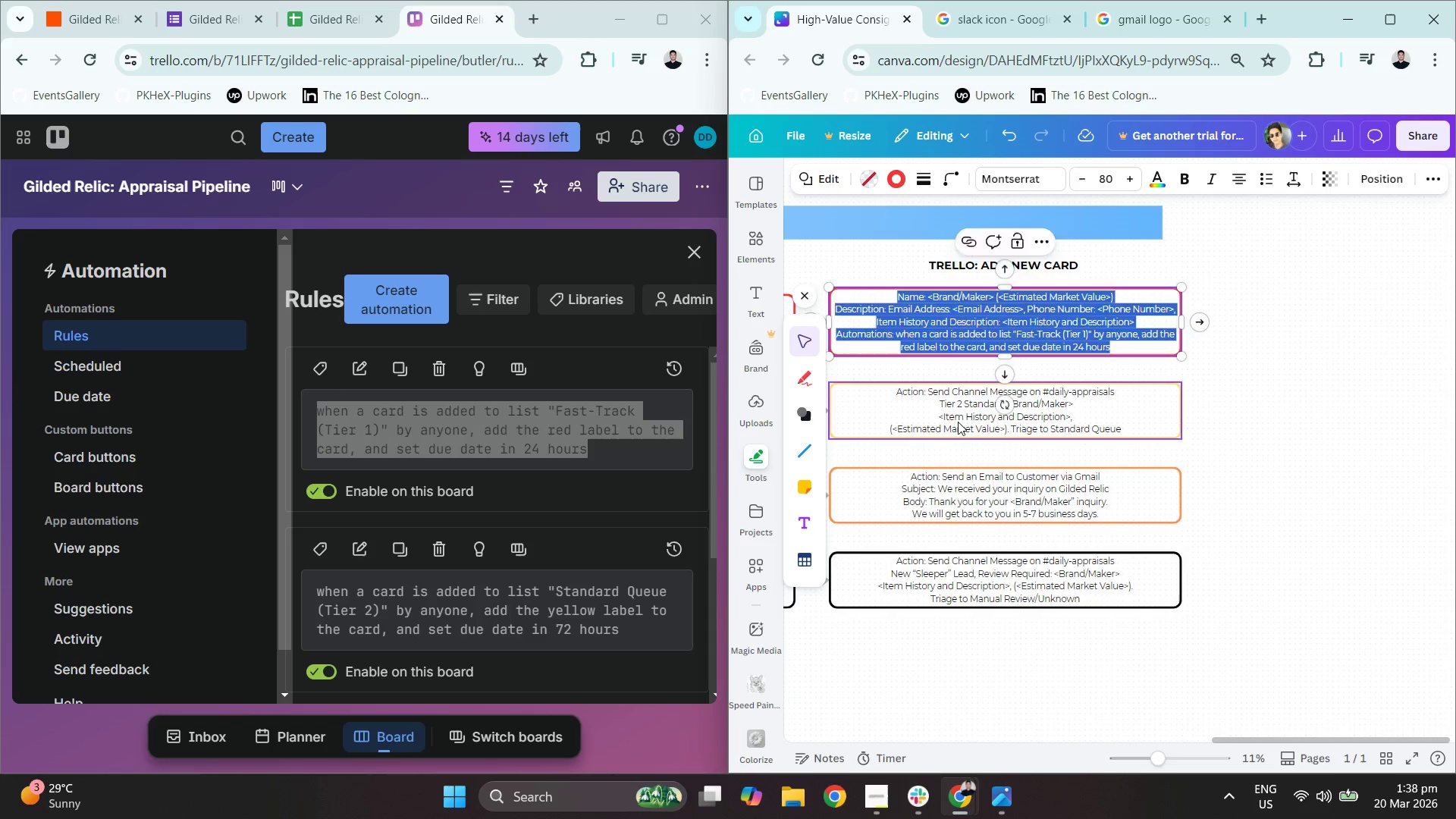 
double_click([958, 422])
 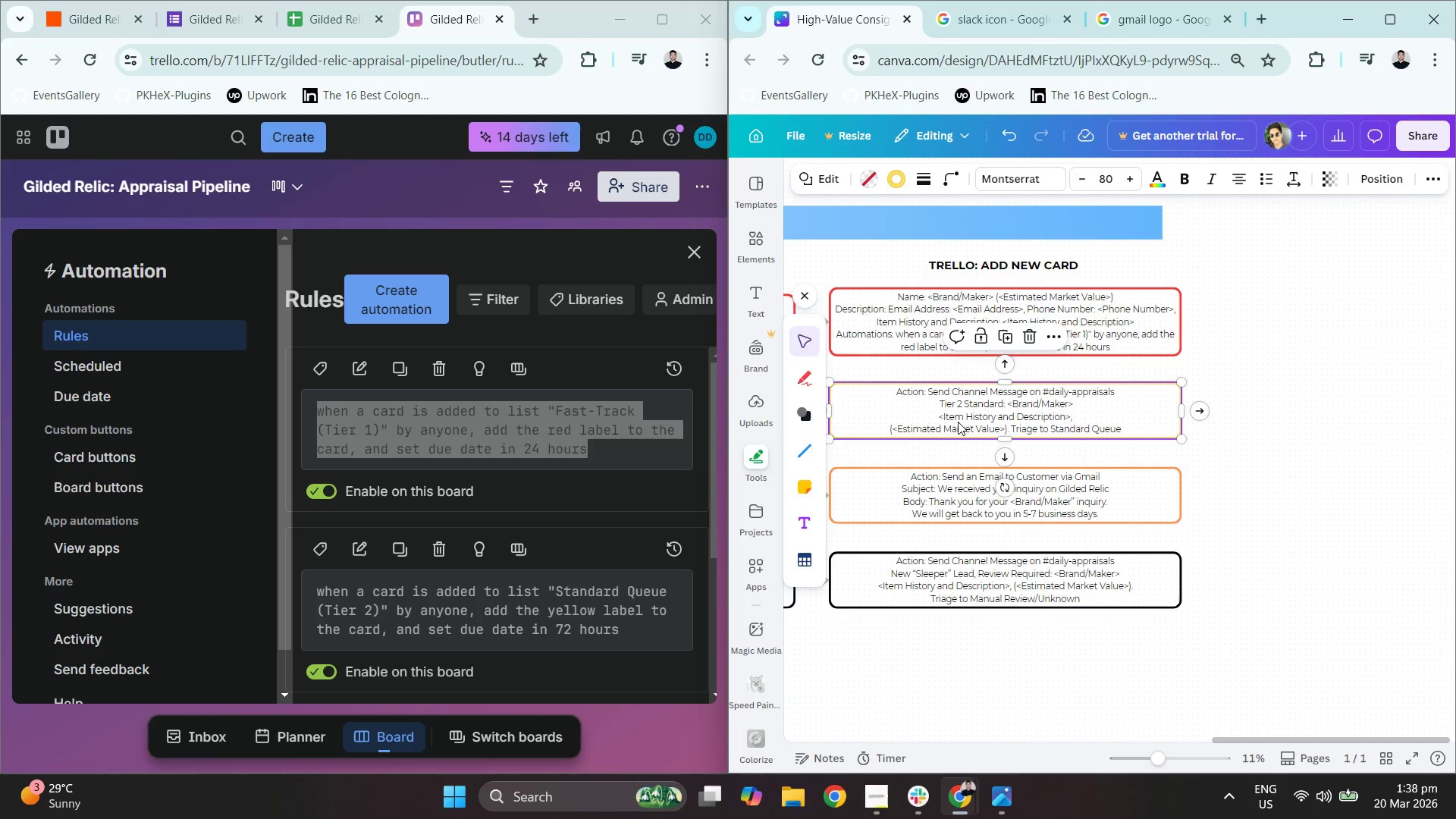 
triple_click([958, 422])
 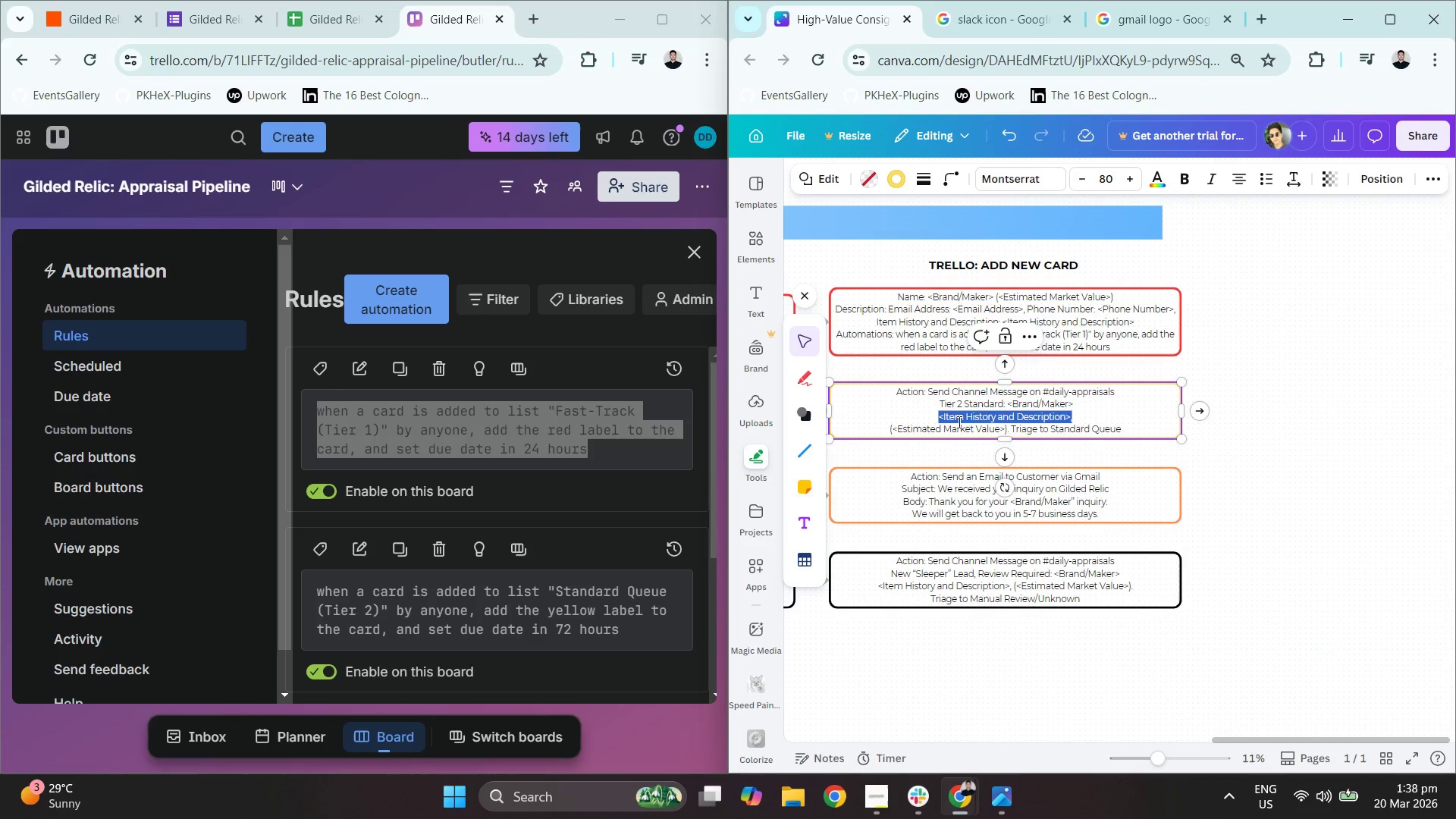 
key(Control+A)
 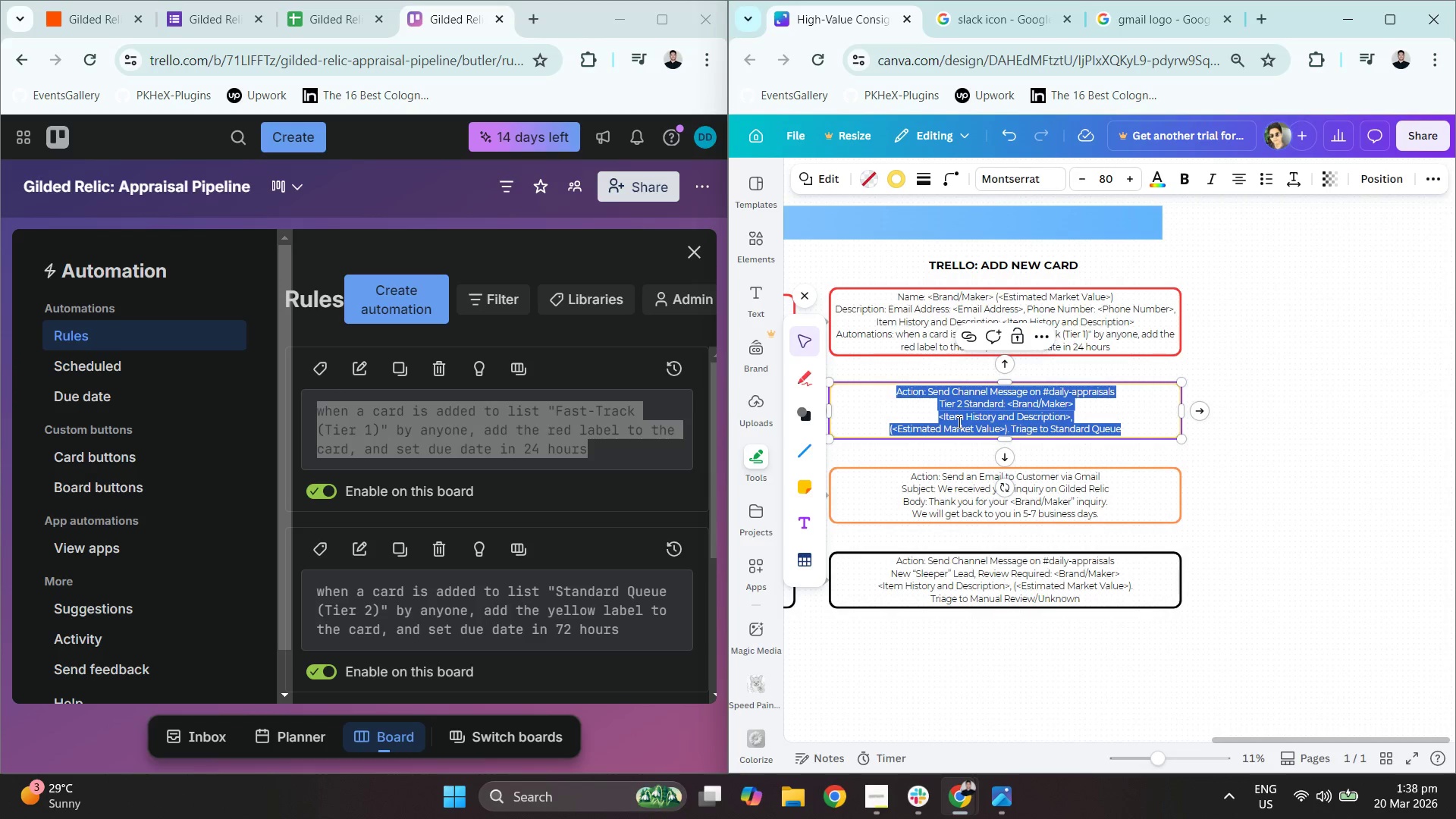 
key(Control+V)
 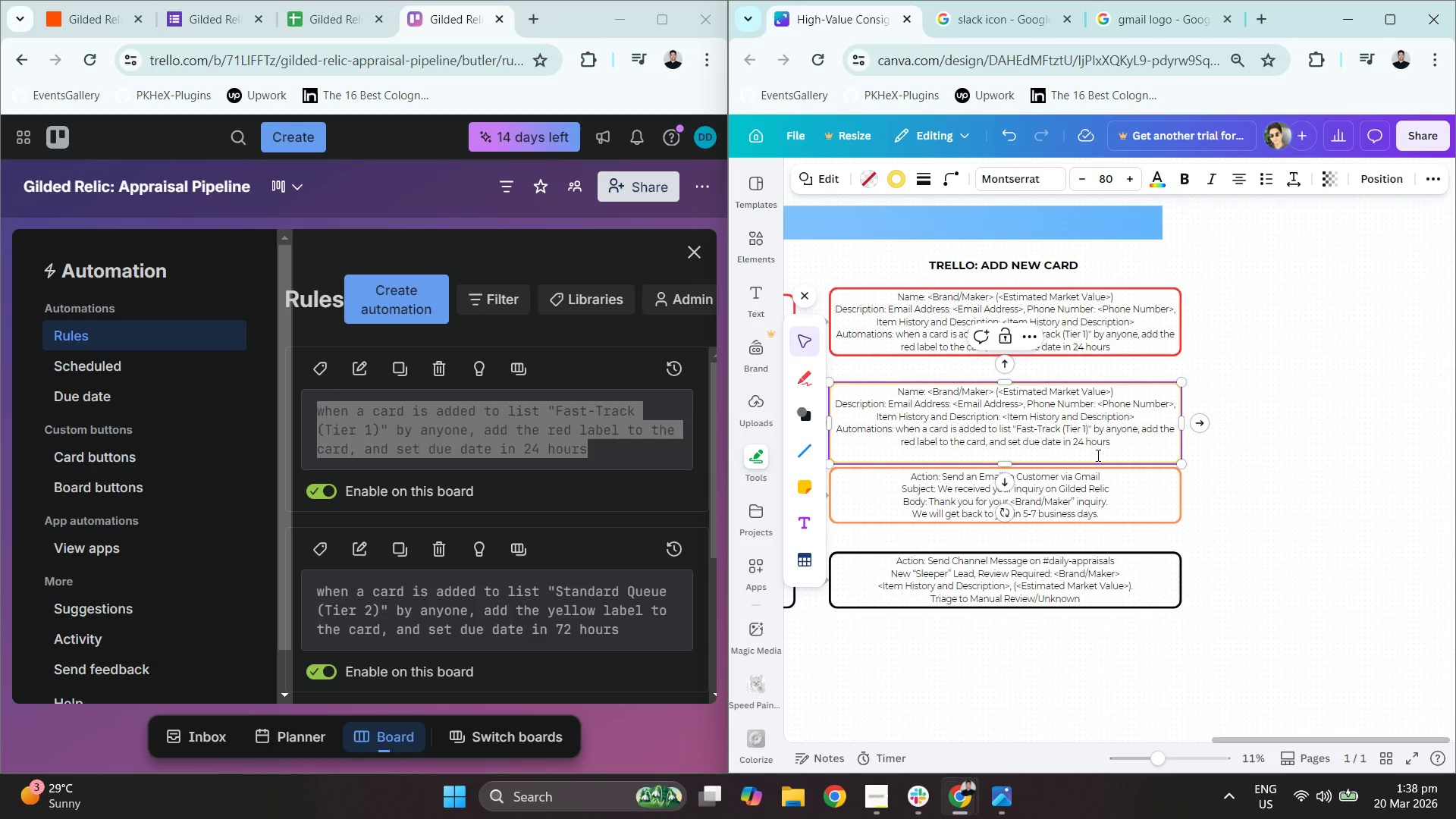 
key(Backspace)
 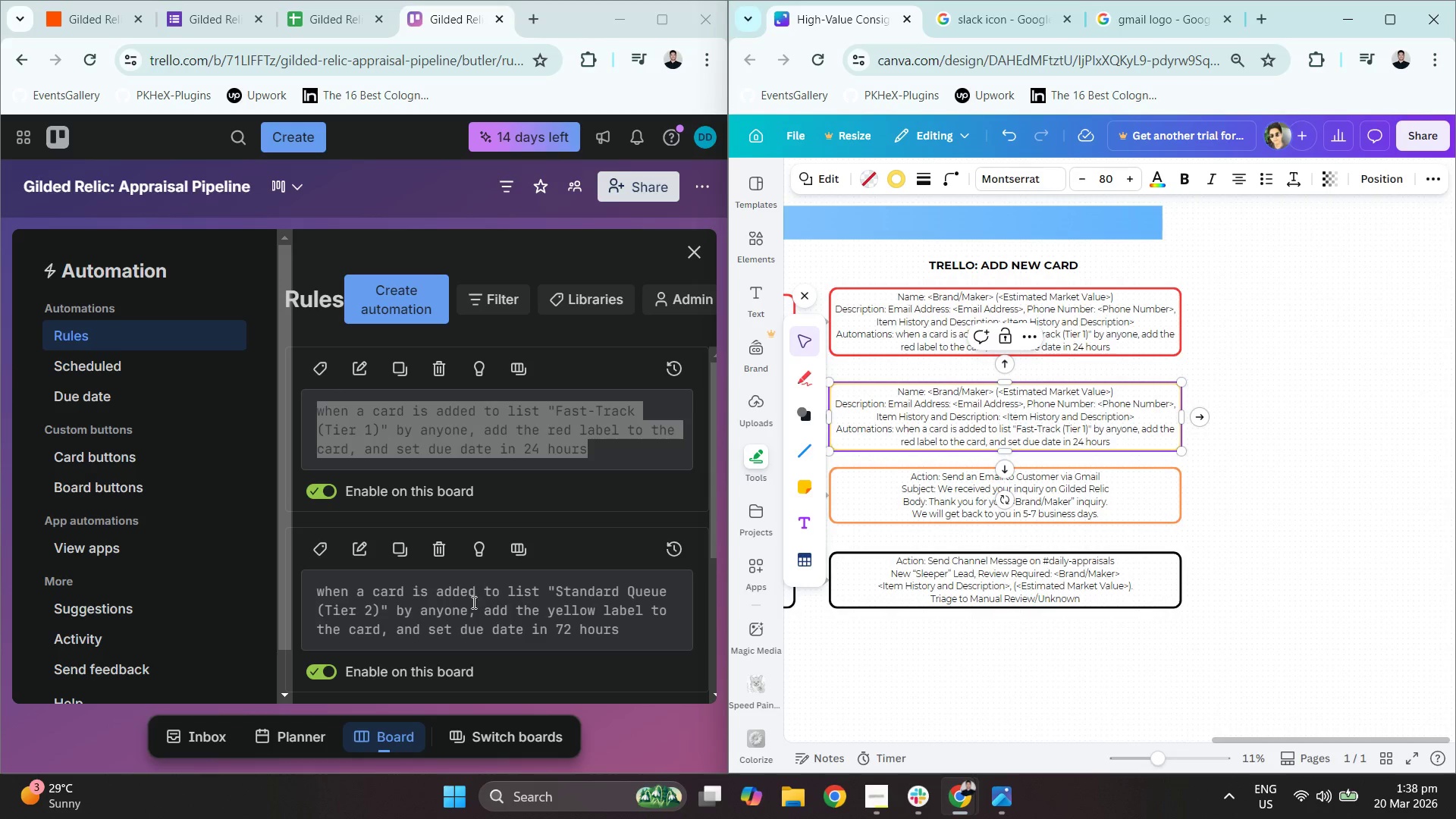 
double_click([455, 627])
 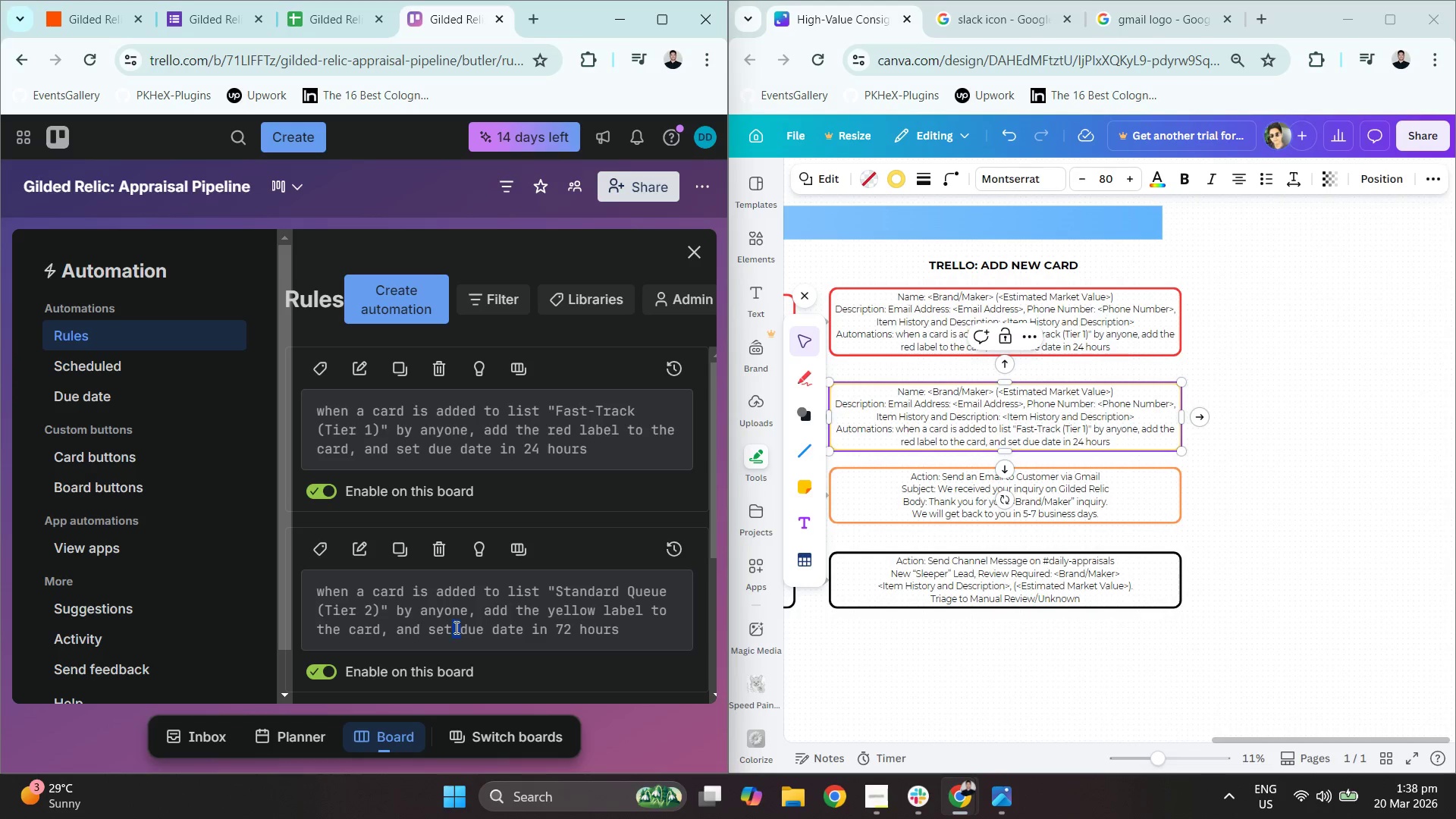 
triple_click([455, 628])
 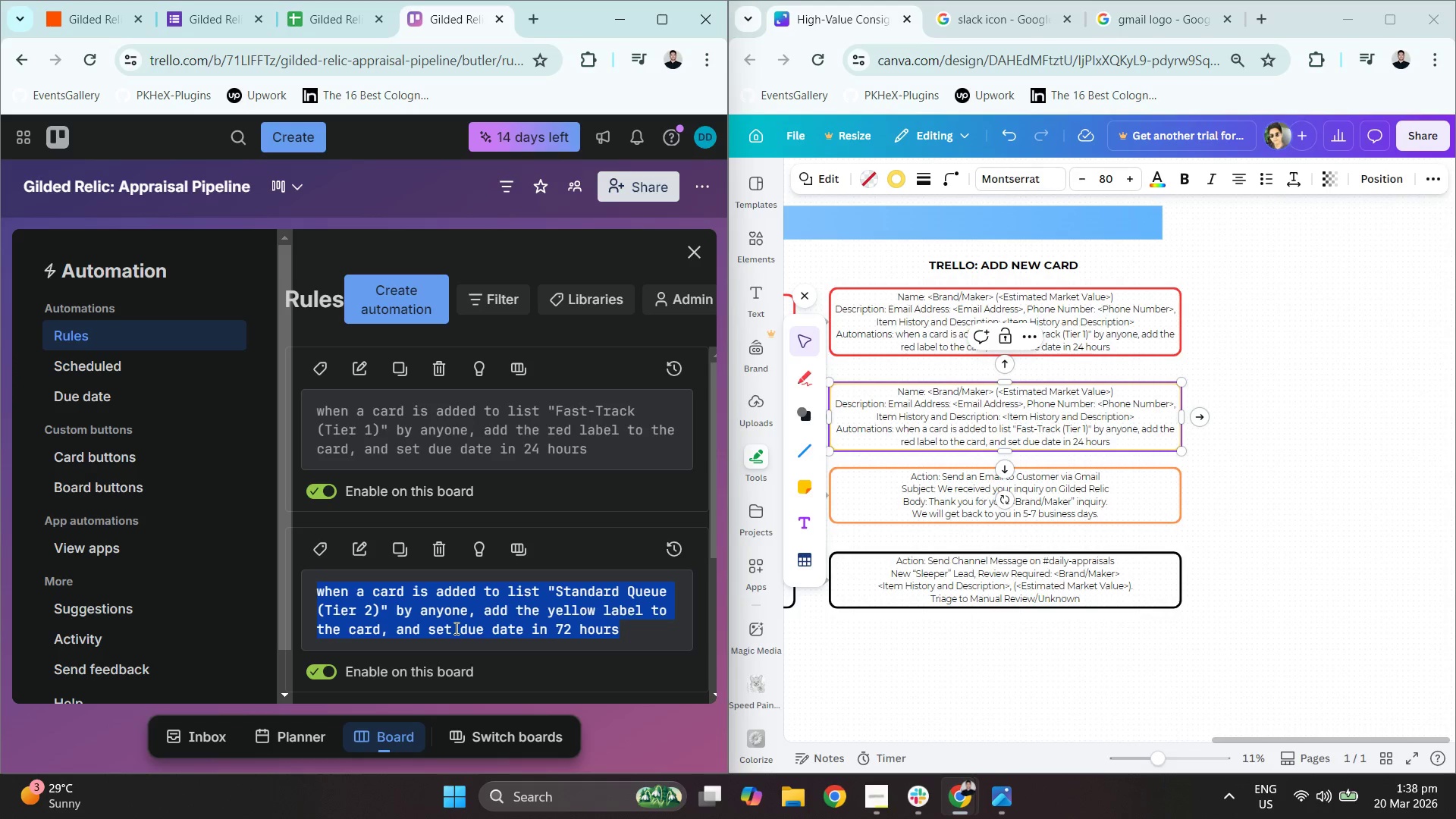 
key(Control+C)
 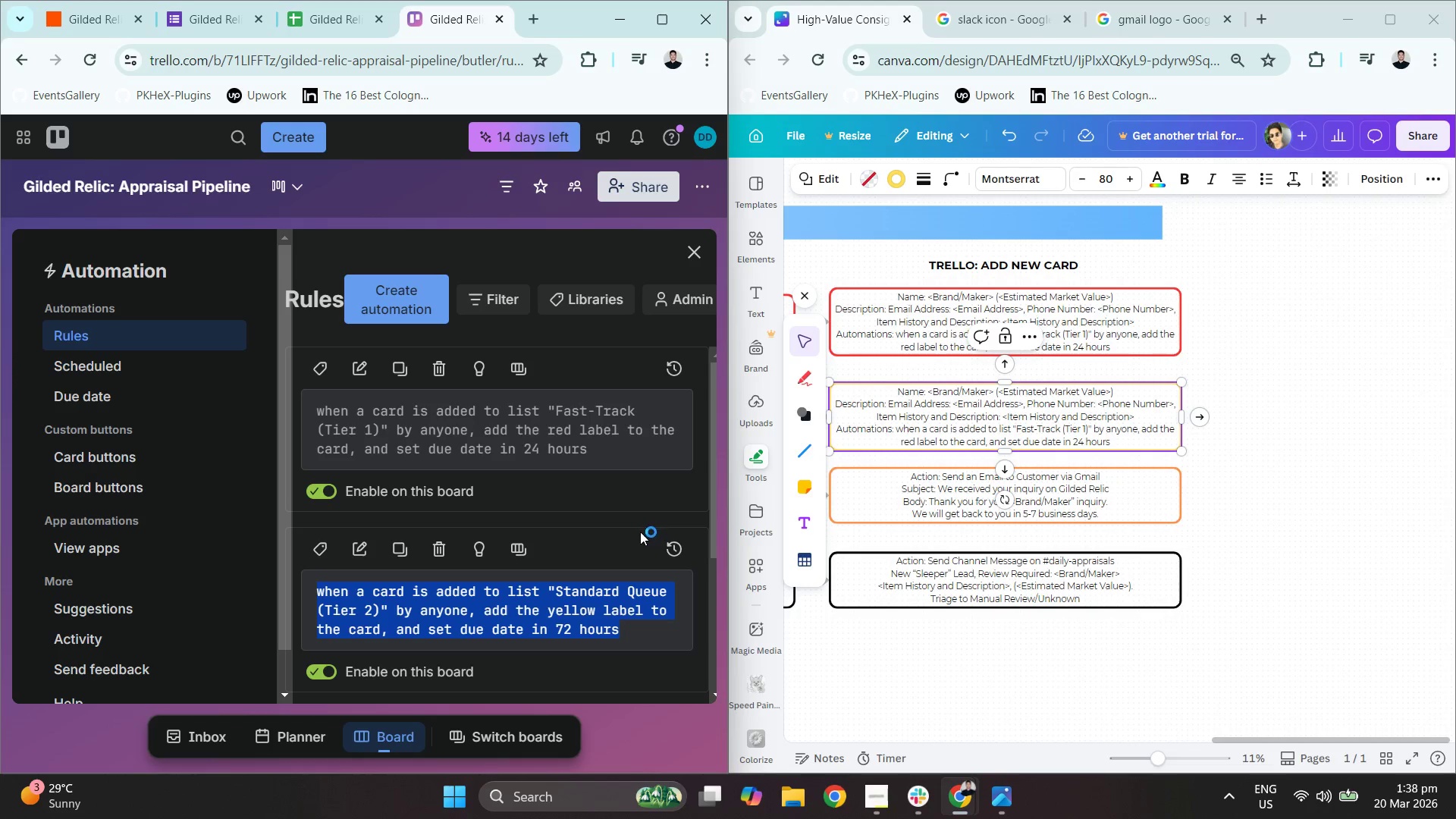 
scroll: coordinate [637, 532], scroll_direction: down, amount: 1.0
 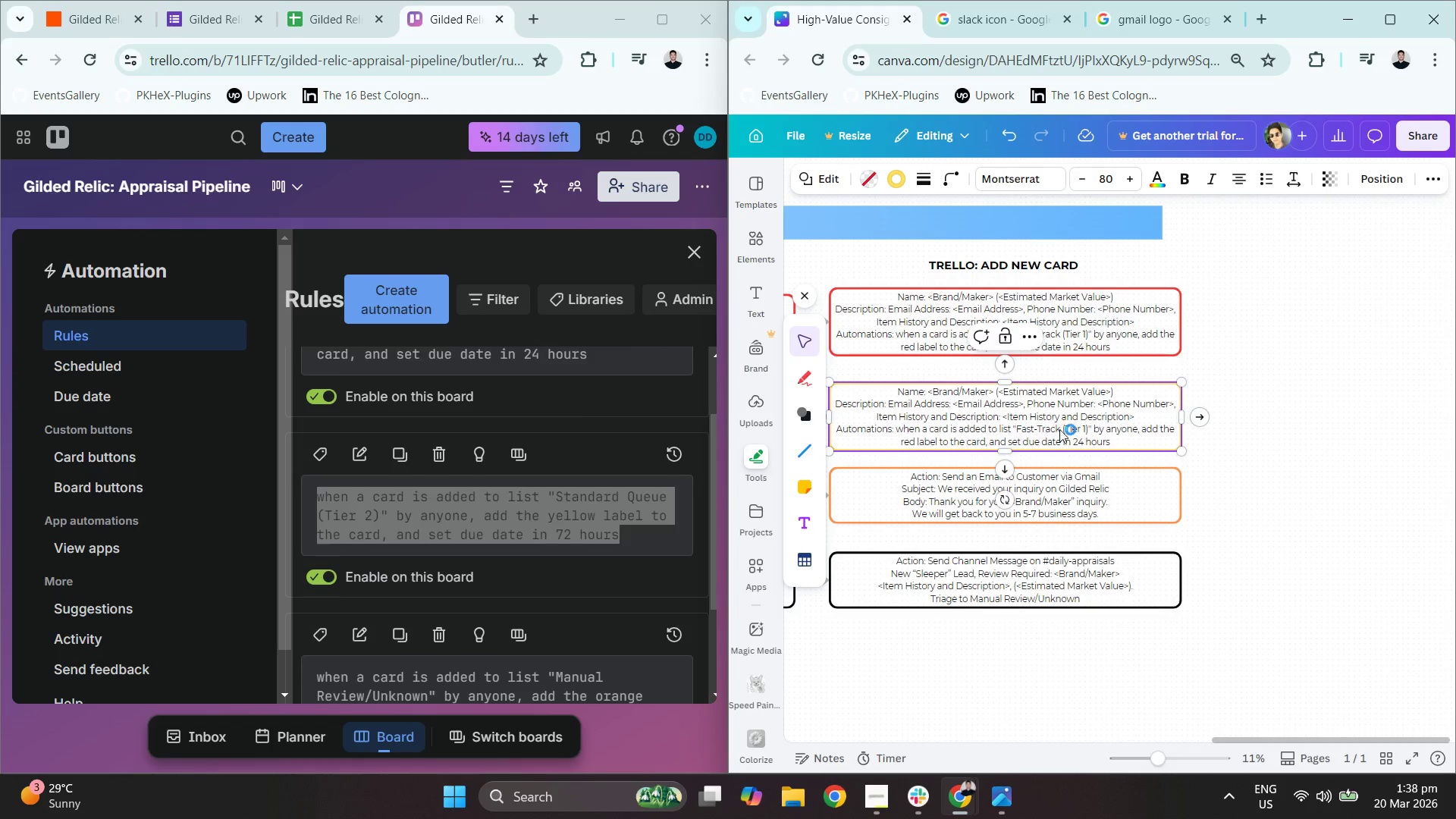 
left_click([1128, 438])
 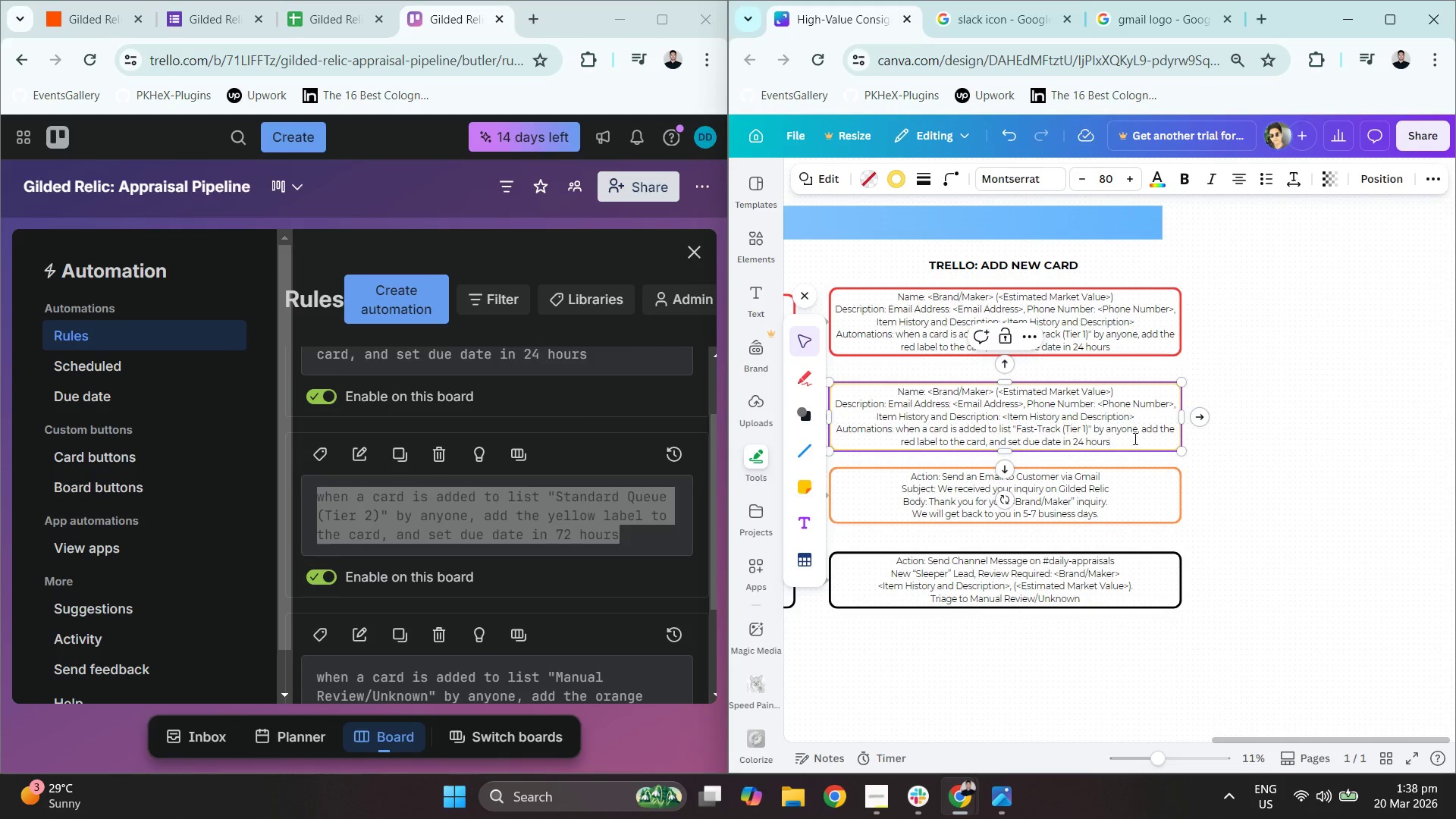 
left_click_drag(start_coordinate=[1134, 438], to_coordinate=[898, 434])
 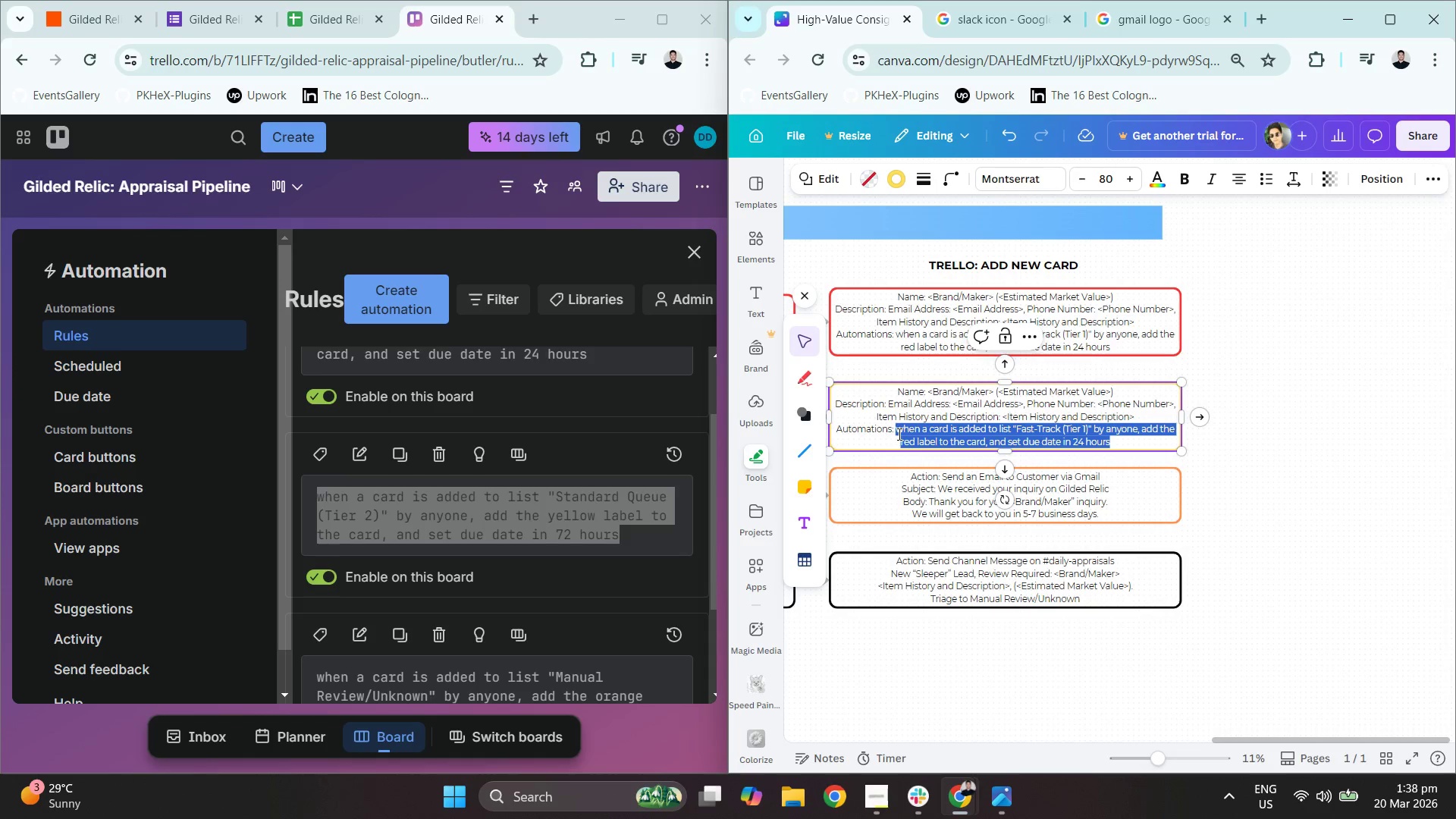 
key(Control+ControlLeft)
 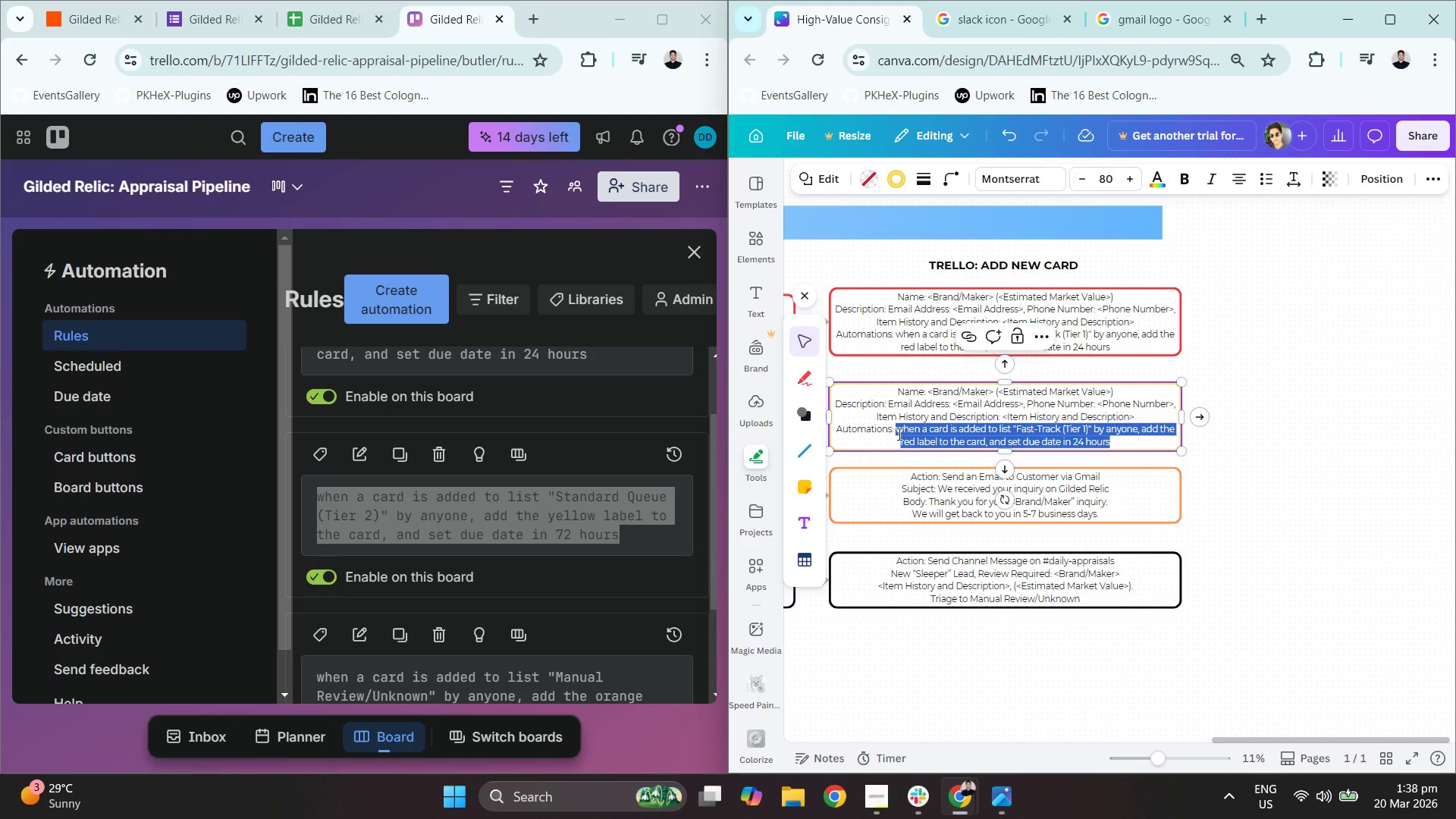 
key(Control+V)
 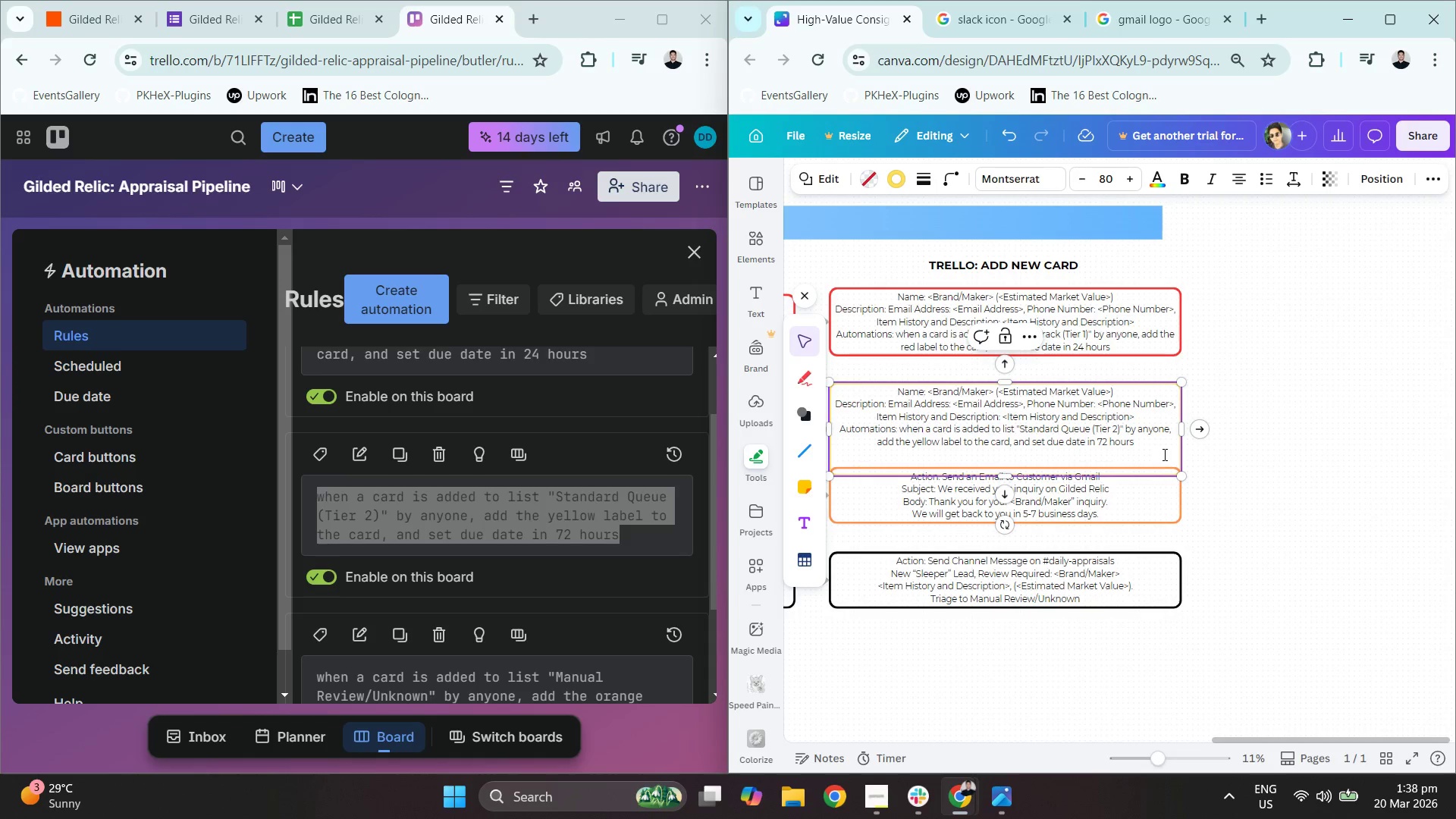 
key(Backspace)
 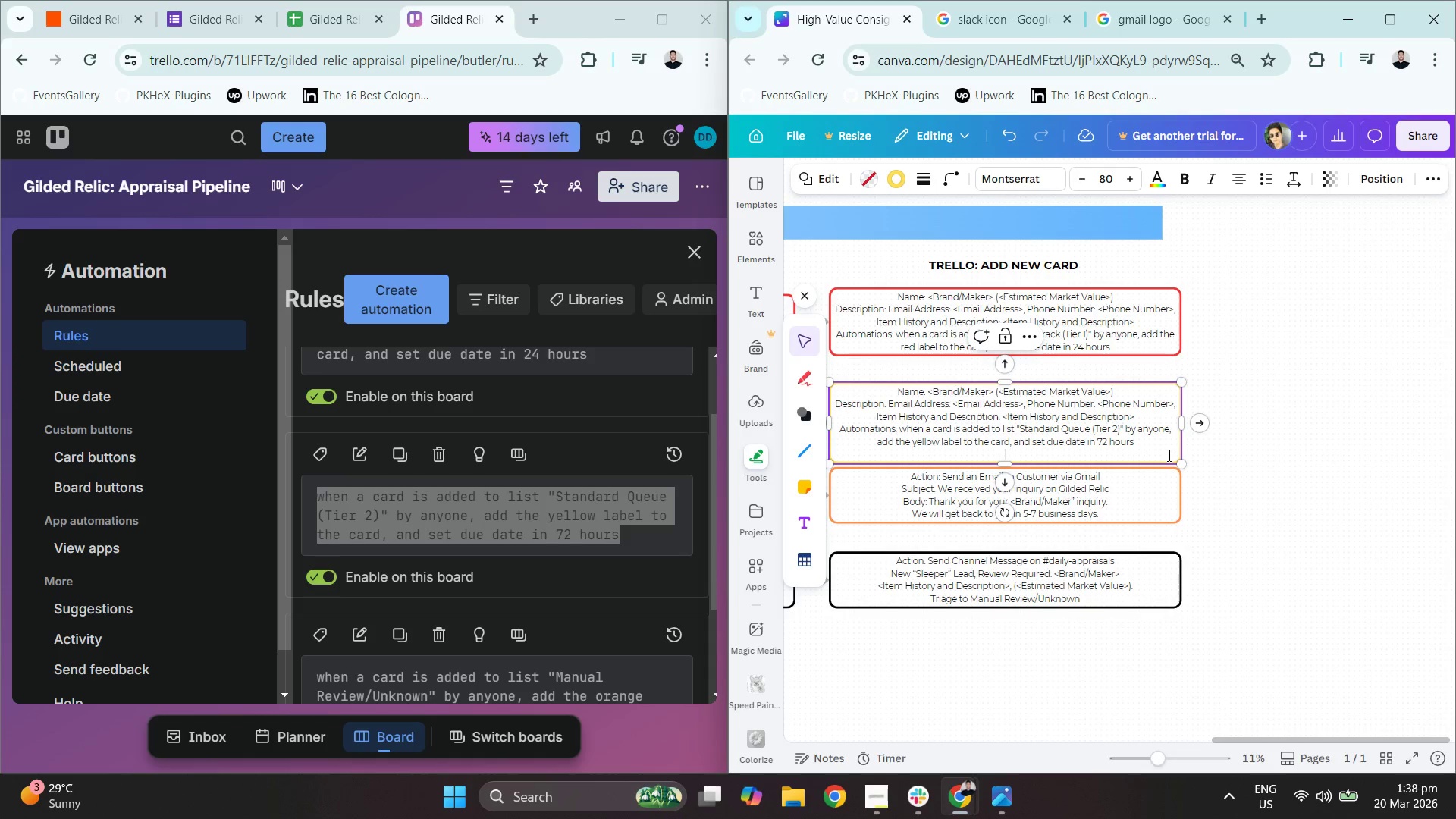 
key(Backspace)
 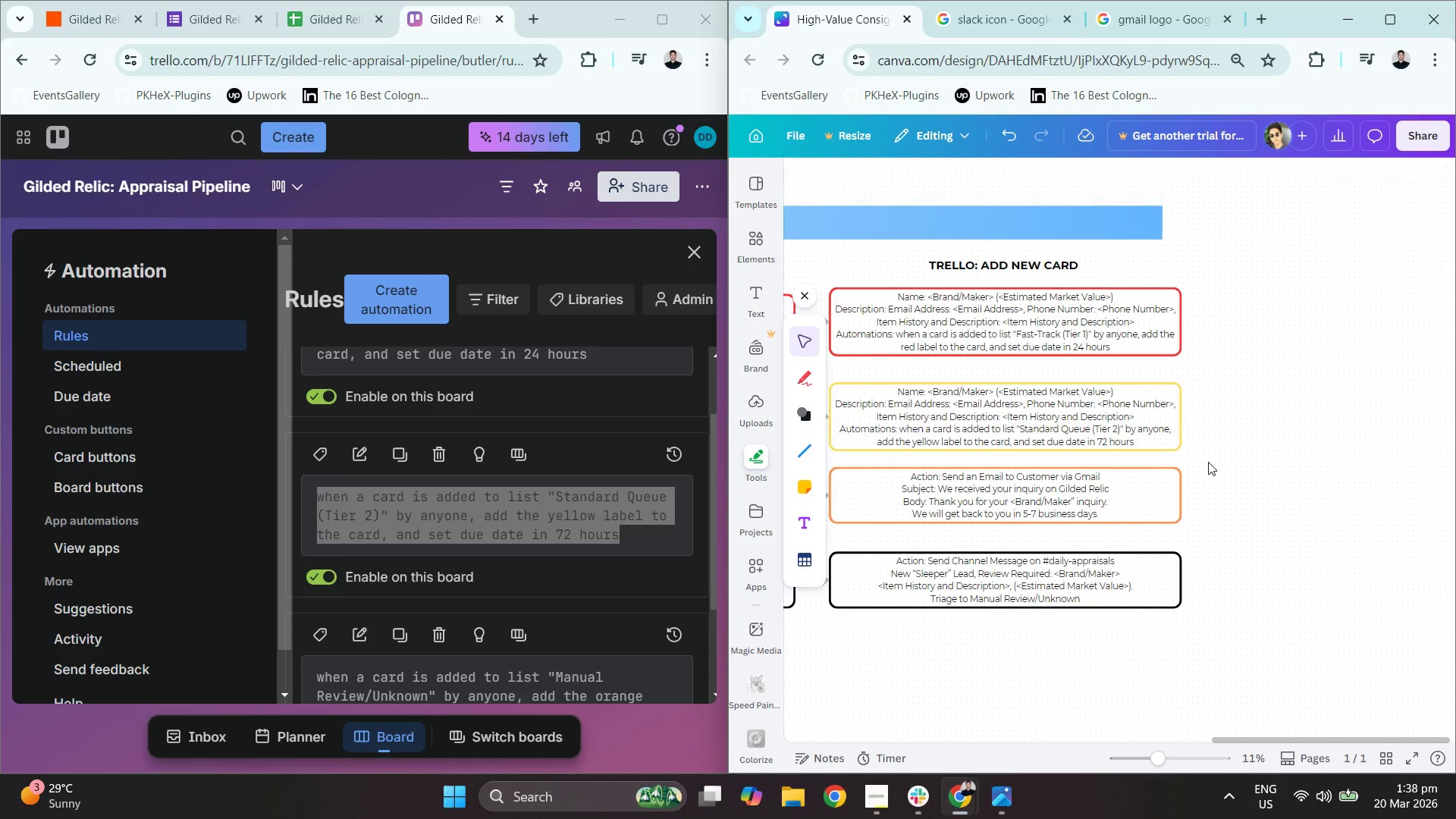 
left_click([1050, 504])
 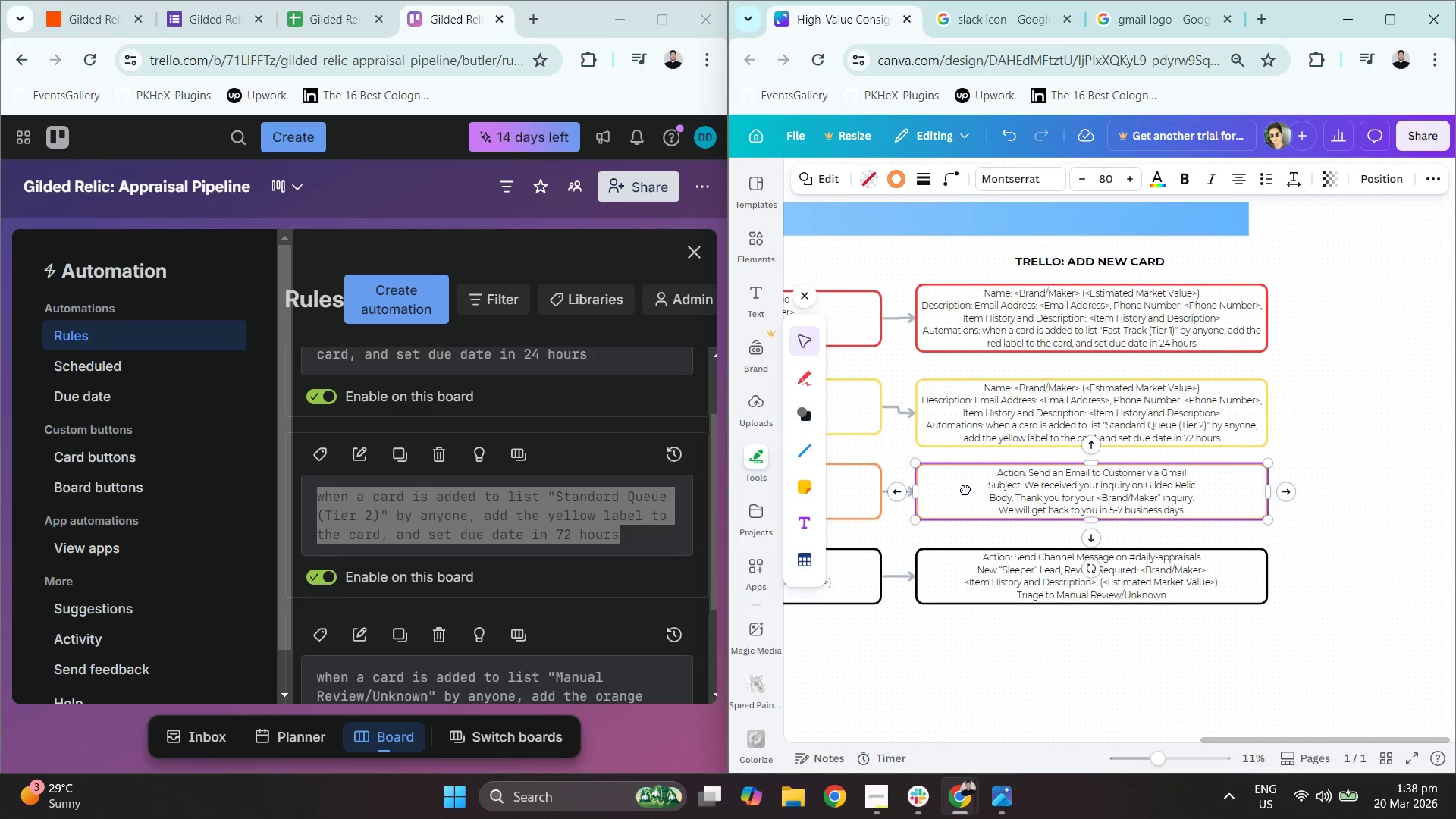 
scroll: coordinate [563, 555], scroll_direction: down, amount: 2.0
 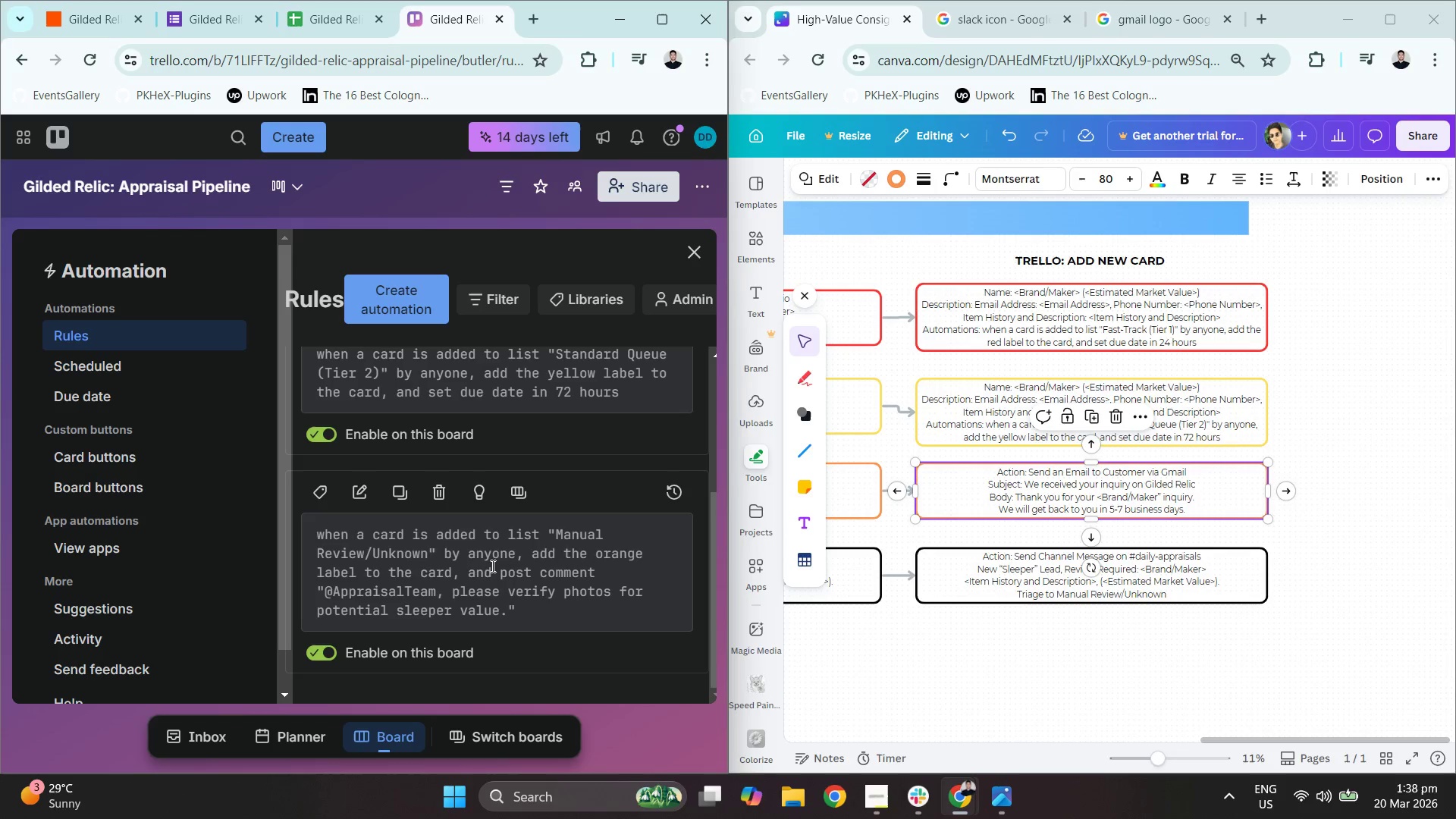 
double_click([491, 566])
 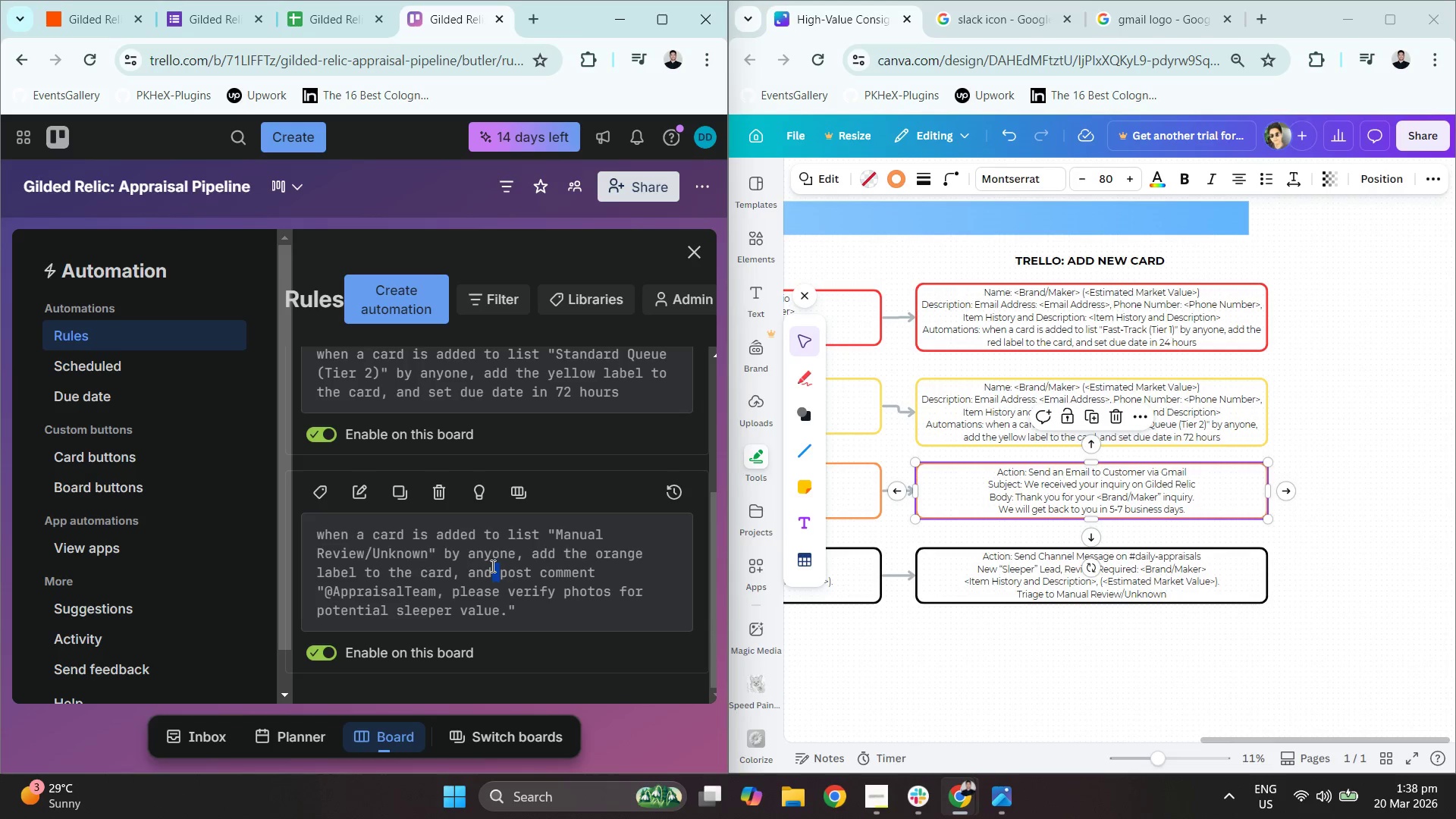 
double_click([491, 566])
 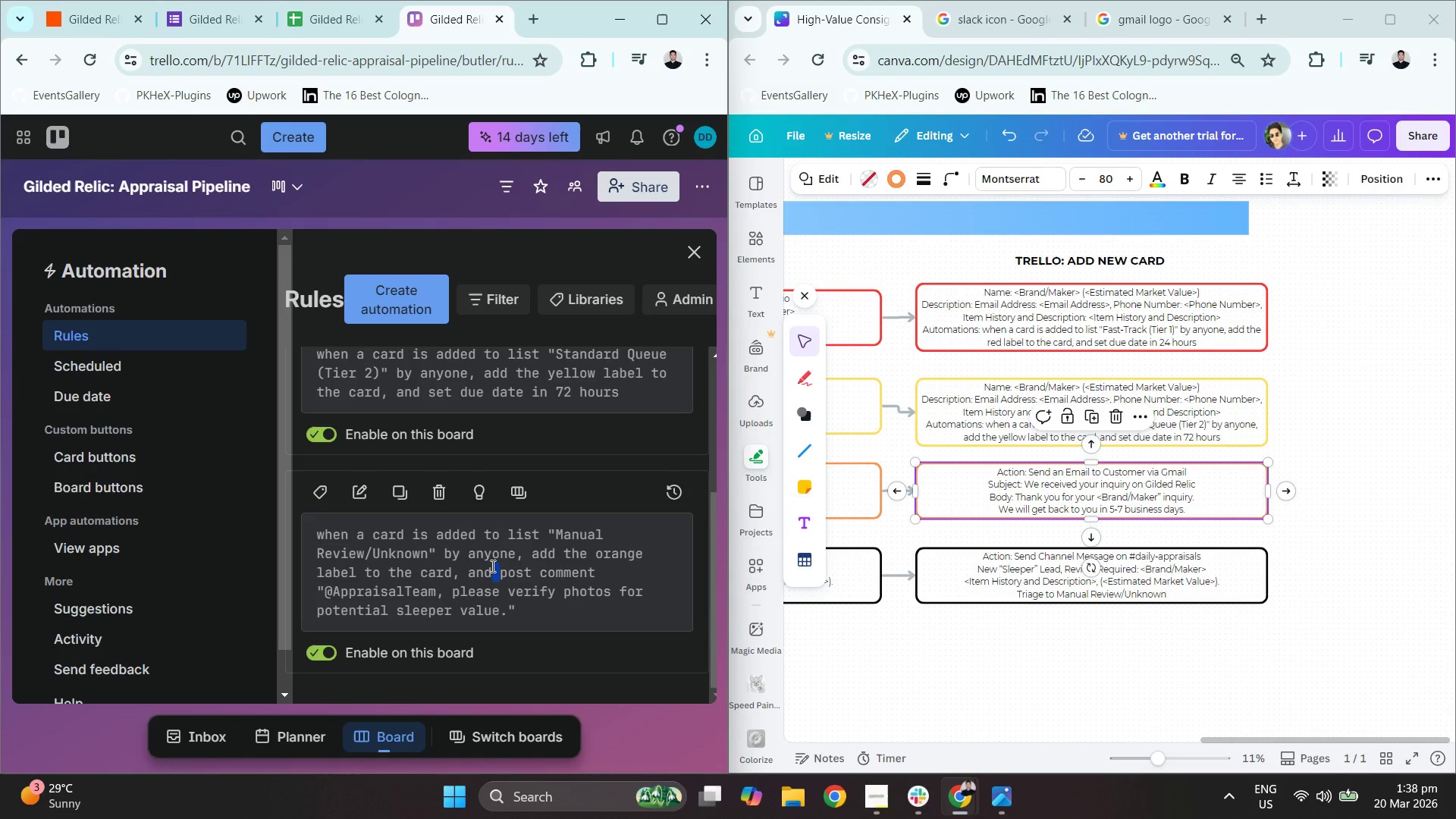 
triple_click([491, 566])
 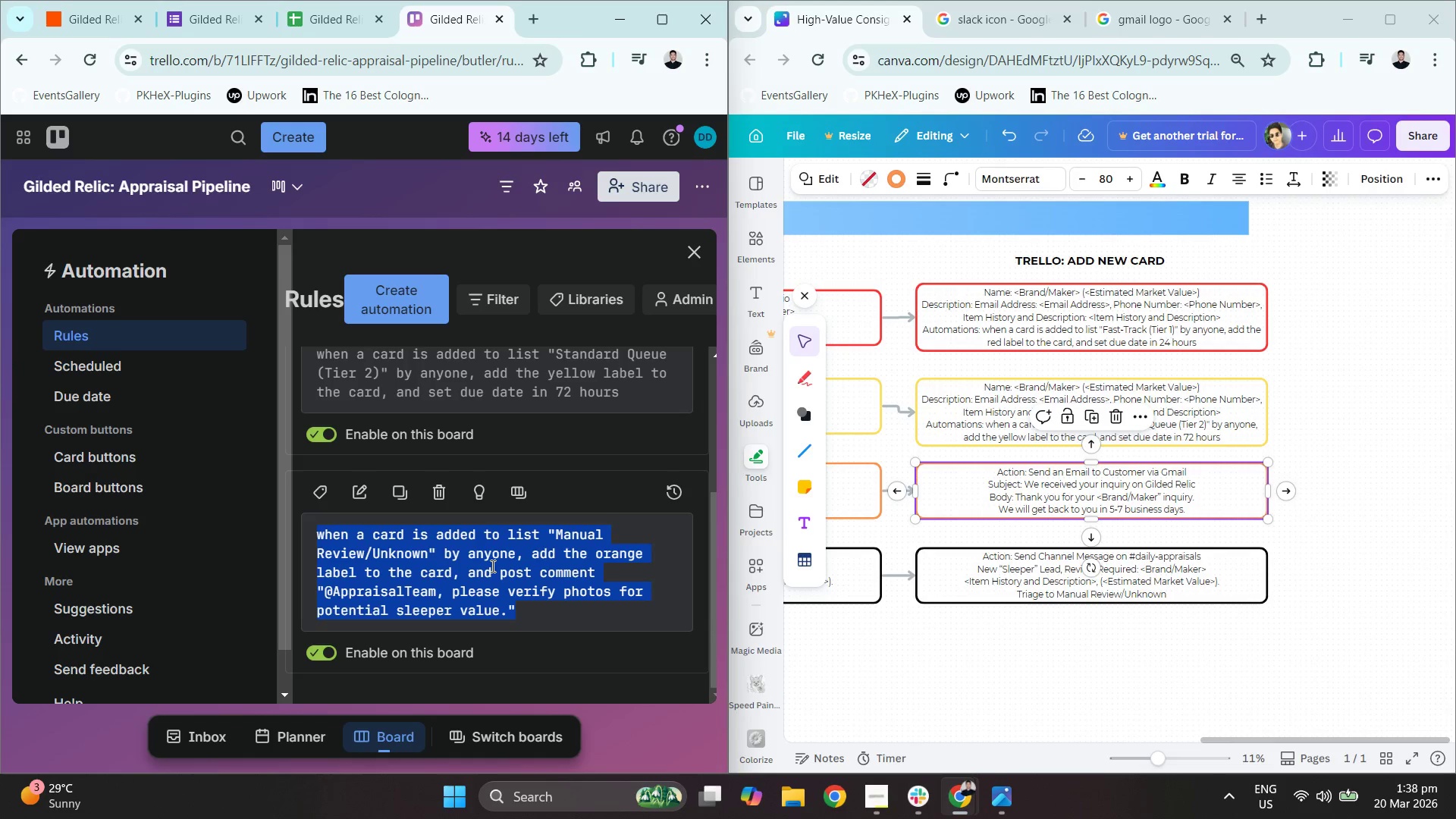 
hold_key(key=ControlLeft, duration=0.33)
 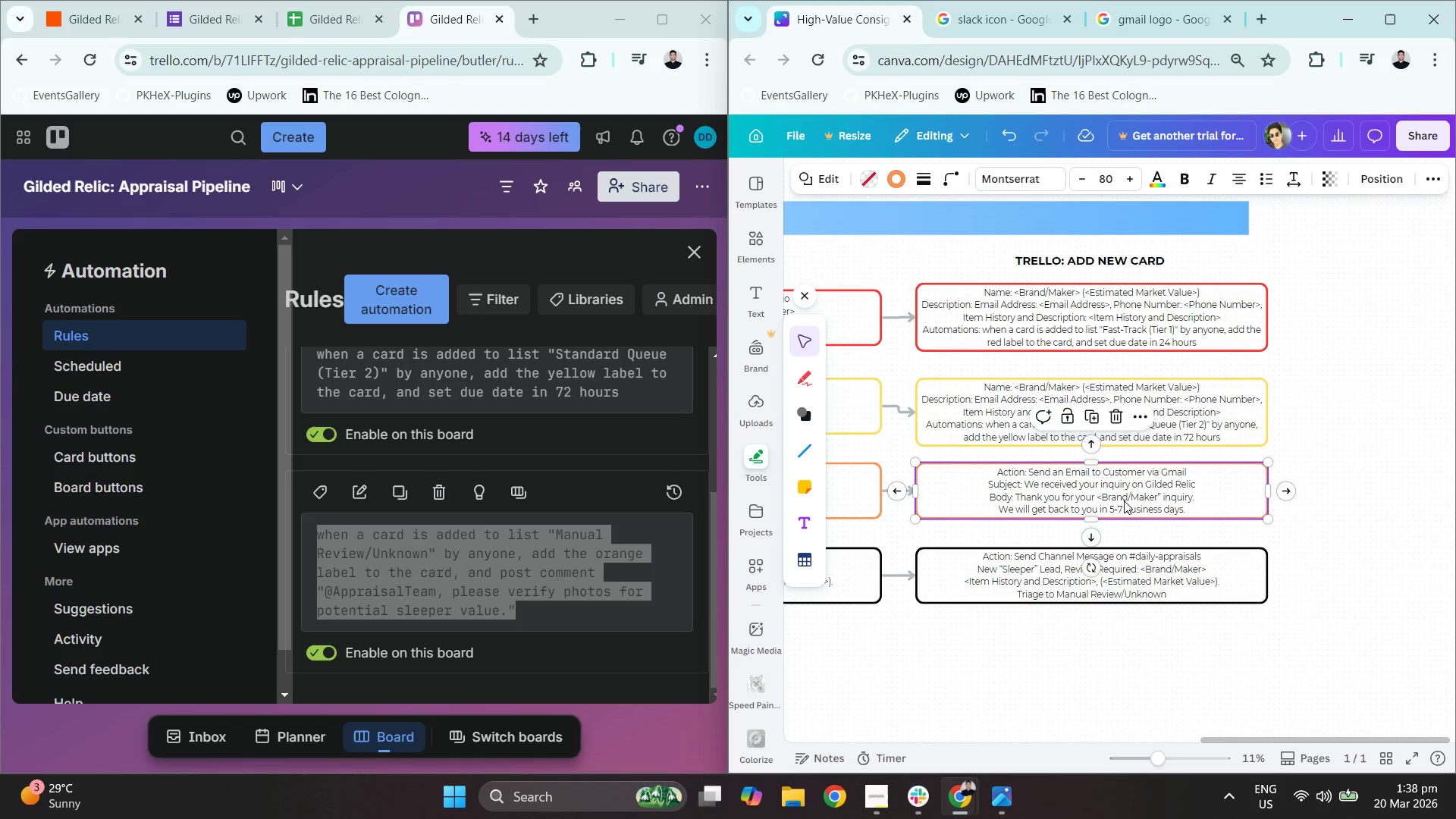 
key(C)
 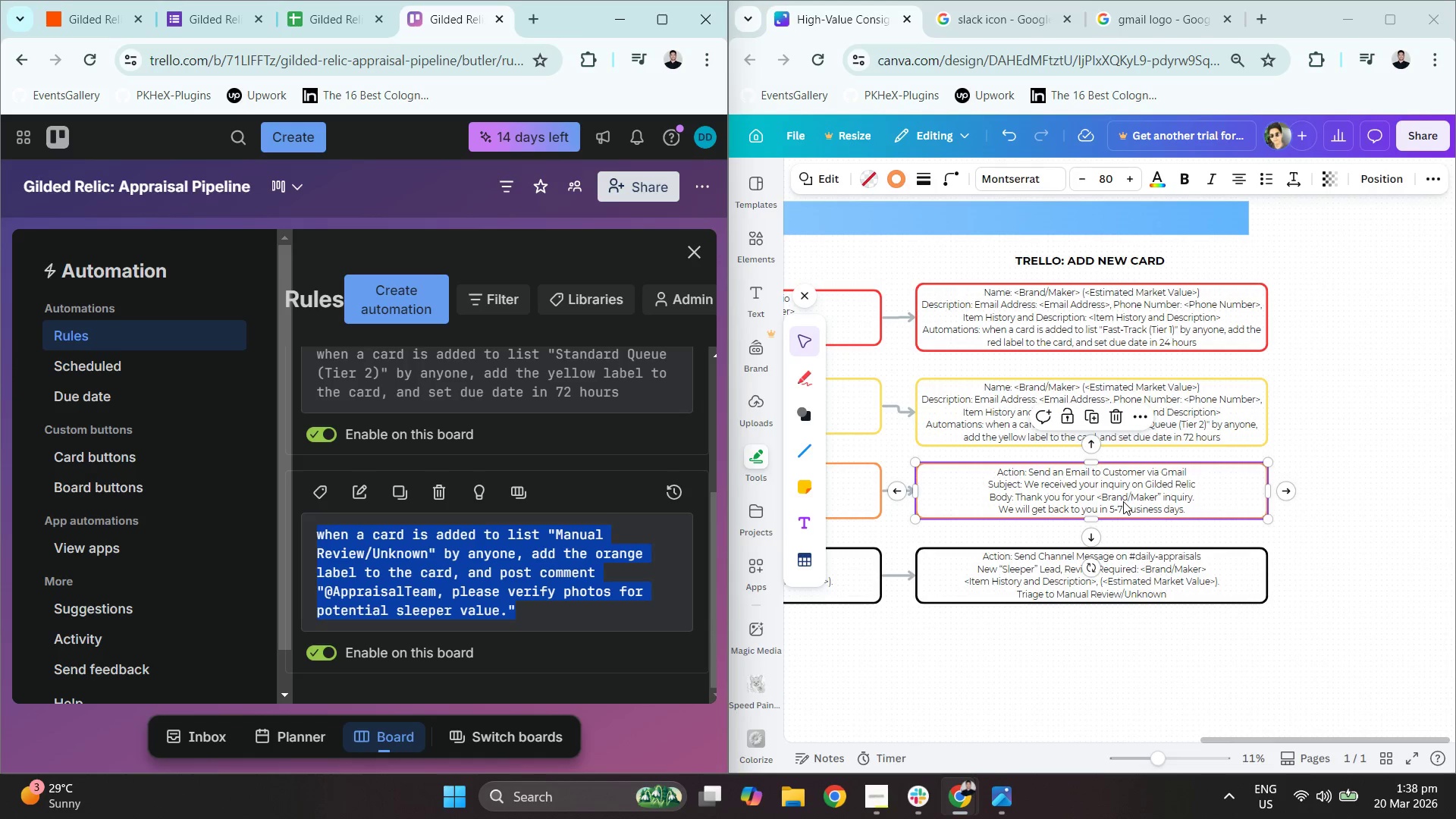 
left_click([1124, 500])
 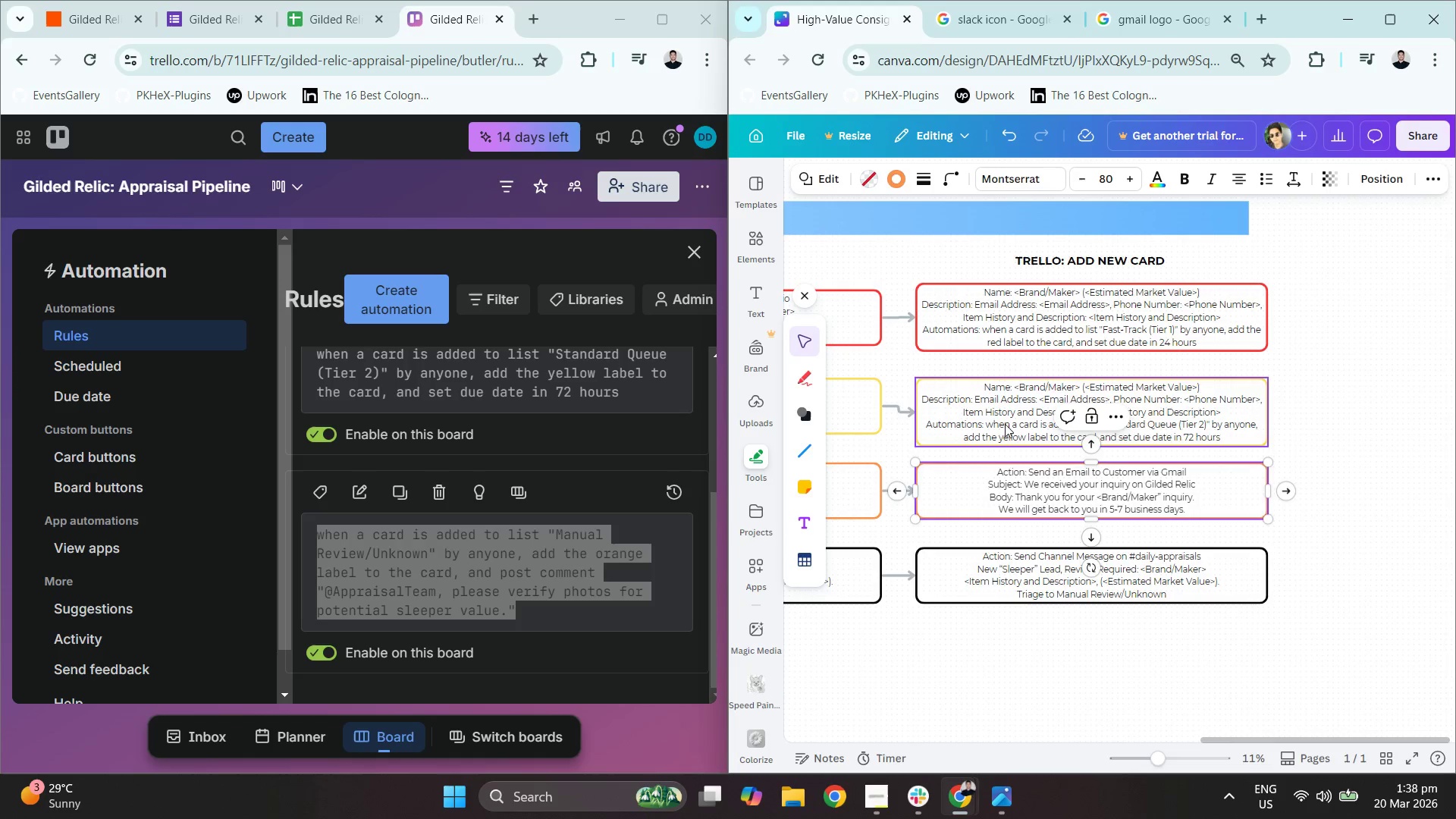 
double_click([1004, 422])
 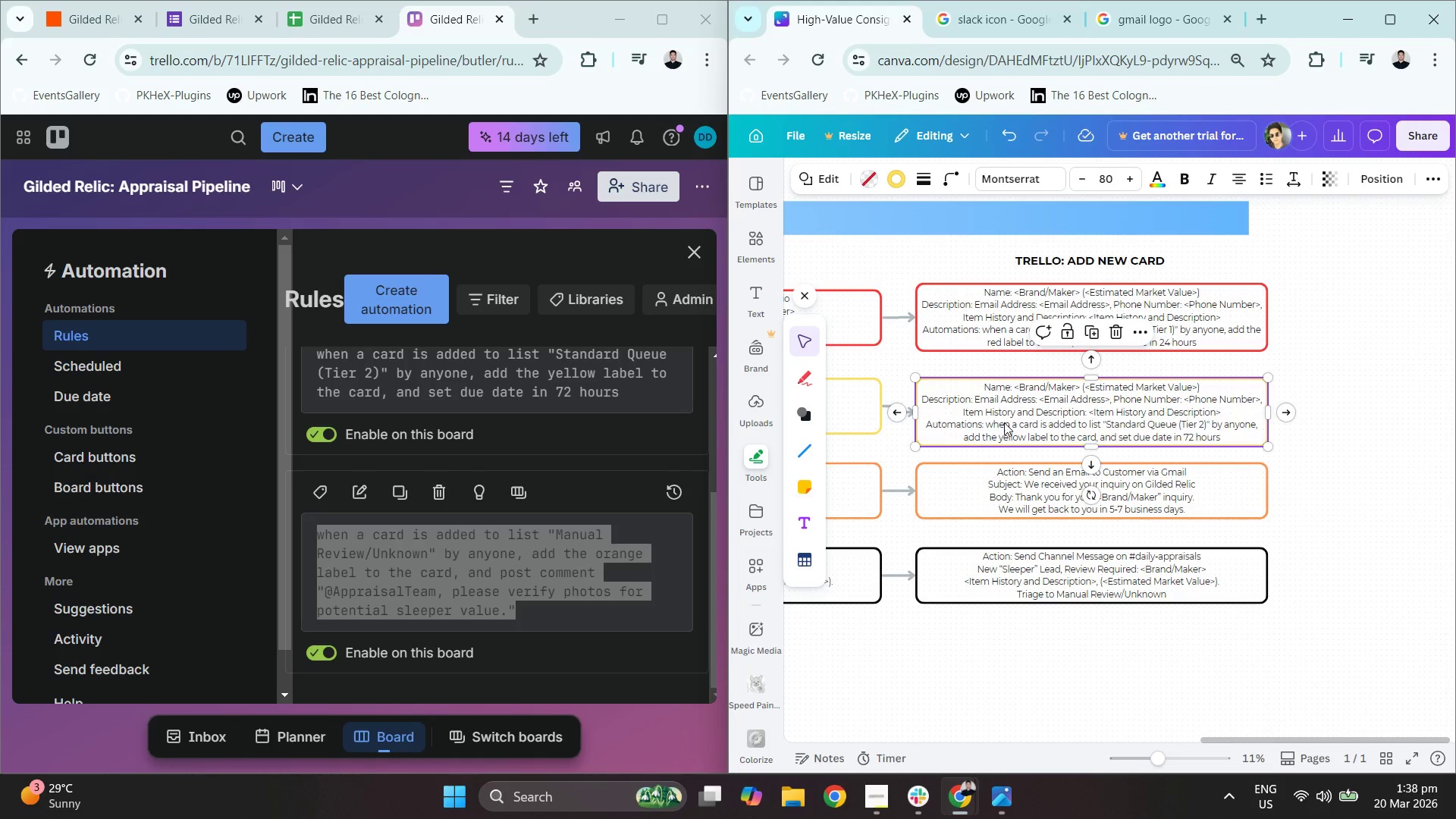 
triple_click([1004, 422])
 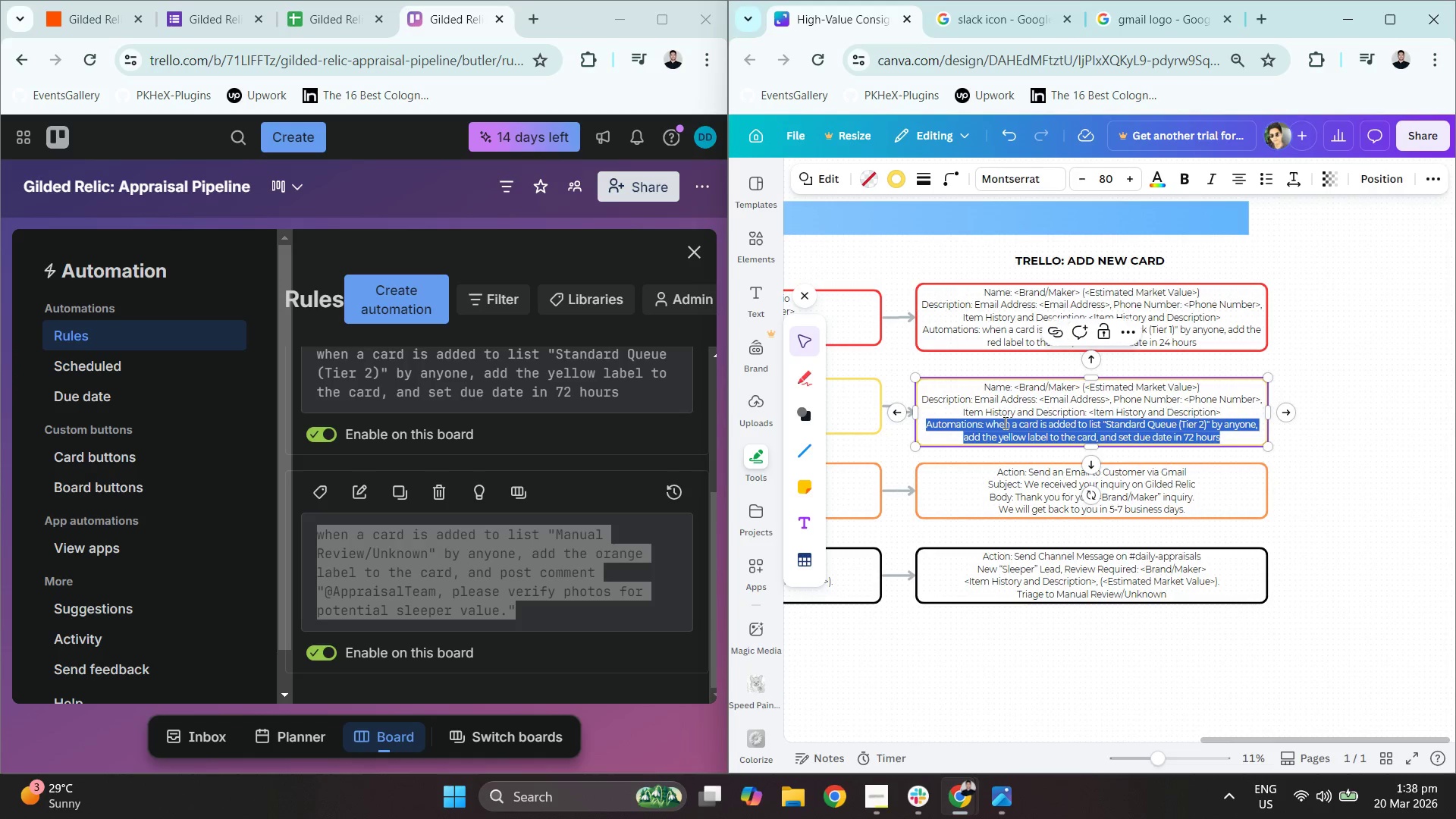 
key(A)
 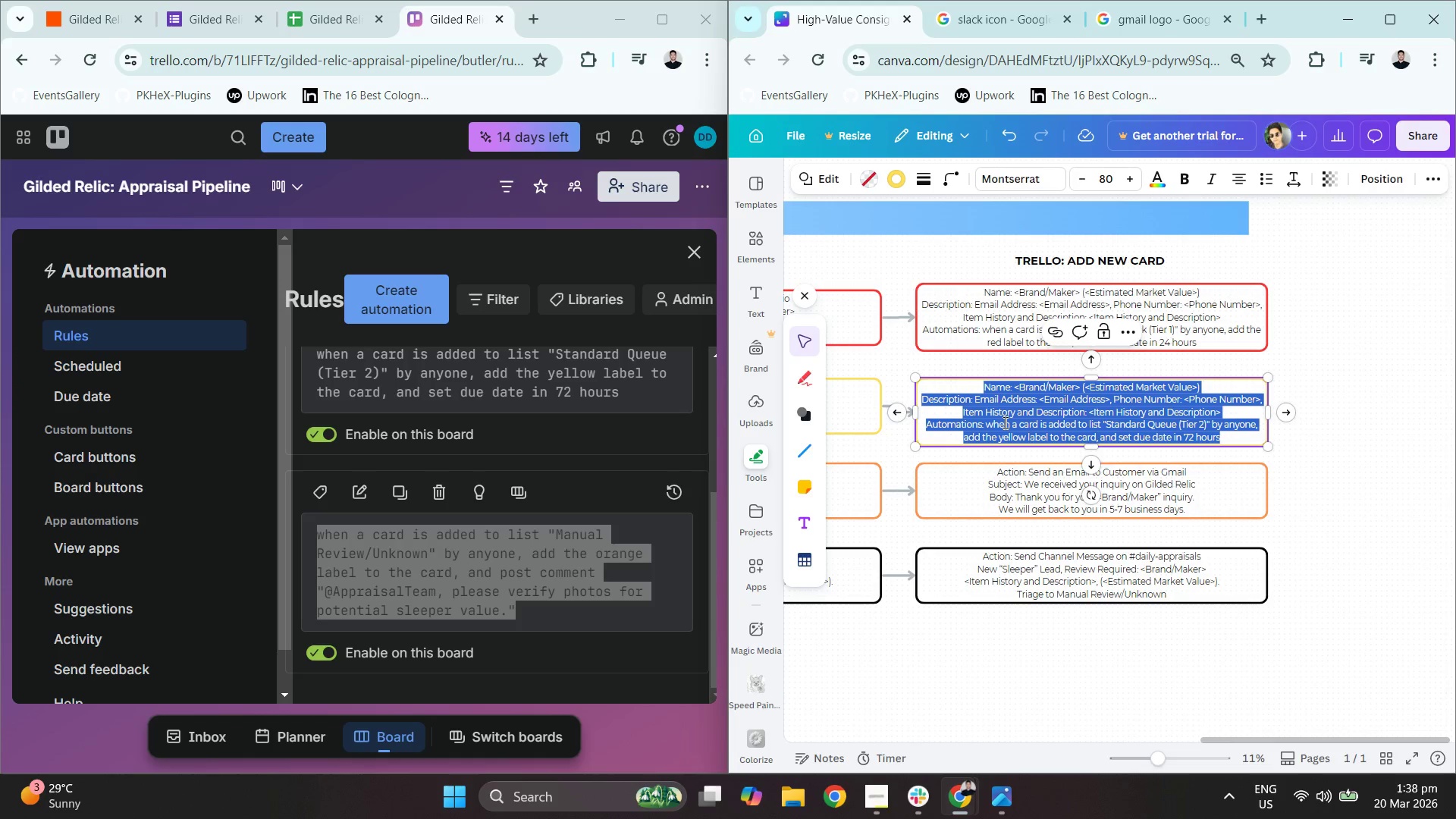 
key(Control+C)
 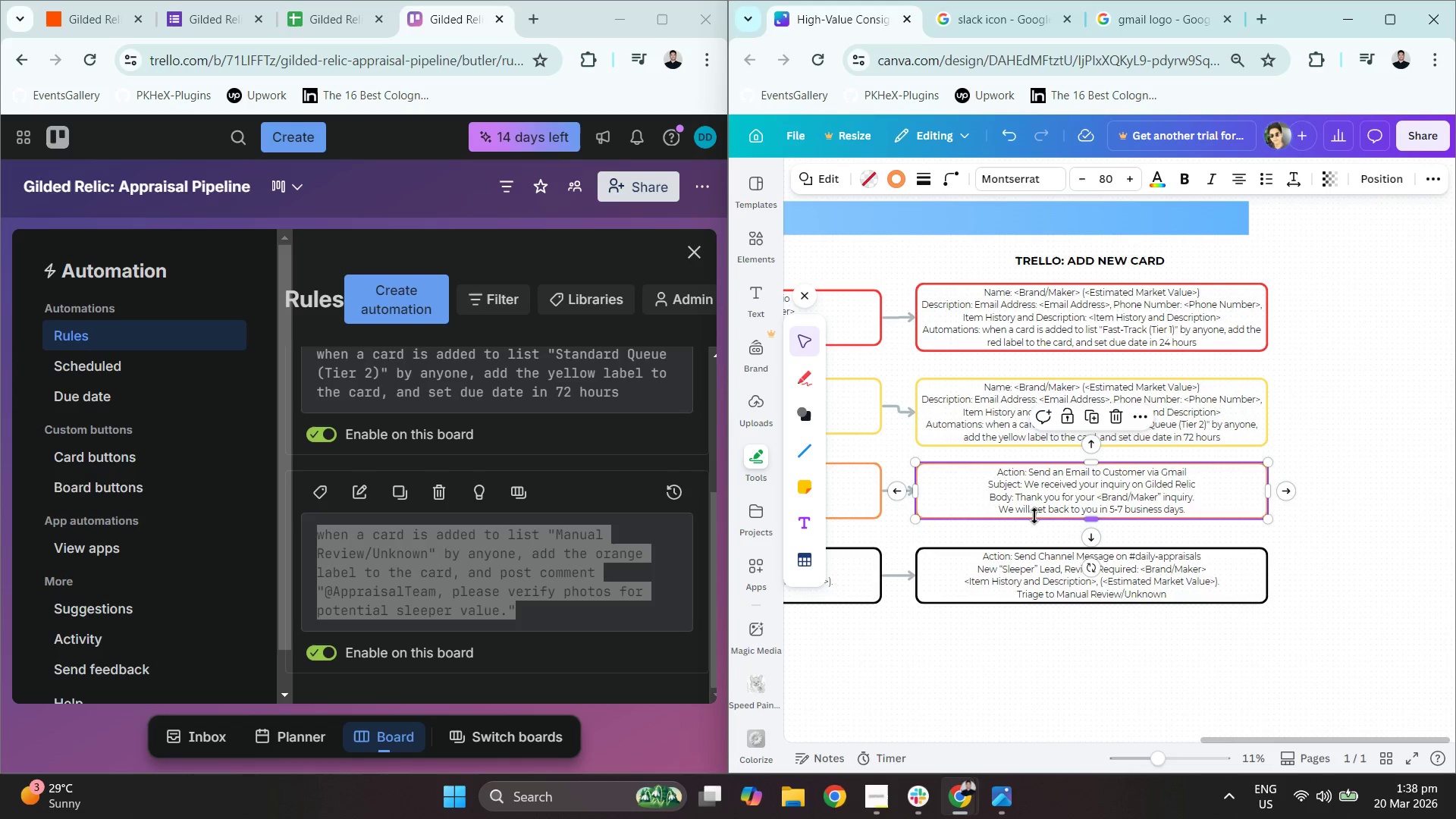 
double_click([1028, 493])
 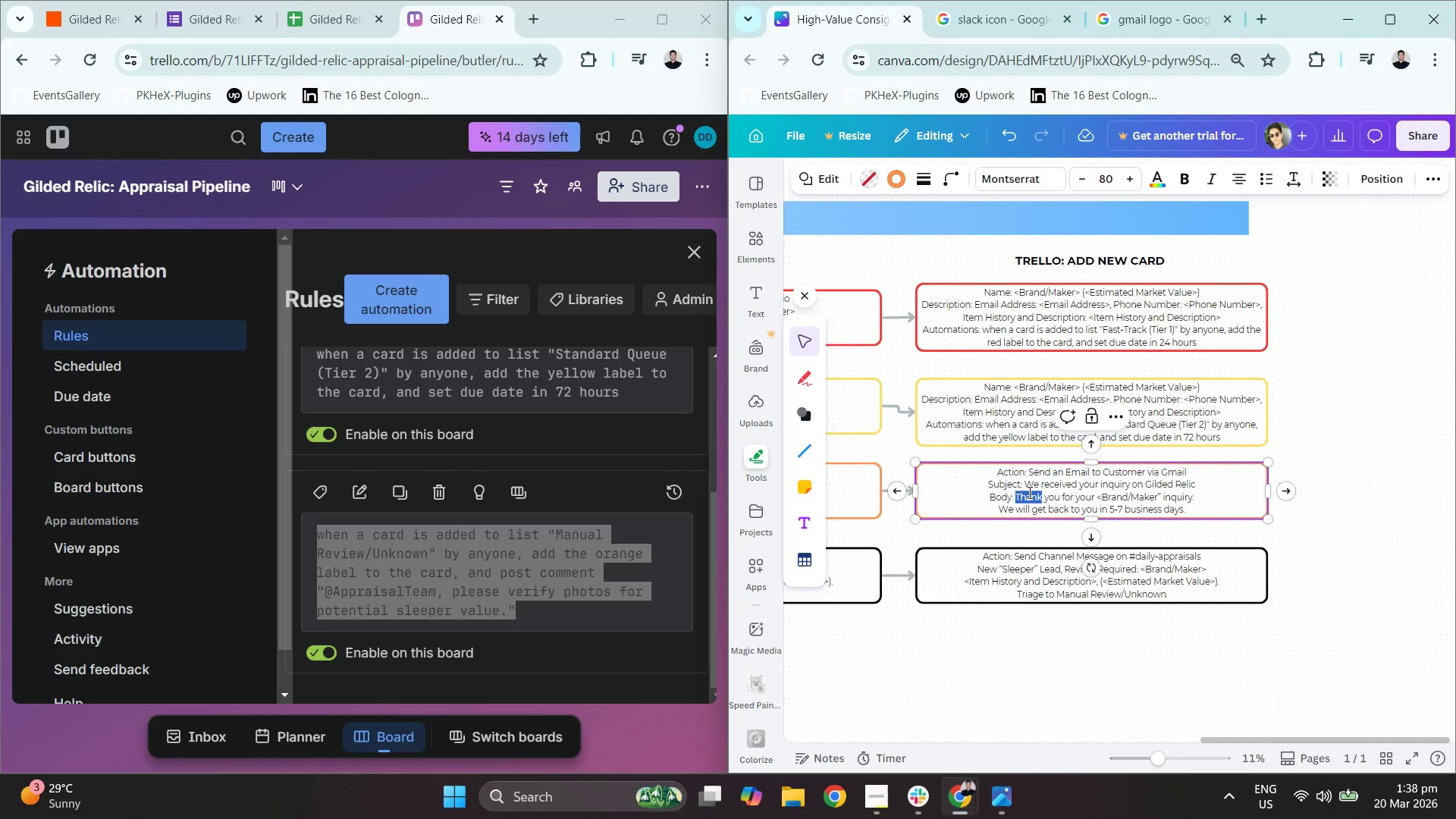 
triple_click([1028, 492])
 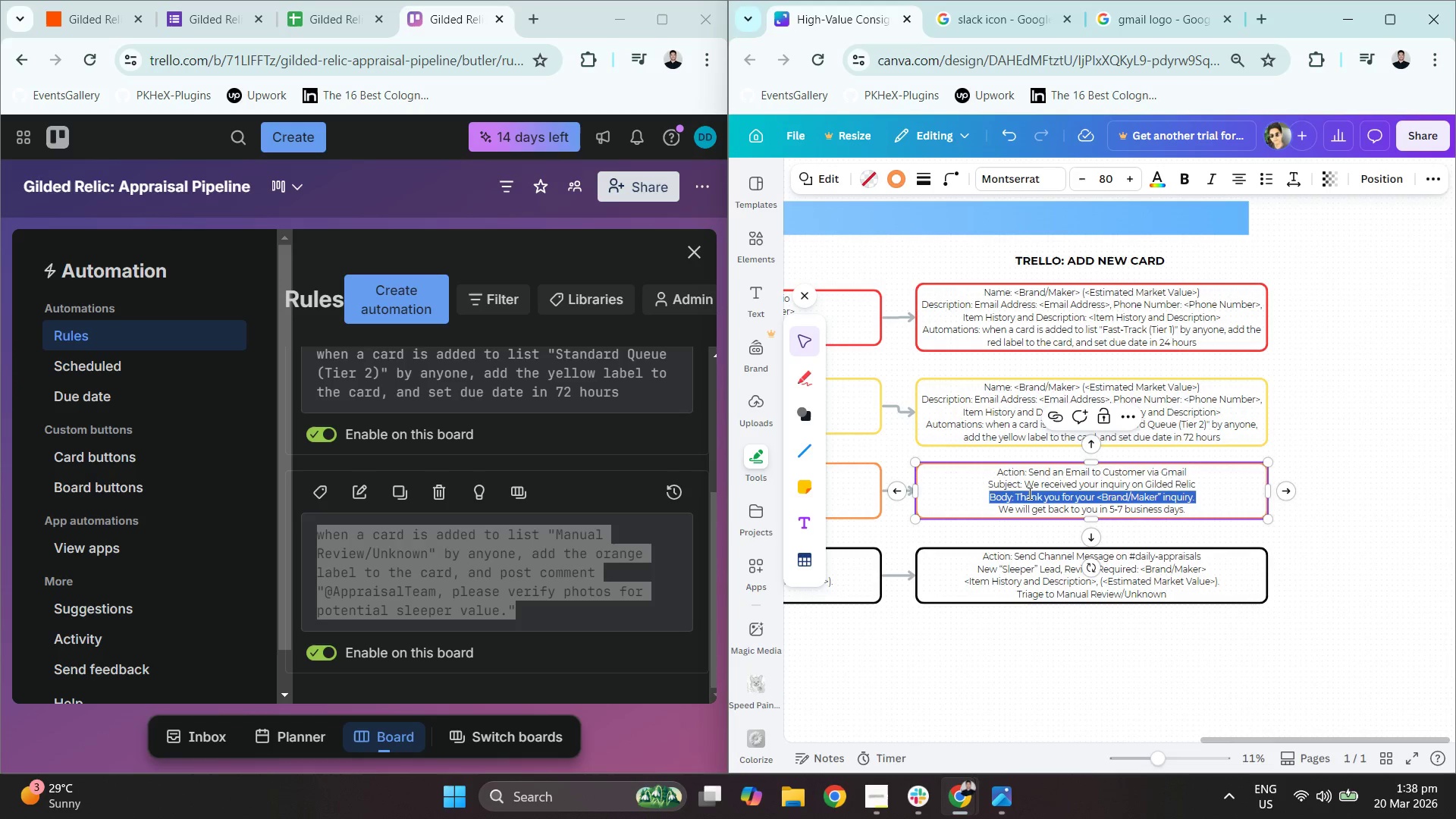 
hold_key(key=ControlLeft, duration=0.33)
 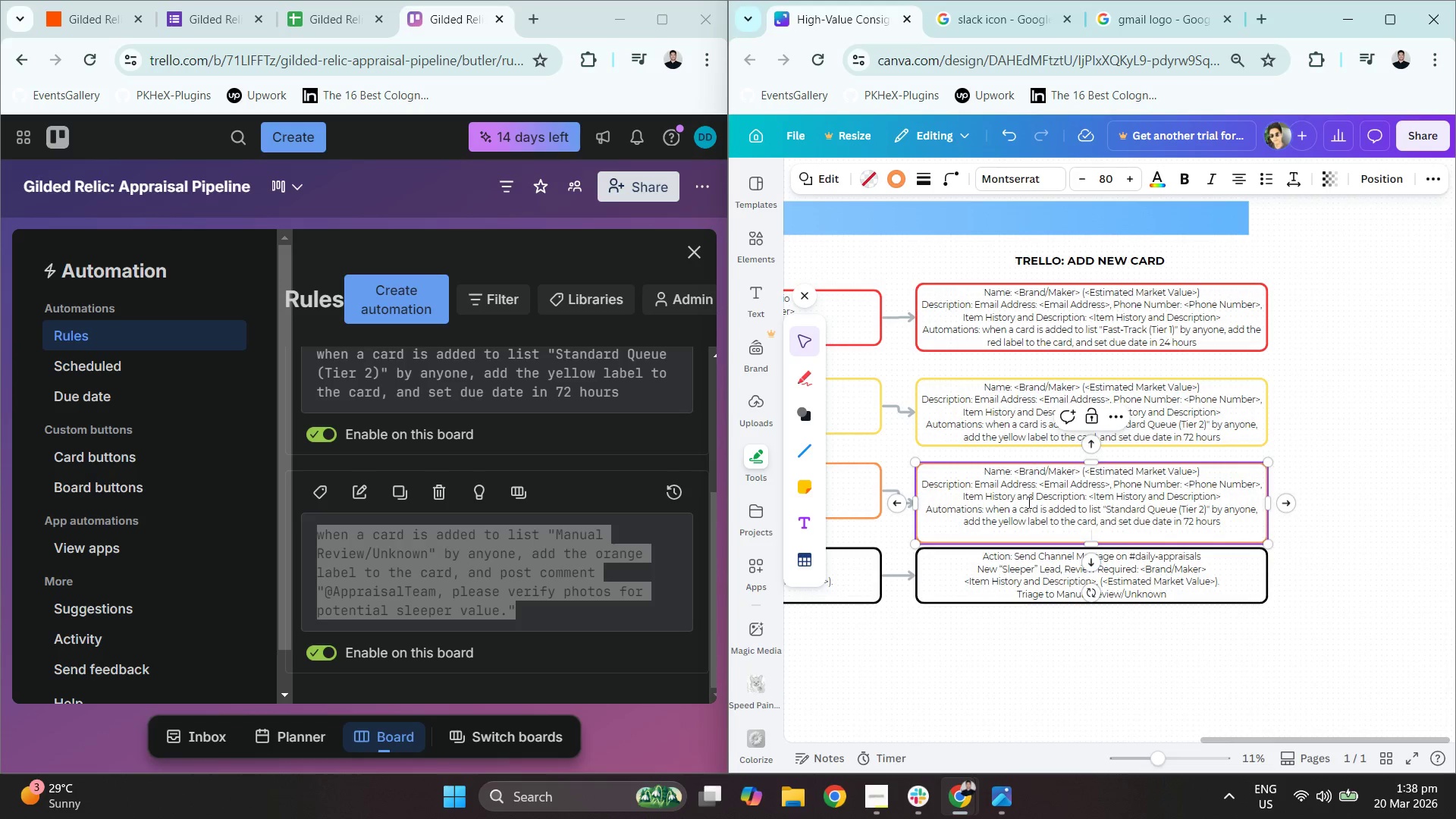 
type(av)
key(Backspace)
 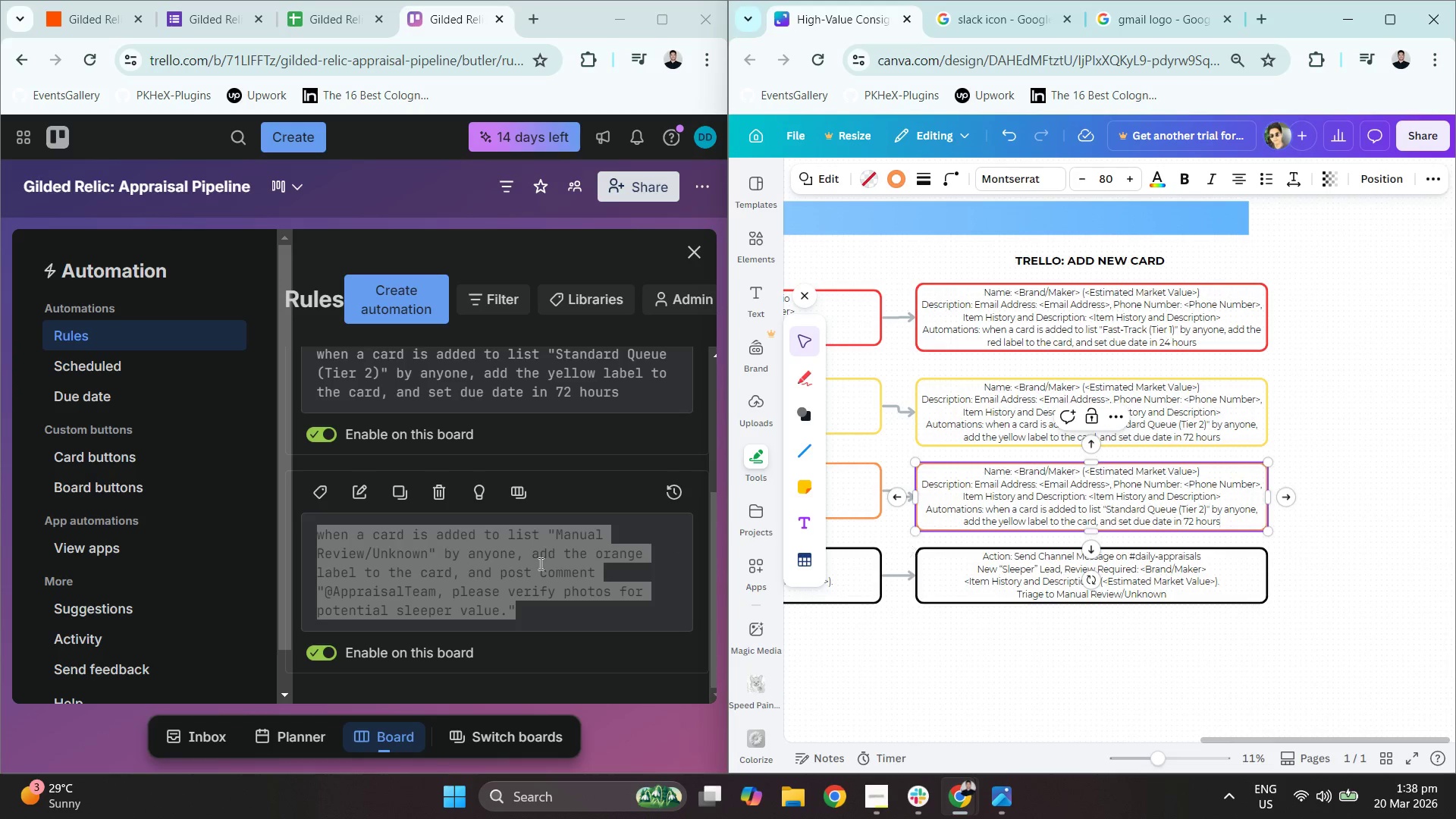 
left_click([497, 565])
 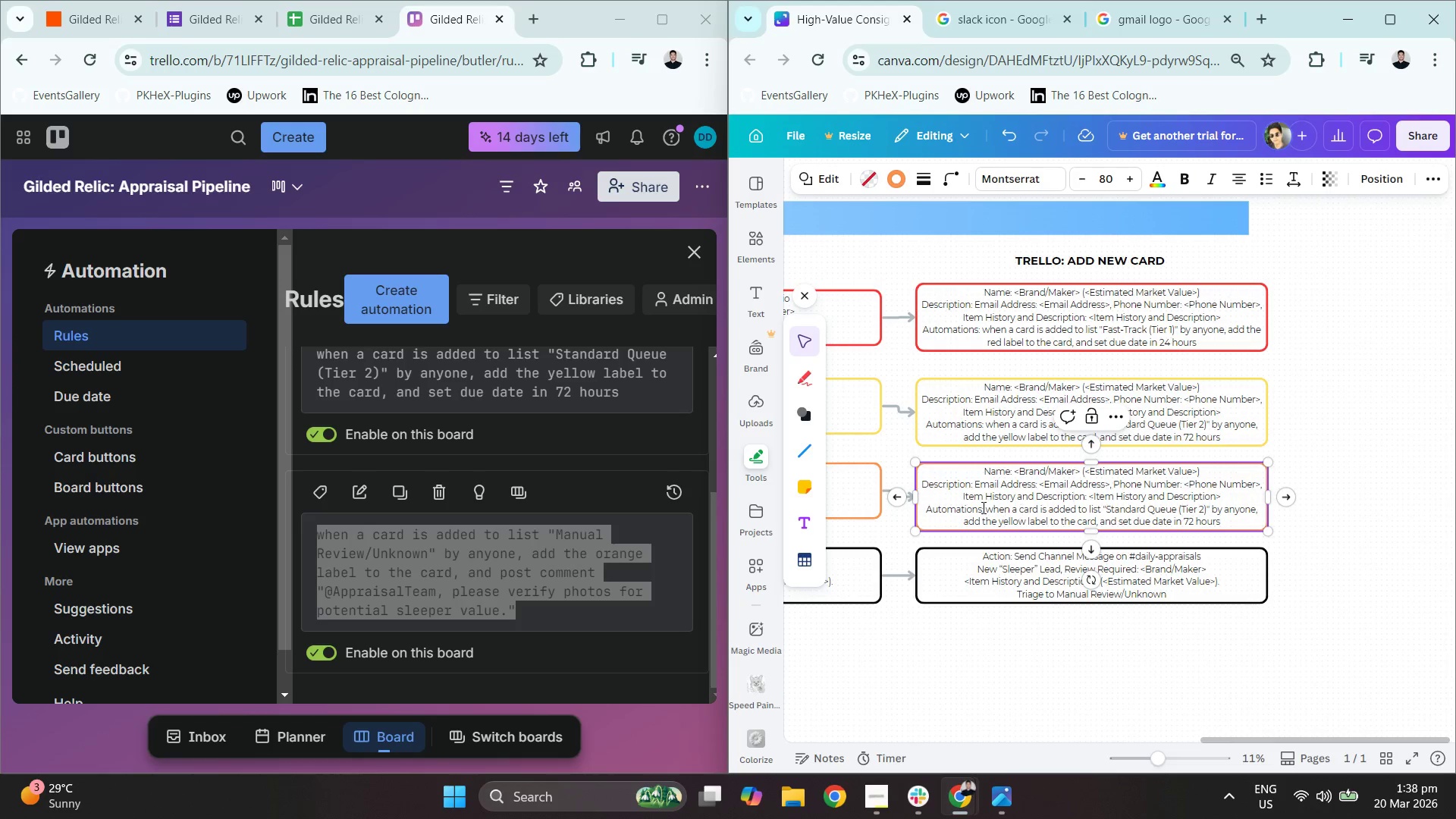 
left_click([956, 495])
 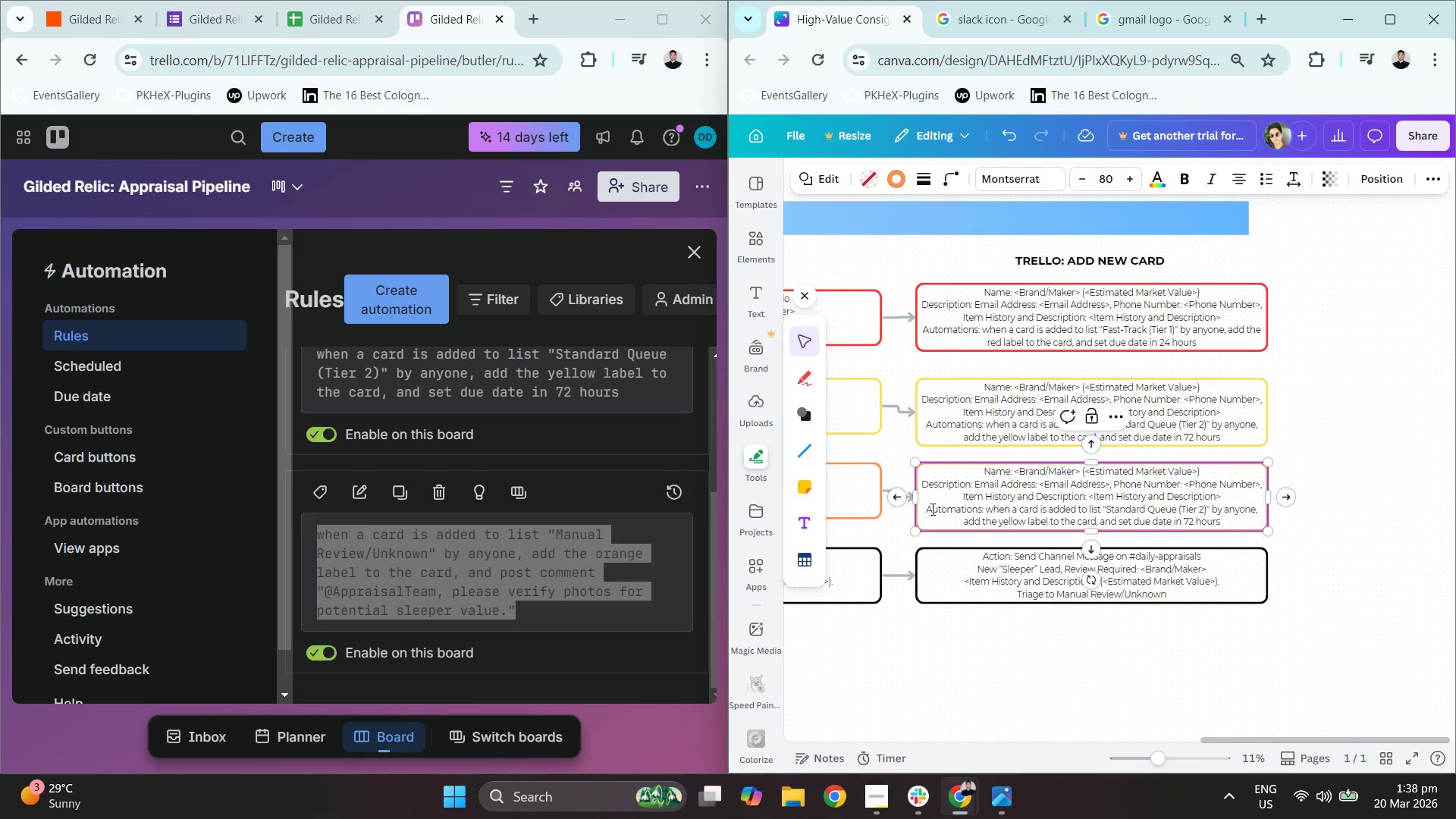 
left_click_drag(start_coordinate=[926, 507], to_coordinate=[1240, 526])
 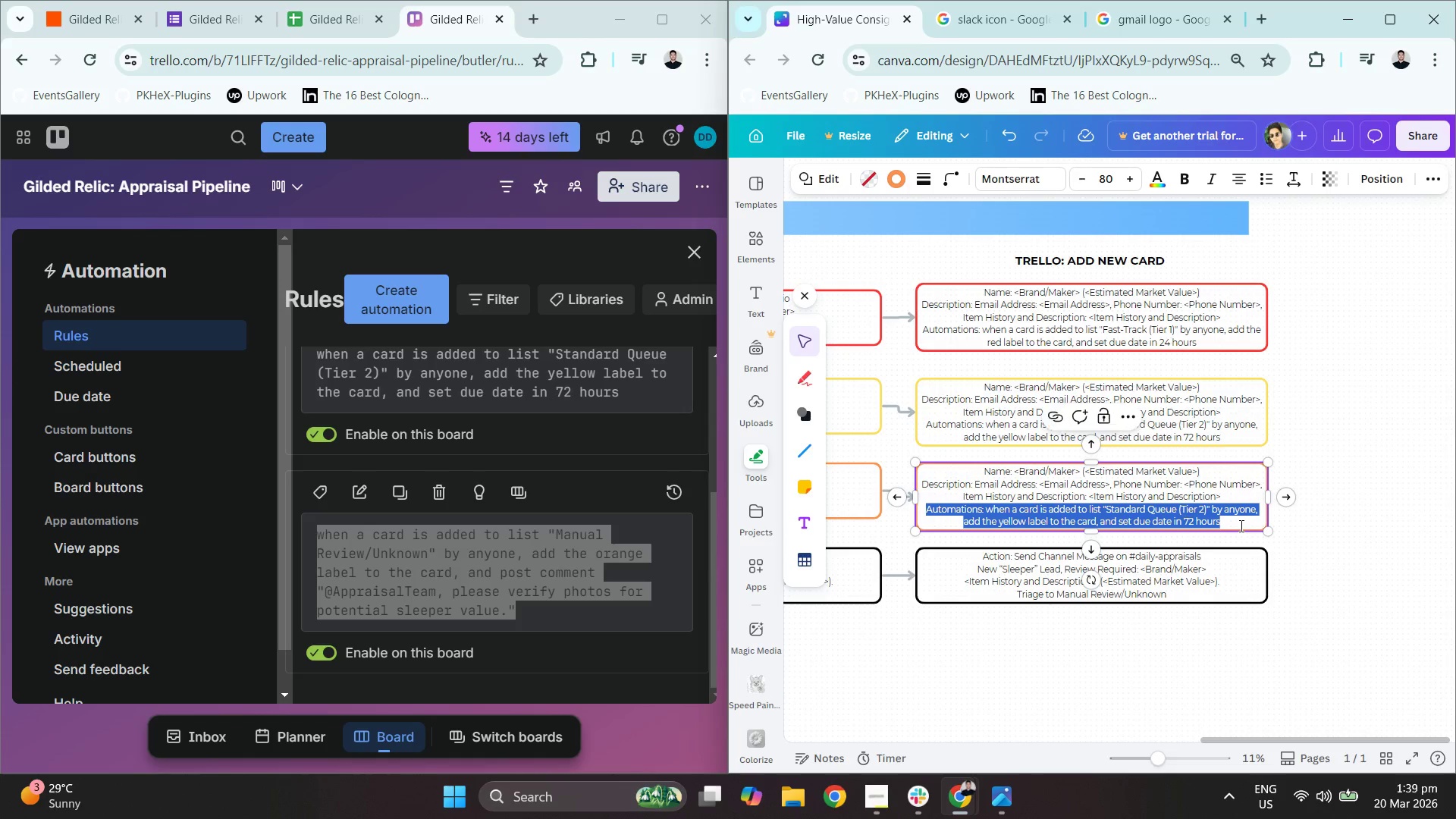 
key(Backspace)
 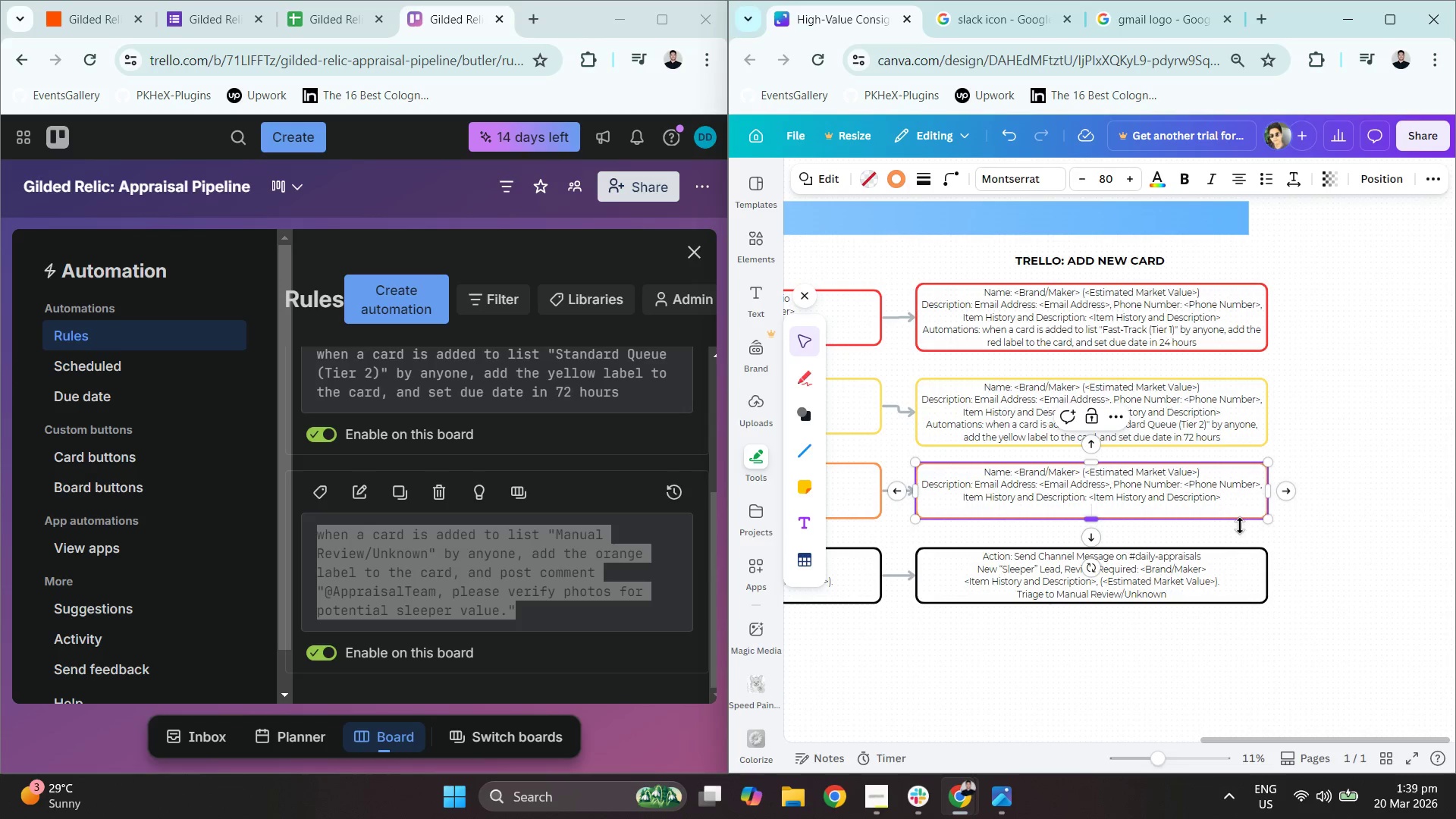 
key(Backspace)
 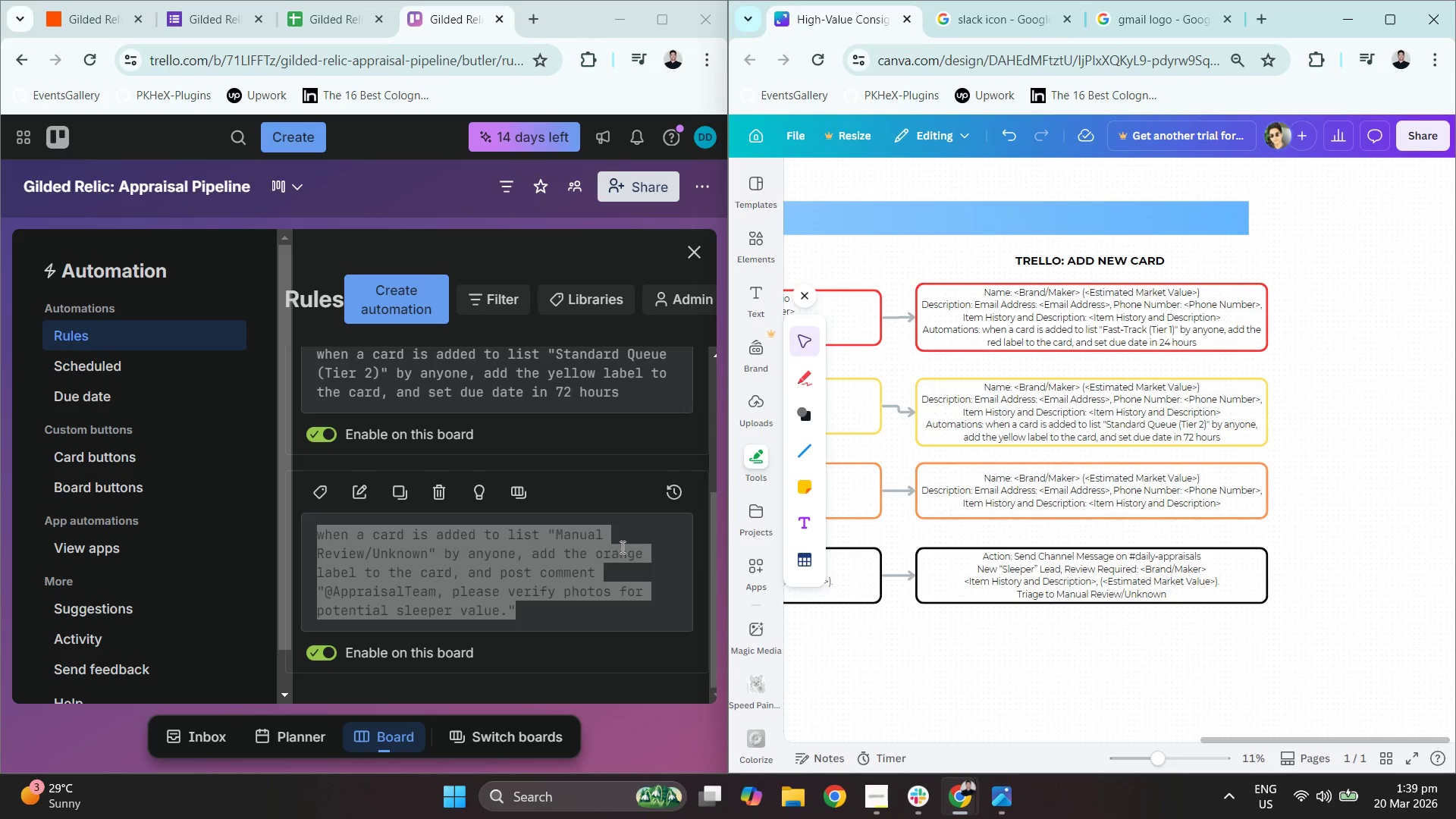 
scroll: coordinate [503, 559], scroll_direction: up, amount: 2.0
 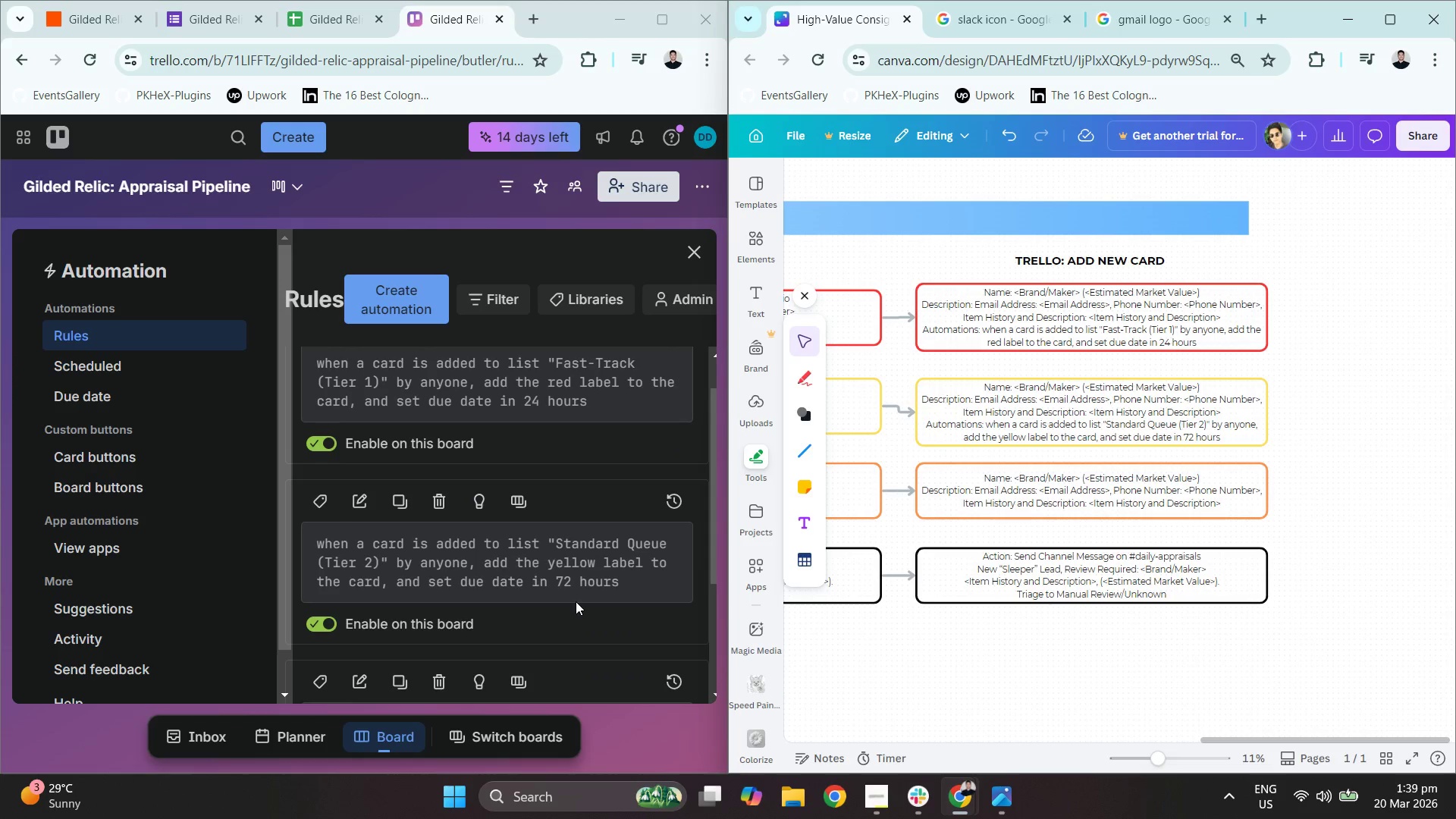 
scroll: coordinate [609, 578], scroll_direction: down, amount: 3.0
 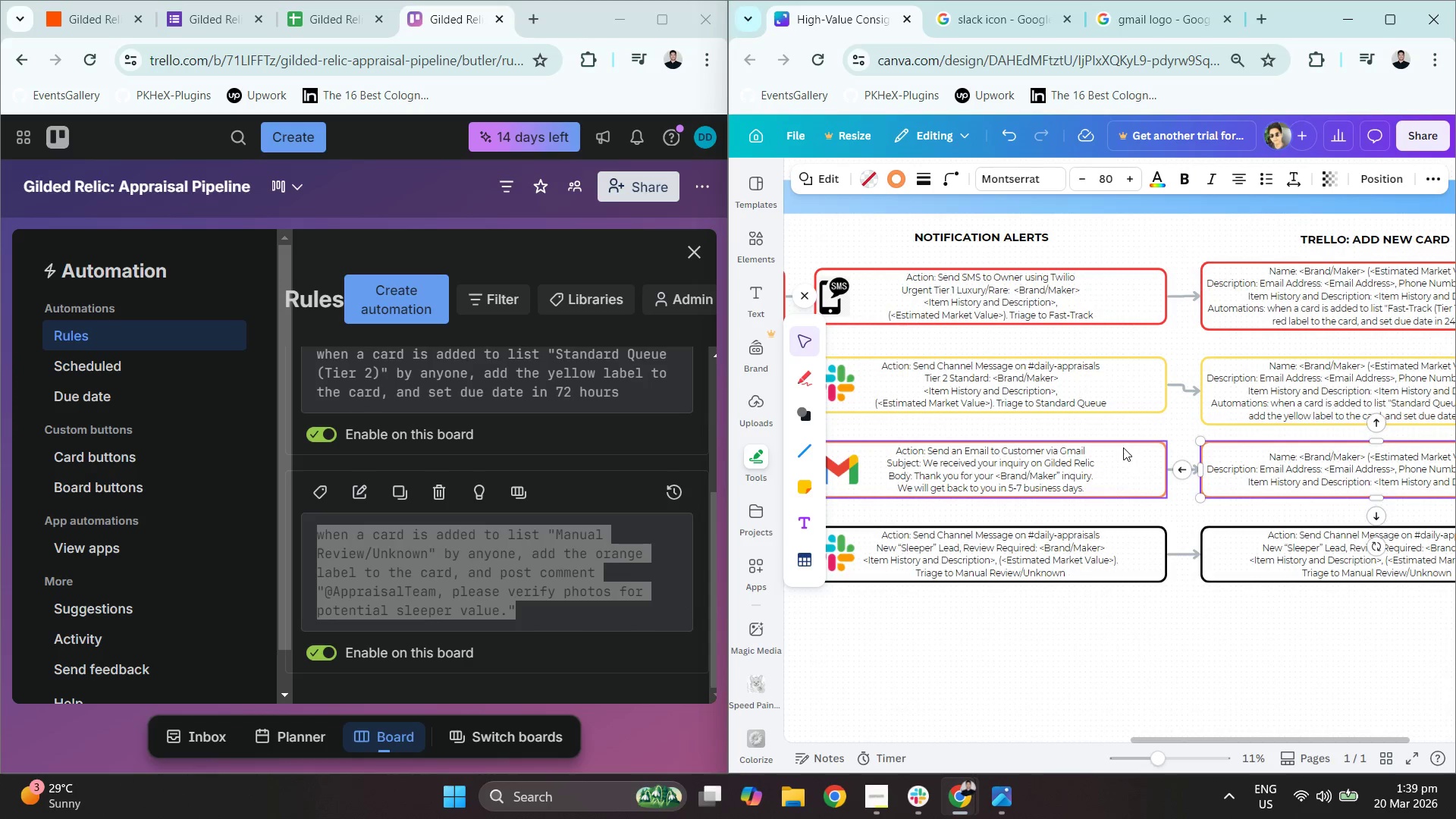 
wait(5.12)
 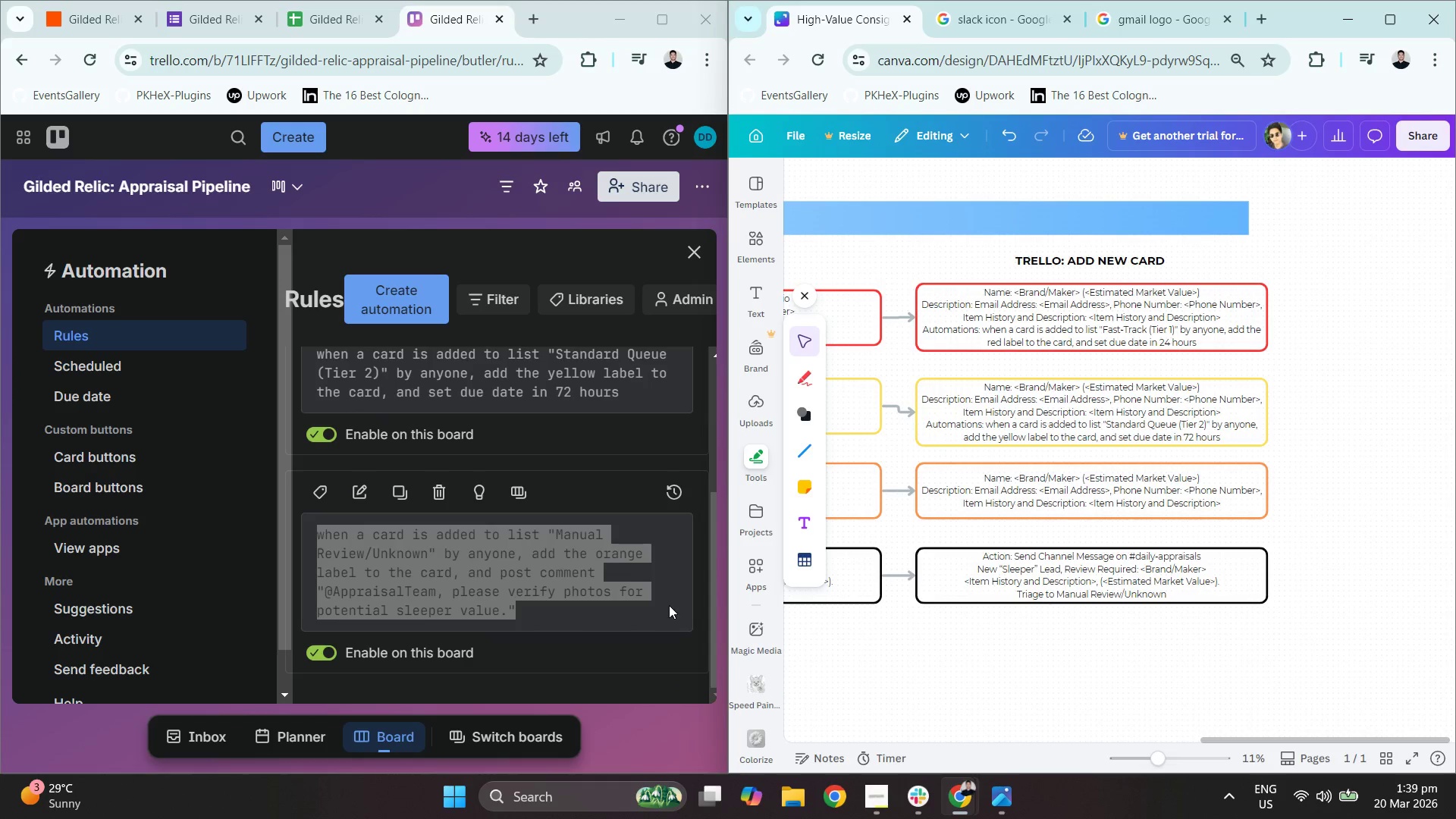 
left_click([1030, 447])
 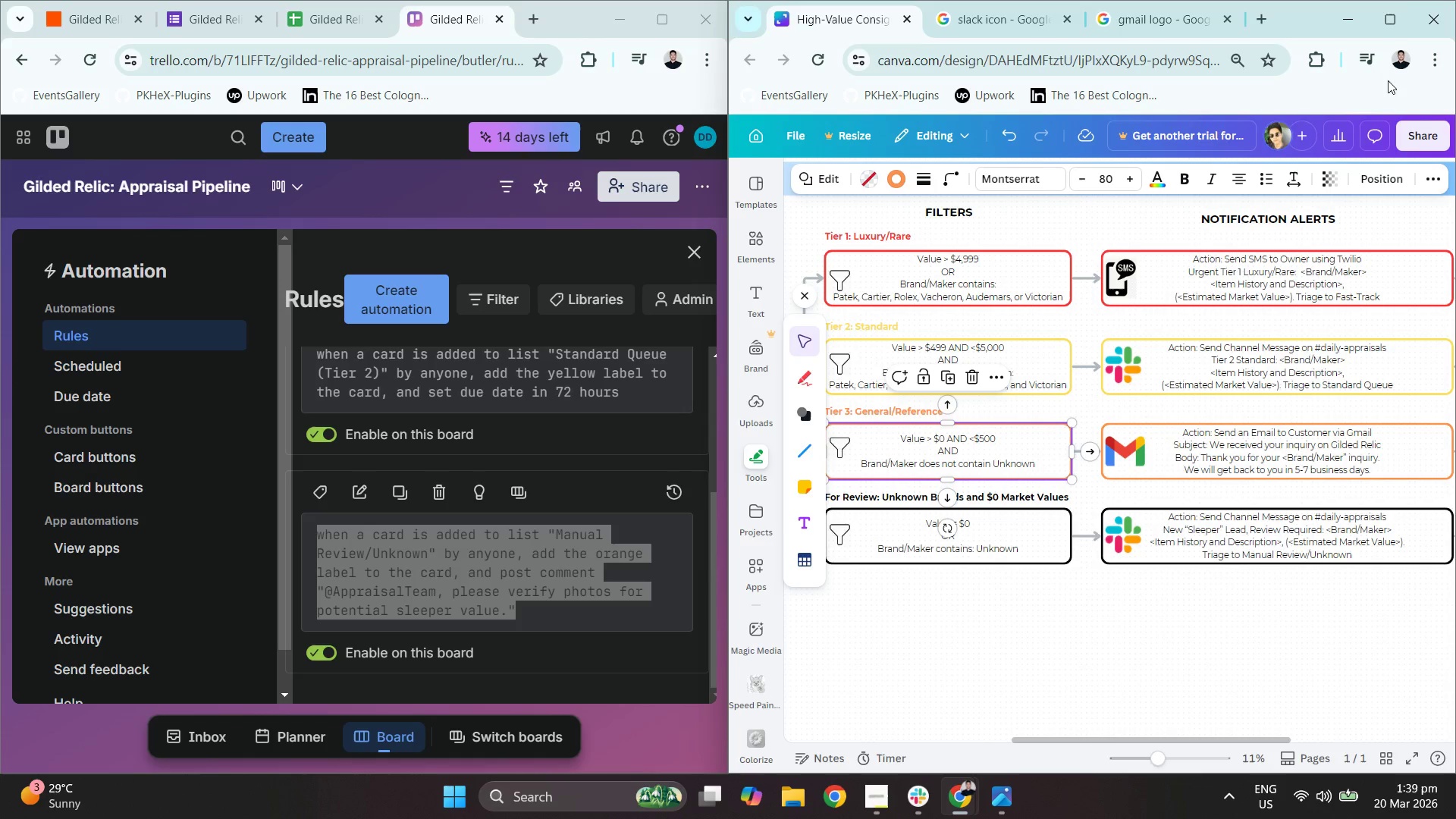 
left_click([1385, 27])
 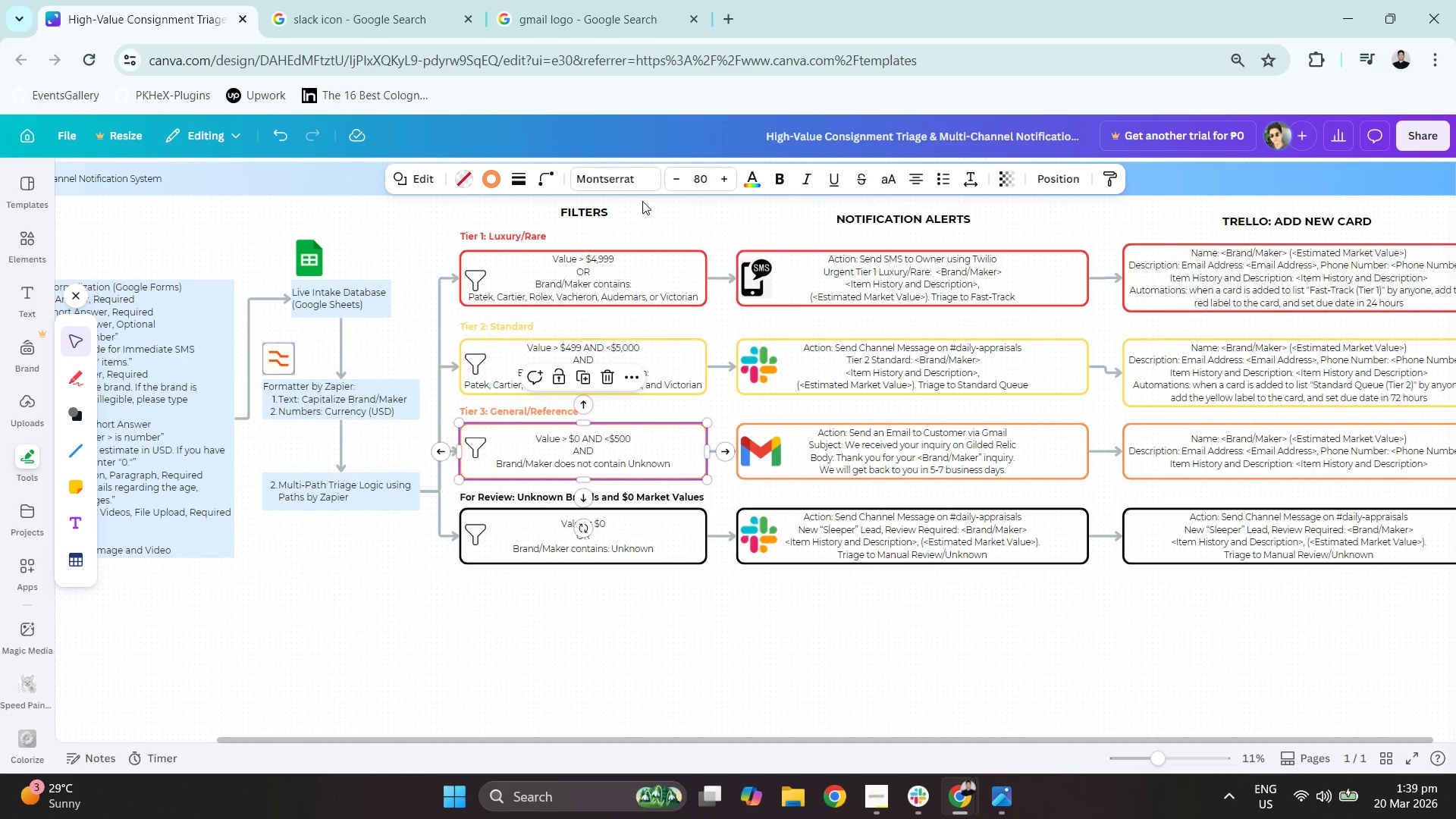 
left_click([497, 177])
 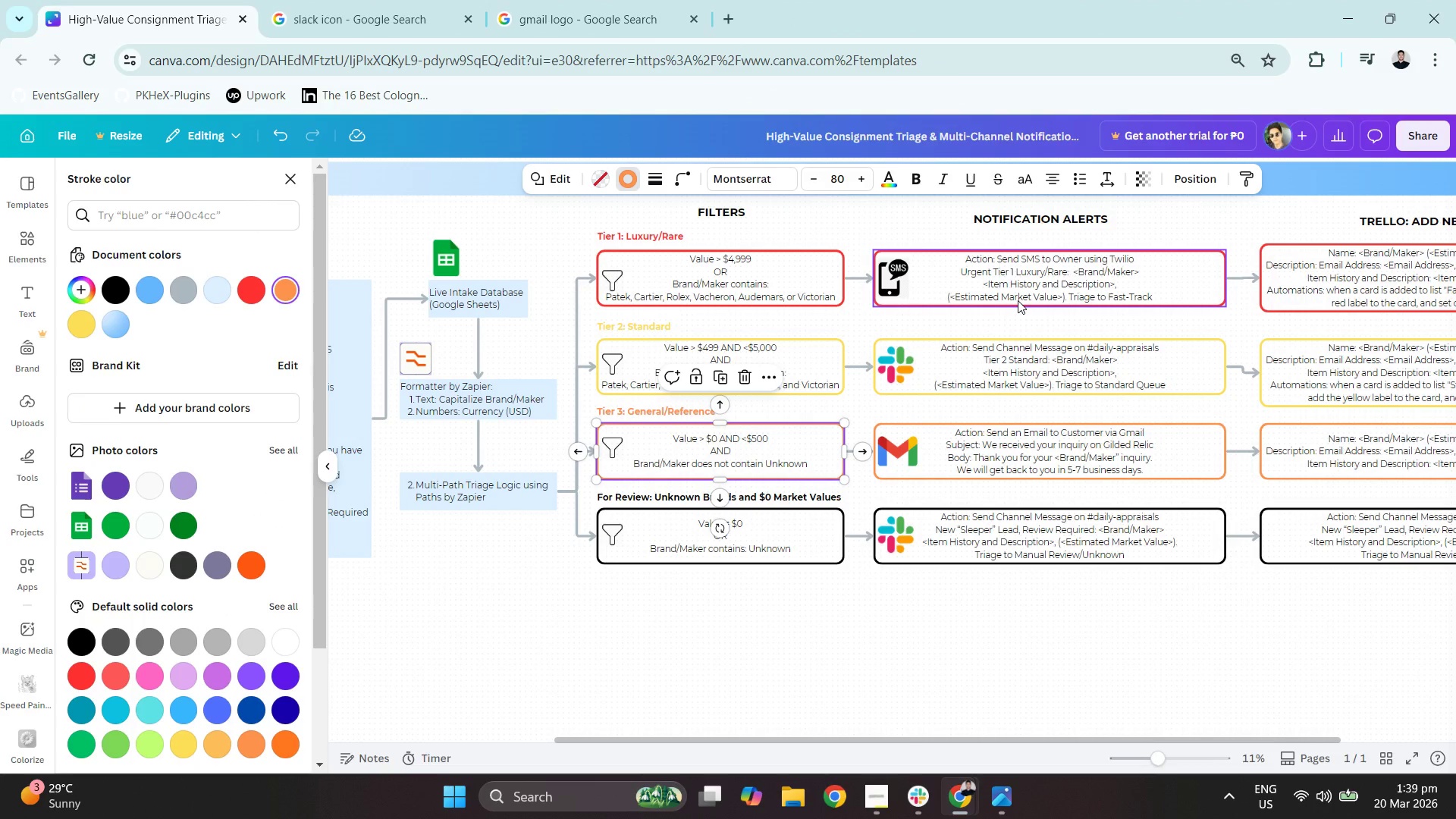 
left_click([117, 286])
 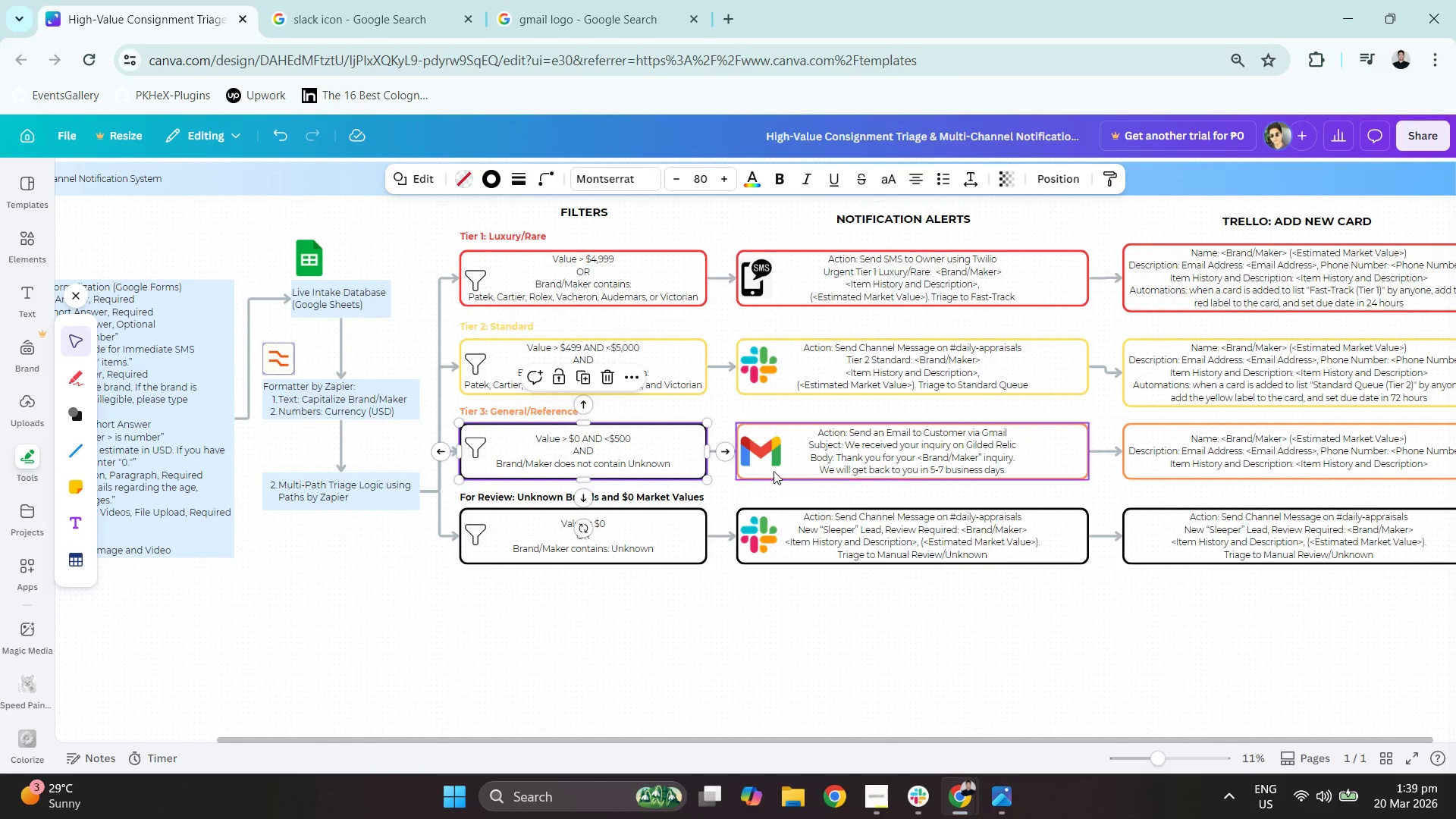 
left_click([813, 425])
 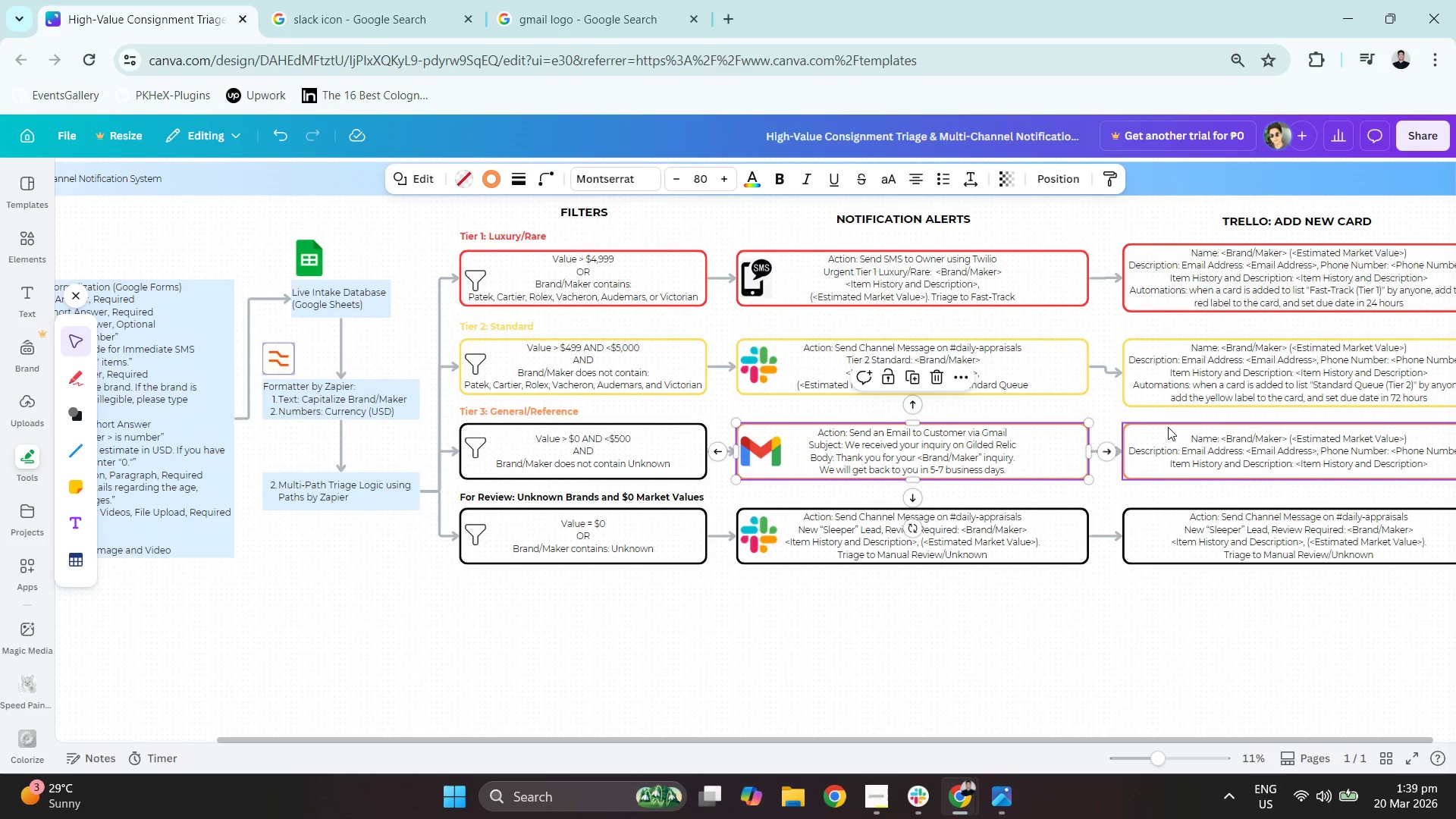 
key(Control+ControlLeft)
 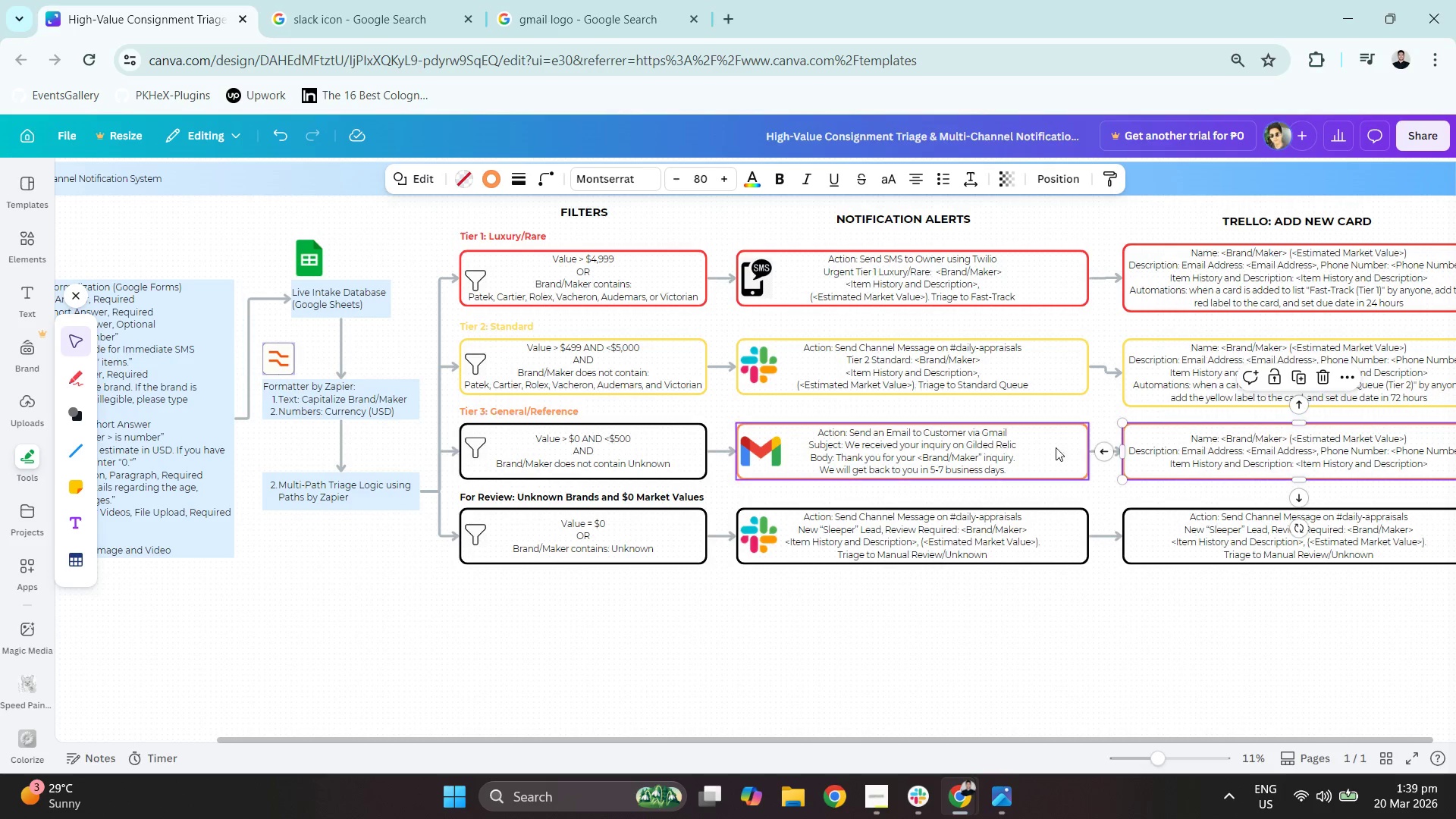 
key(Control+ControlLeft)
 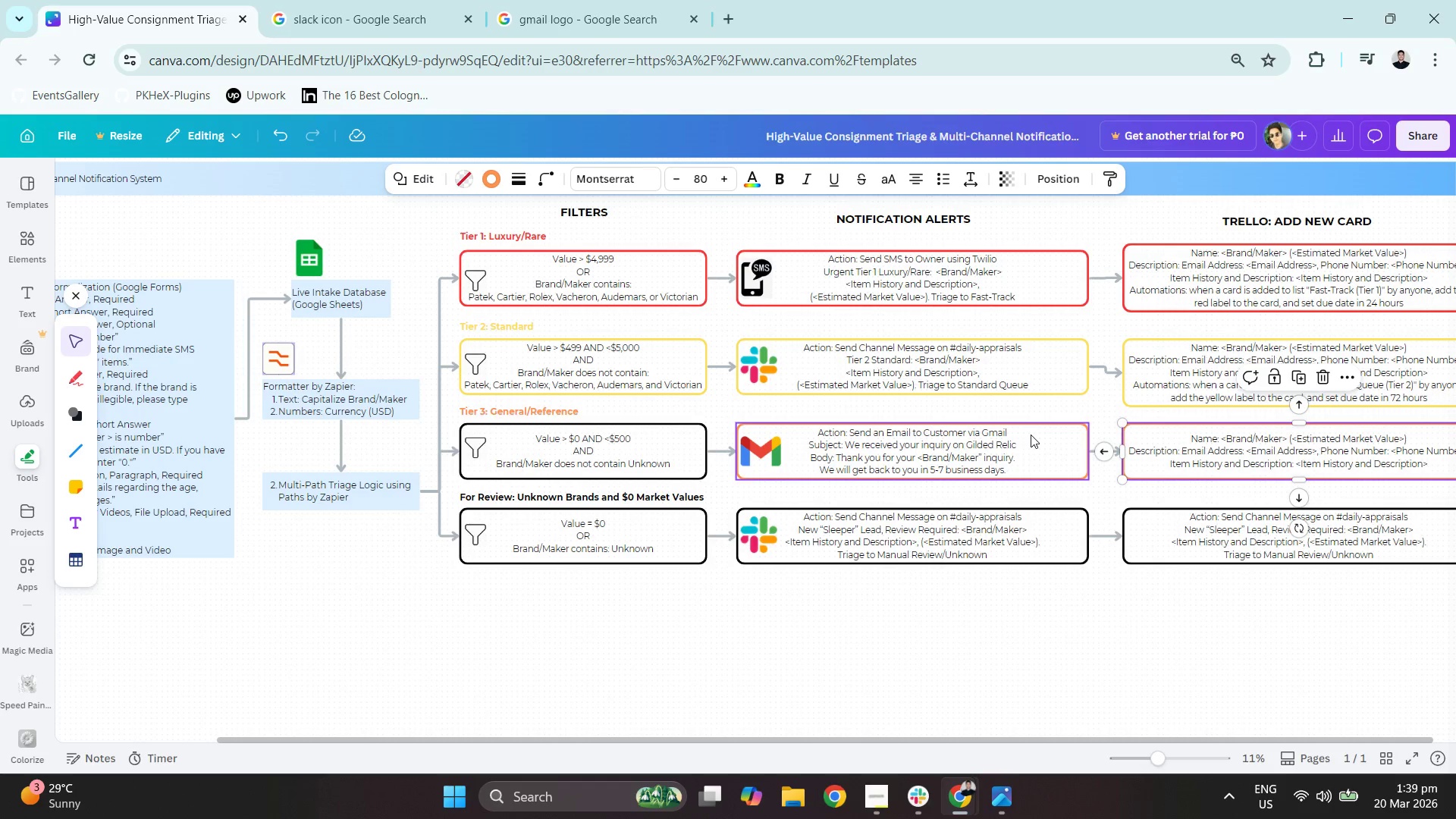 
key(Shift+ShiftLeft)
 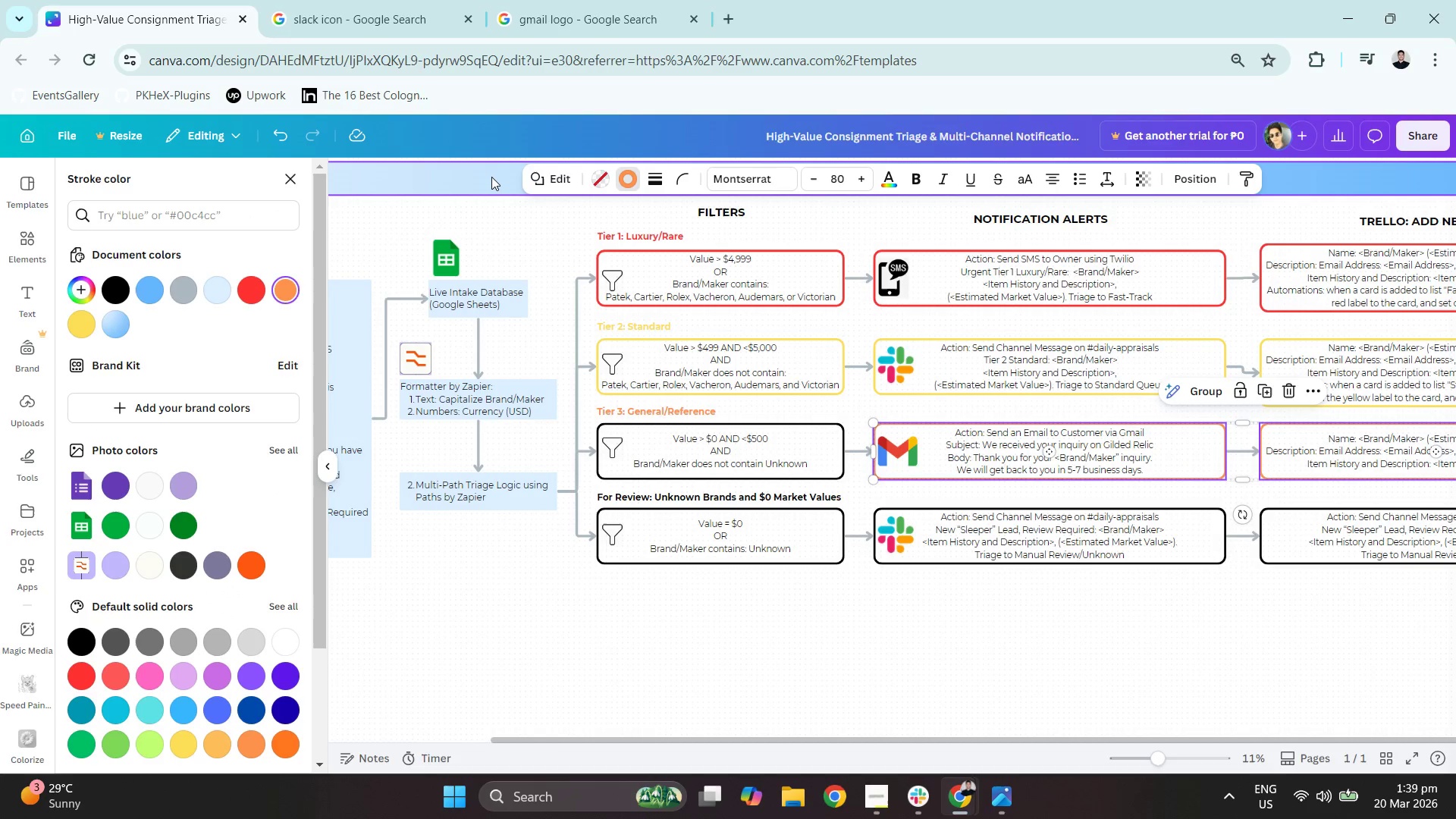 
left_click([109, 287])
 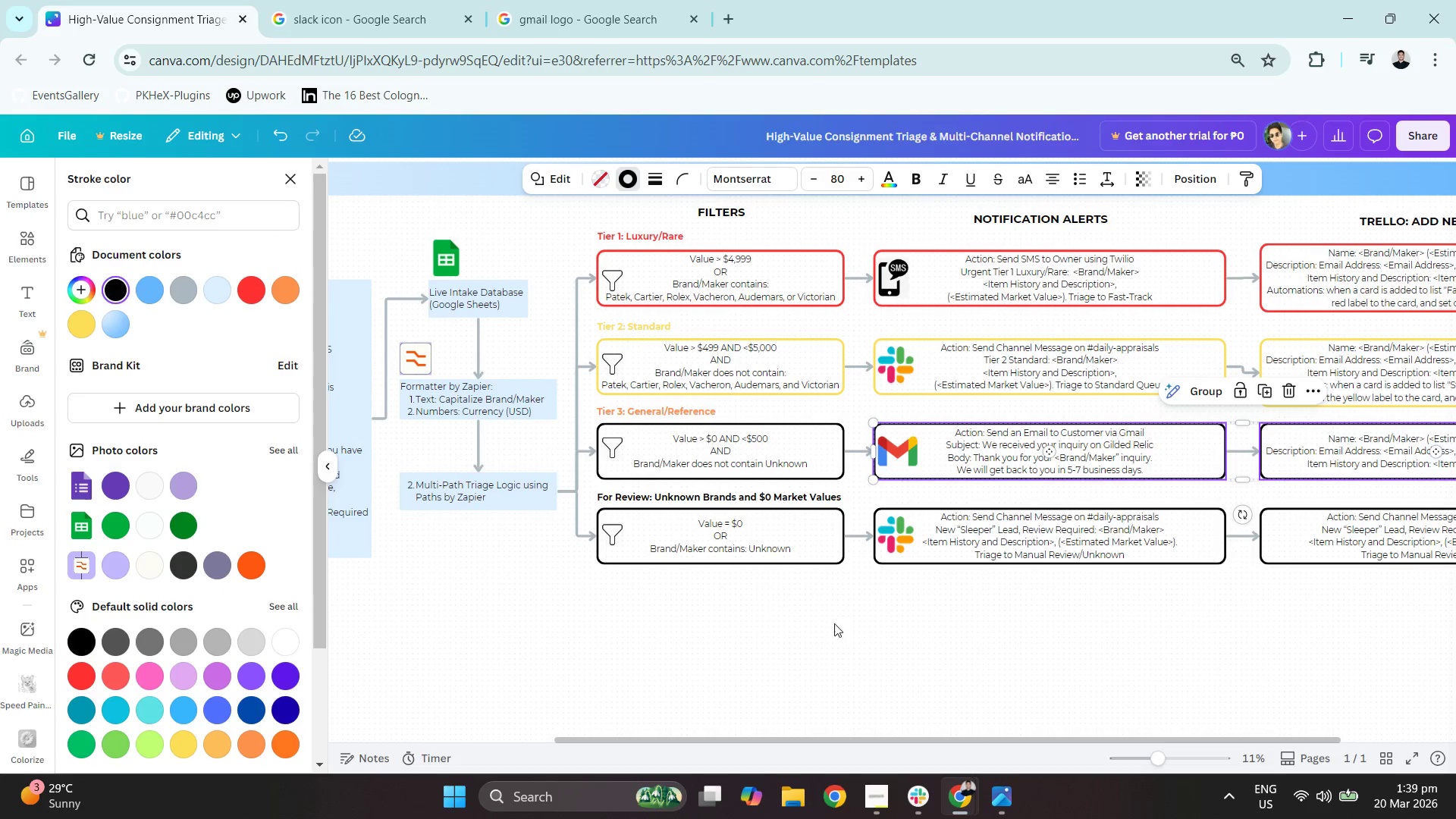 
left_click([890, 667])
 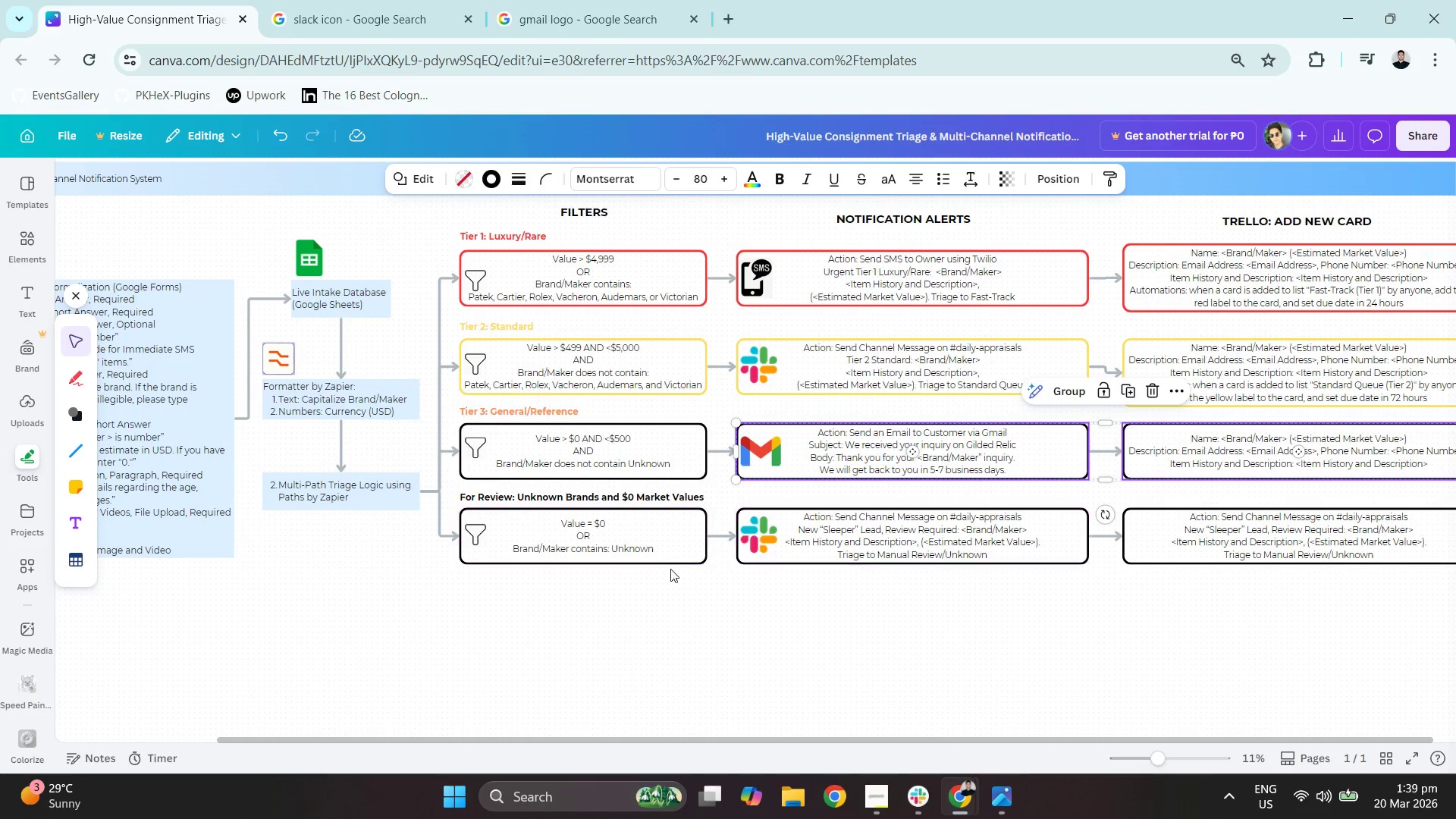 
left_click([686, 533])
 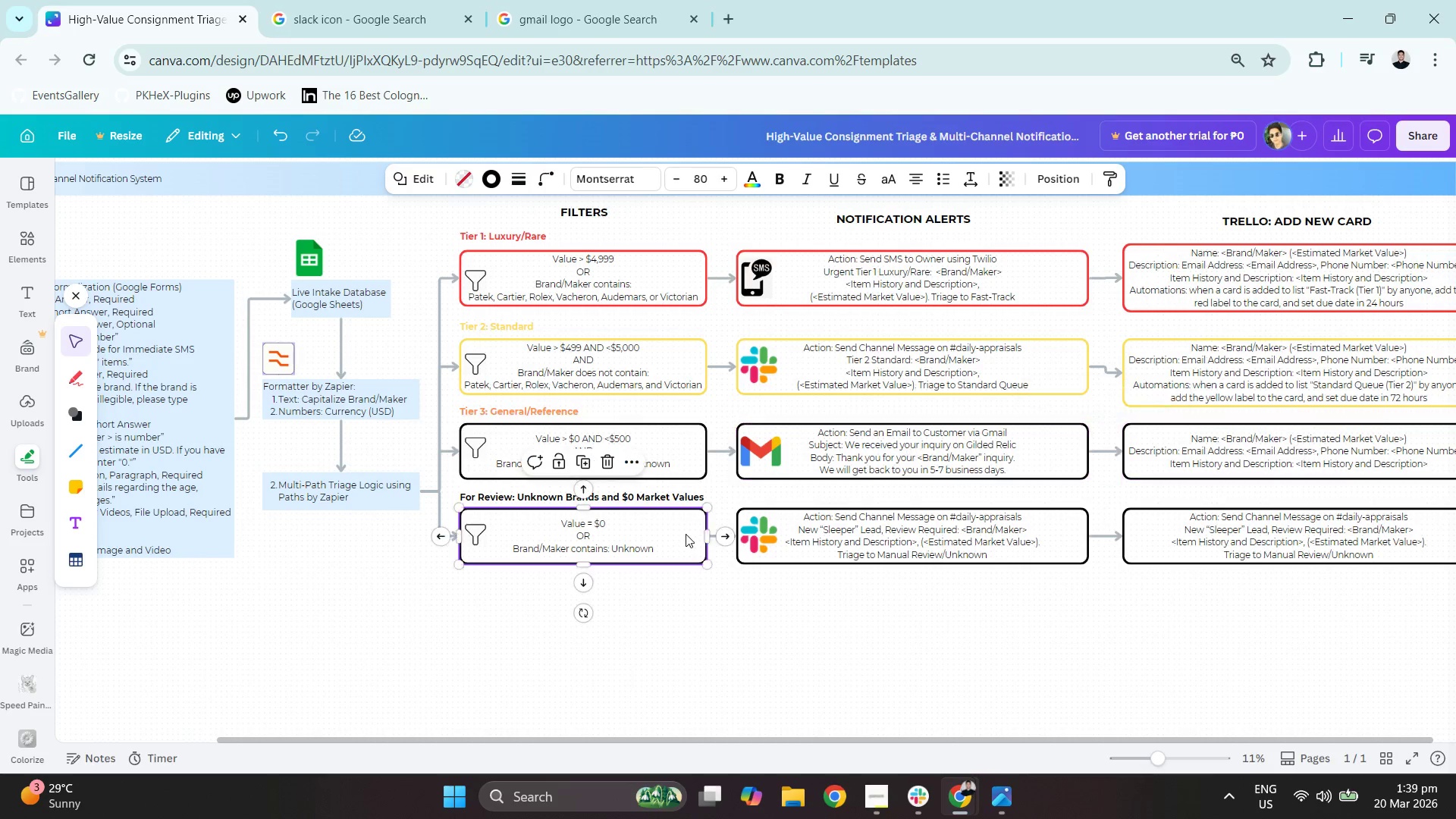 
hold_key(key=ShiftLeft, duration=1.12)
double_click([827, 540])
 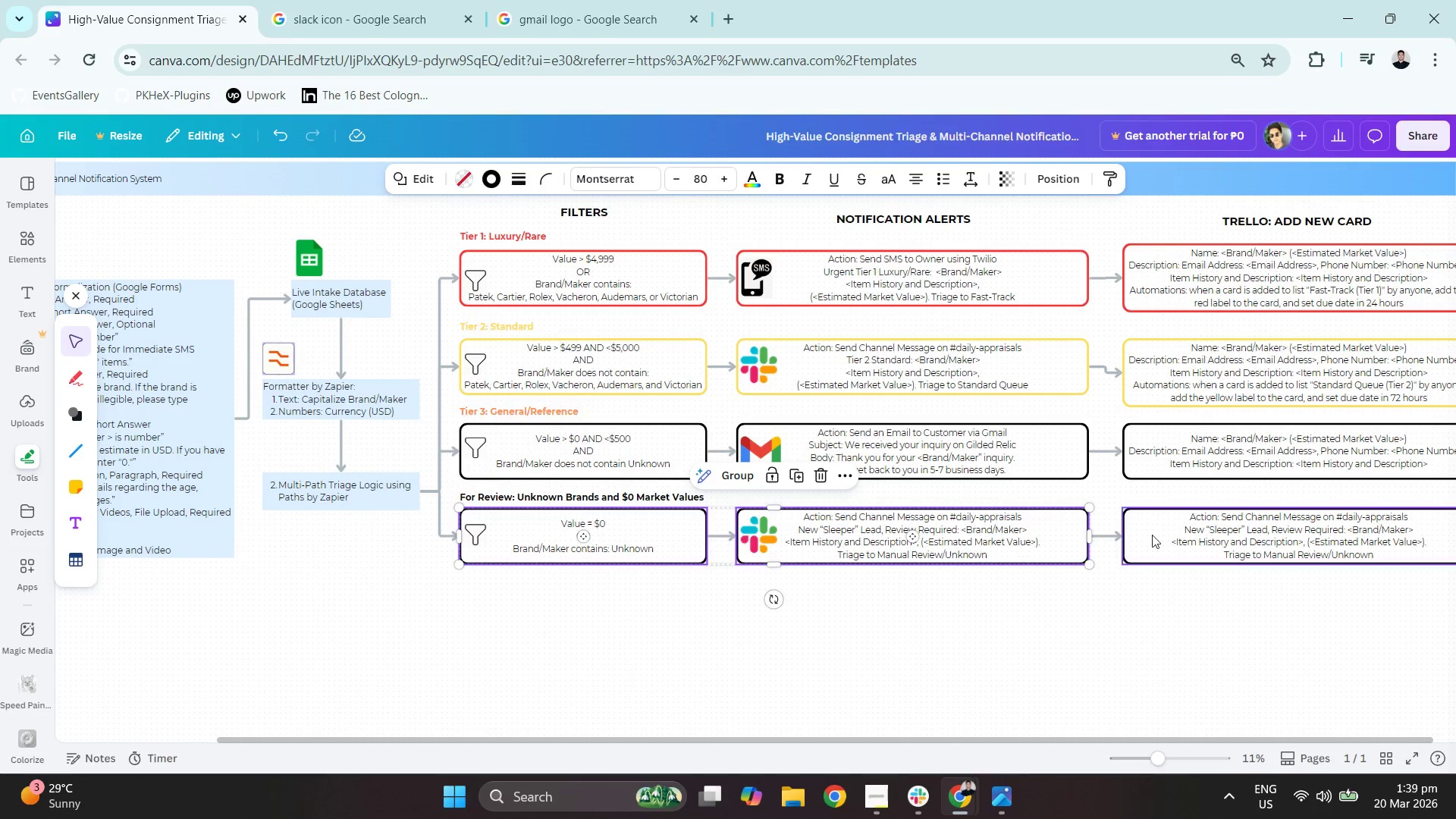 
left_click([1162, 532])
 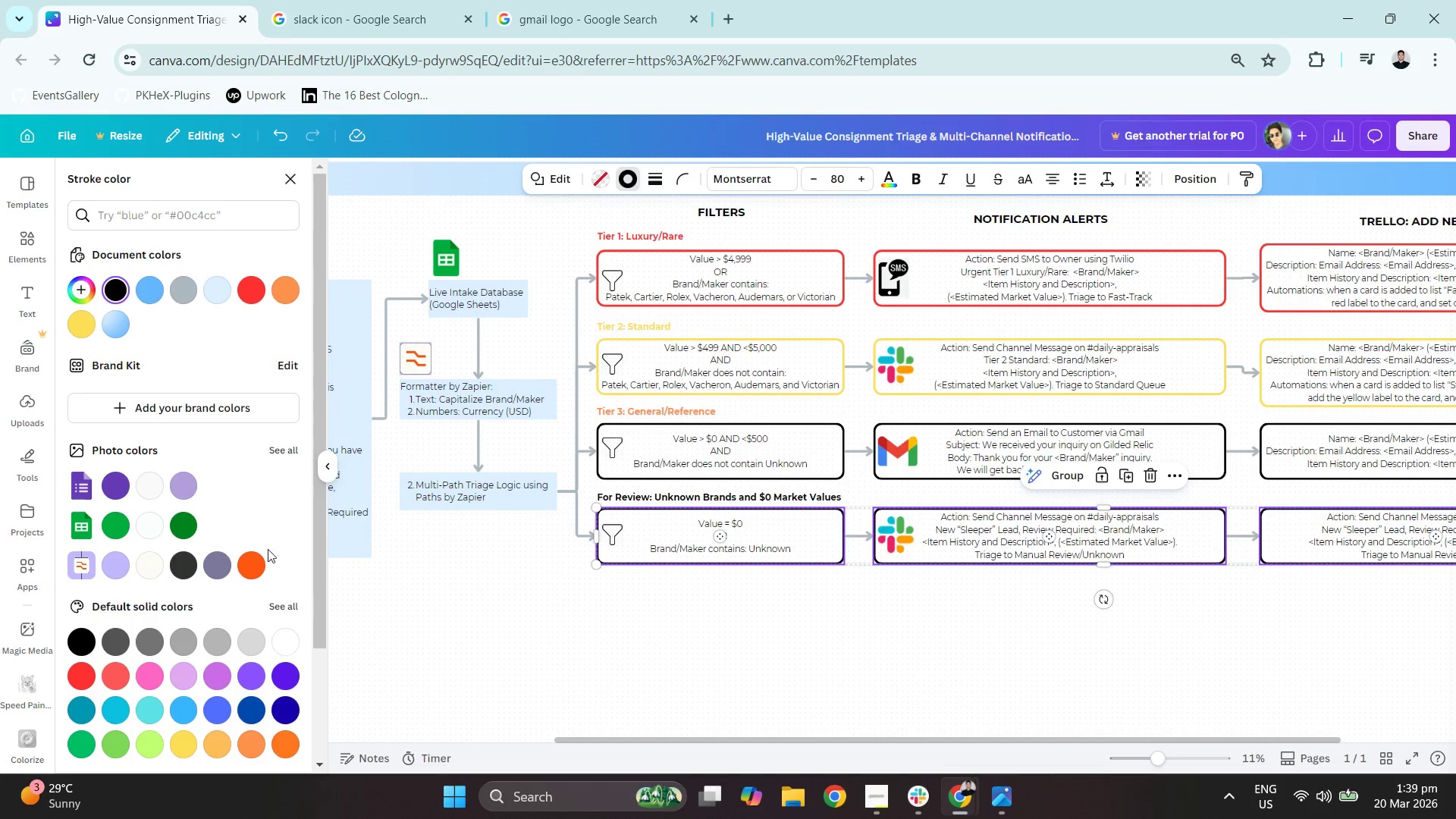 
left_click([256, 745])
 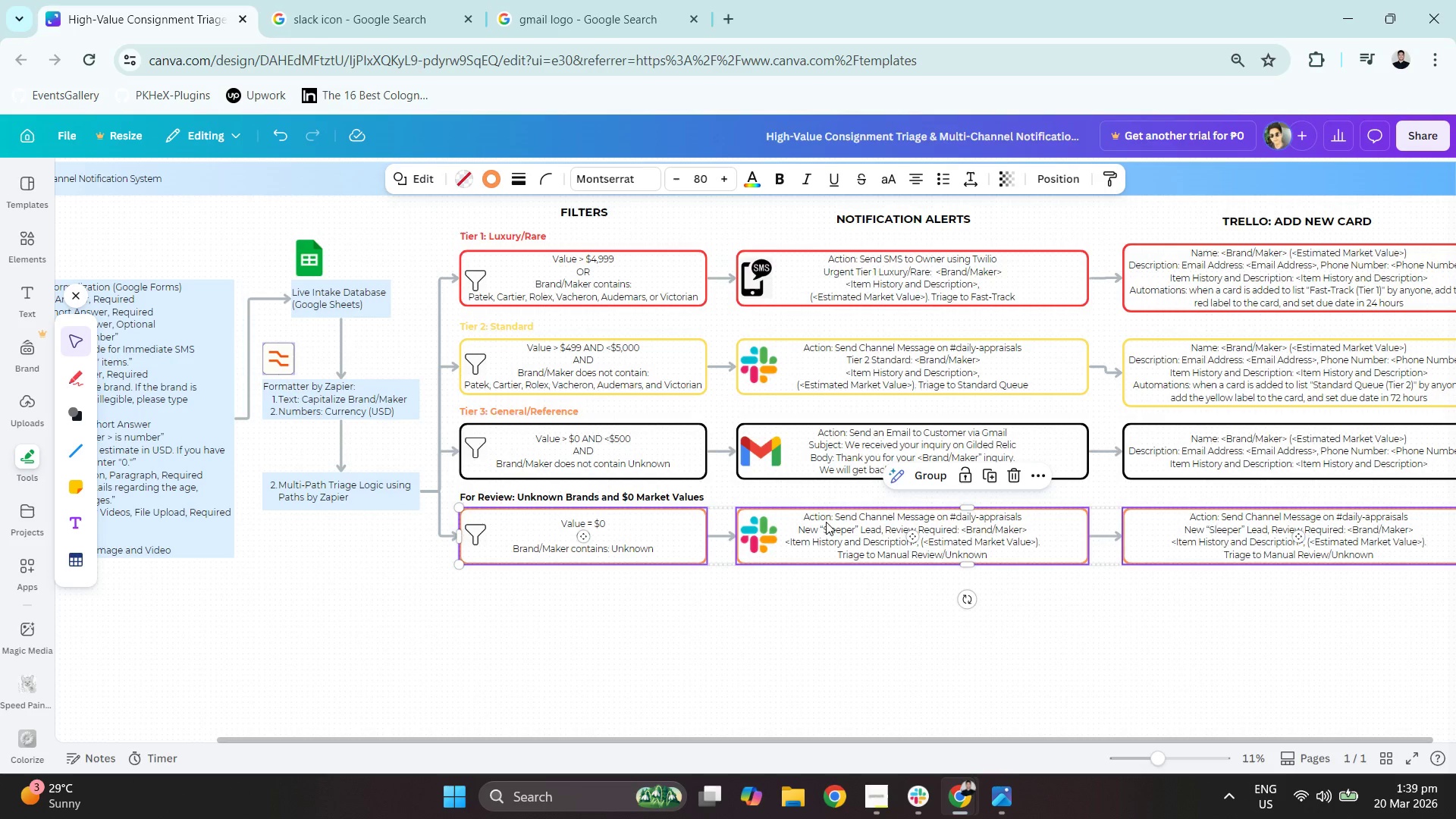 
left_click([666, 500])
 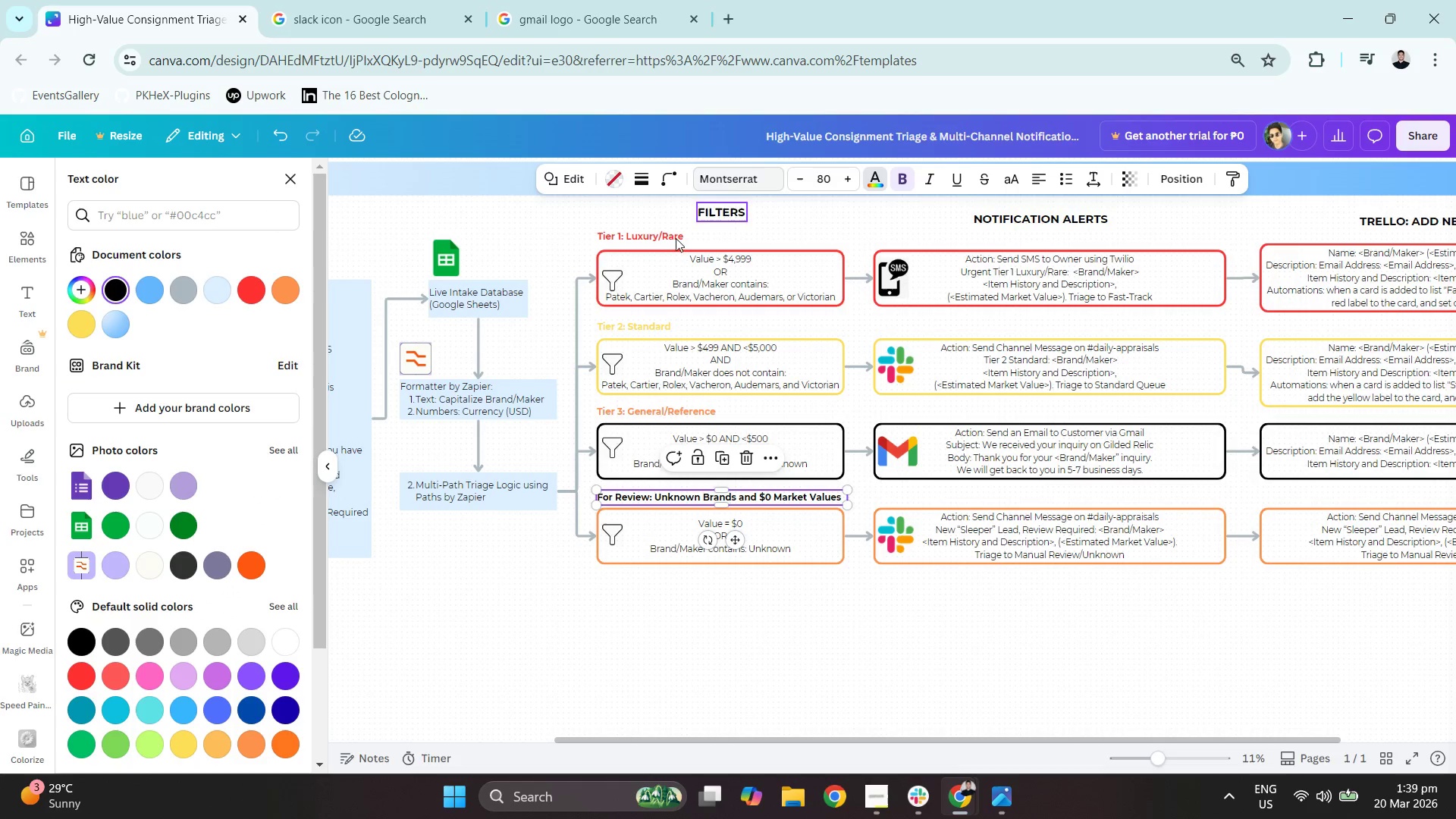 
left_click([252, 746])
 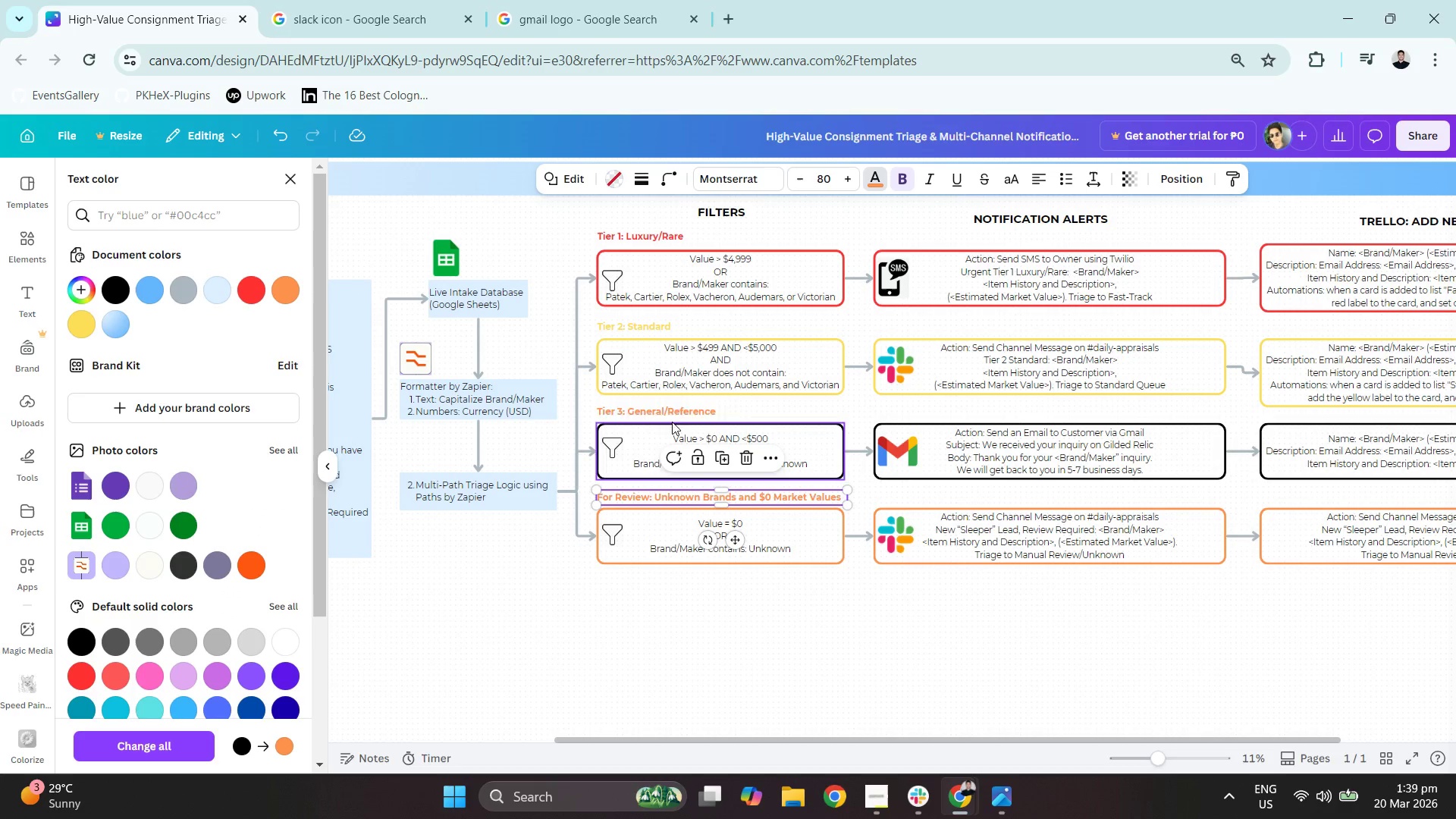 
left_click([661, 406])
 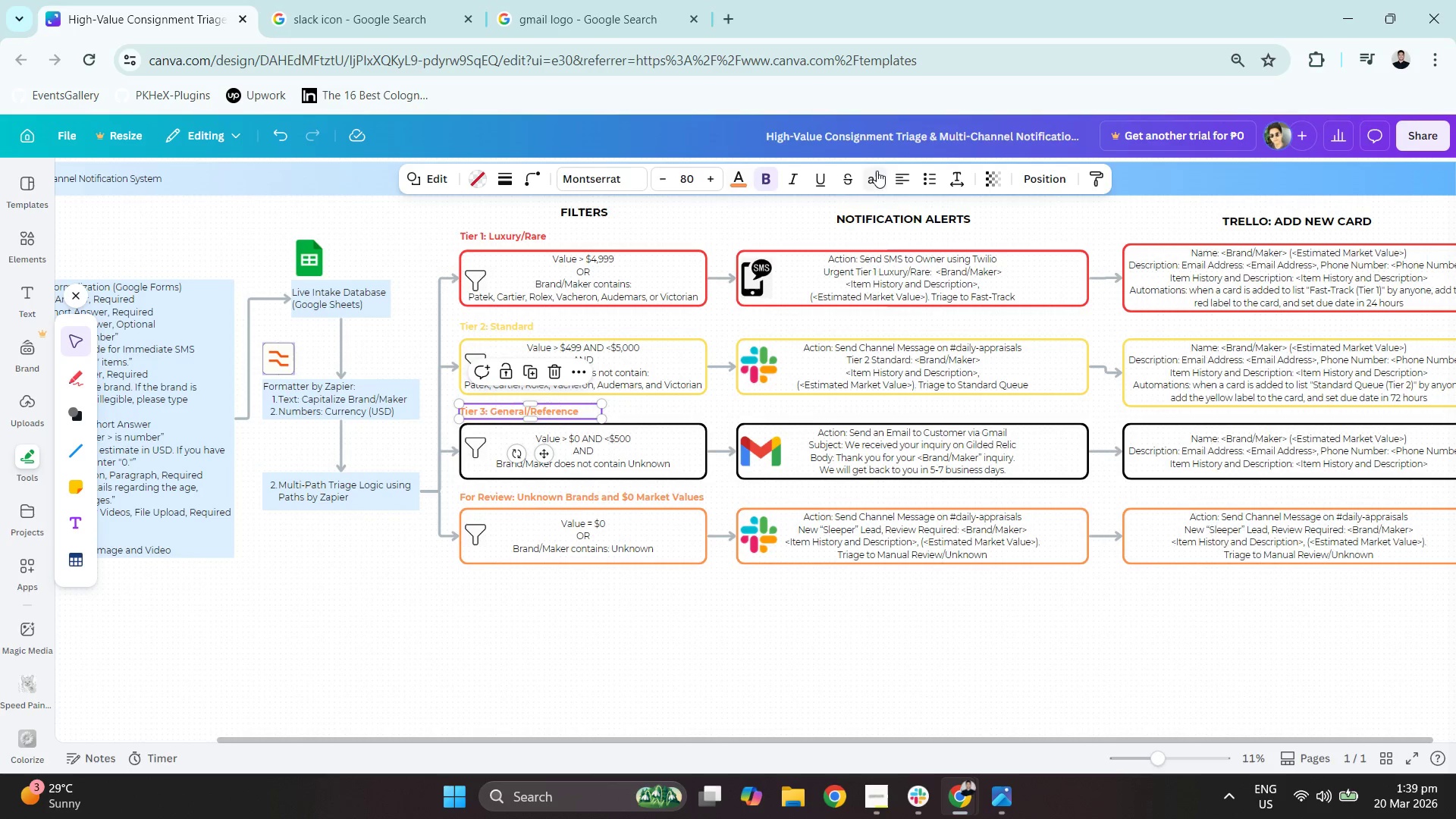 
left_click([745, 173])
 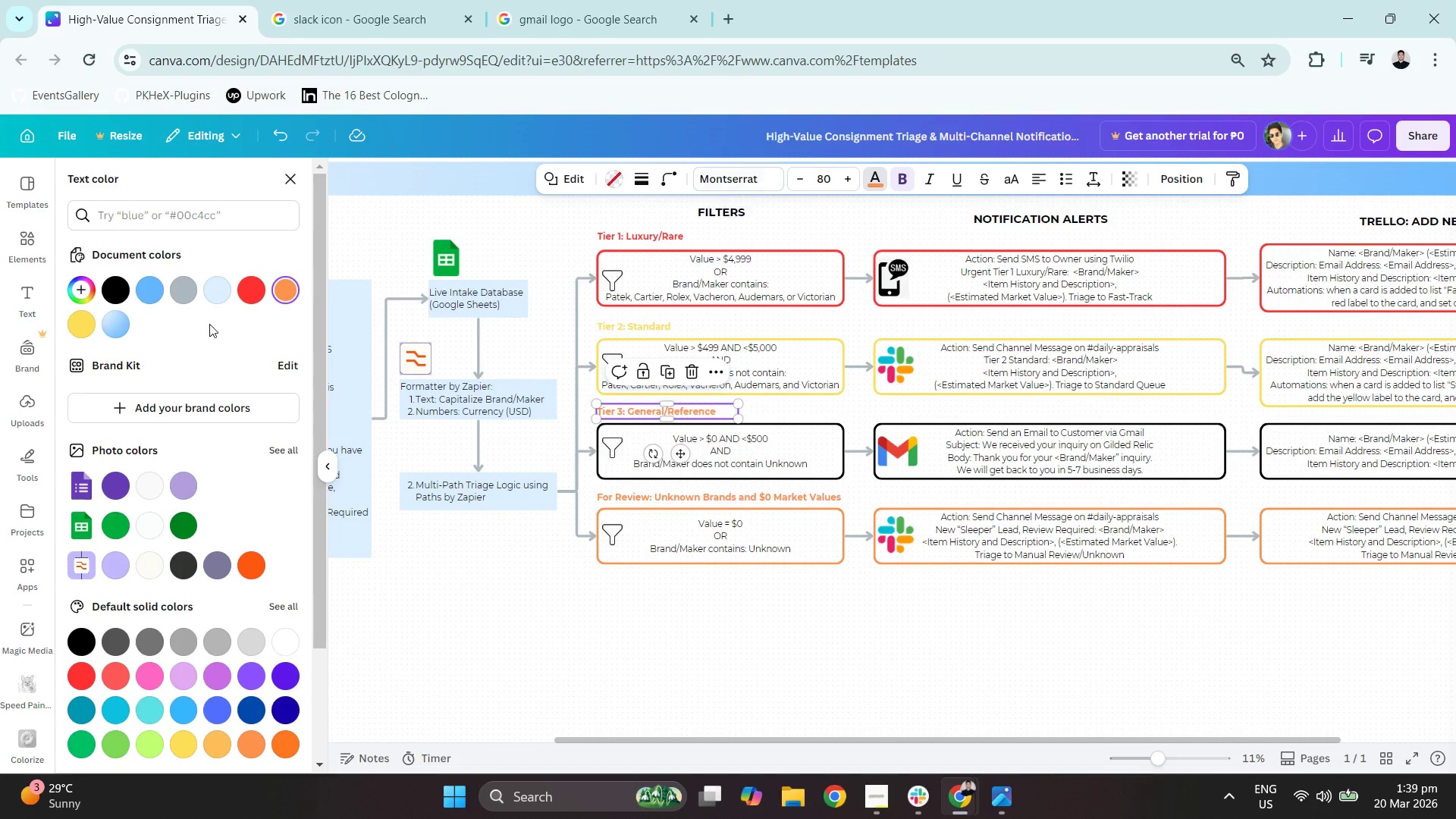 
left_click([96, 284])
 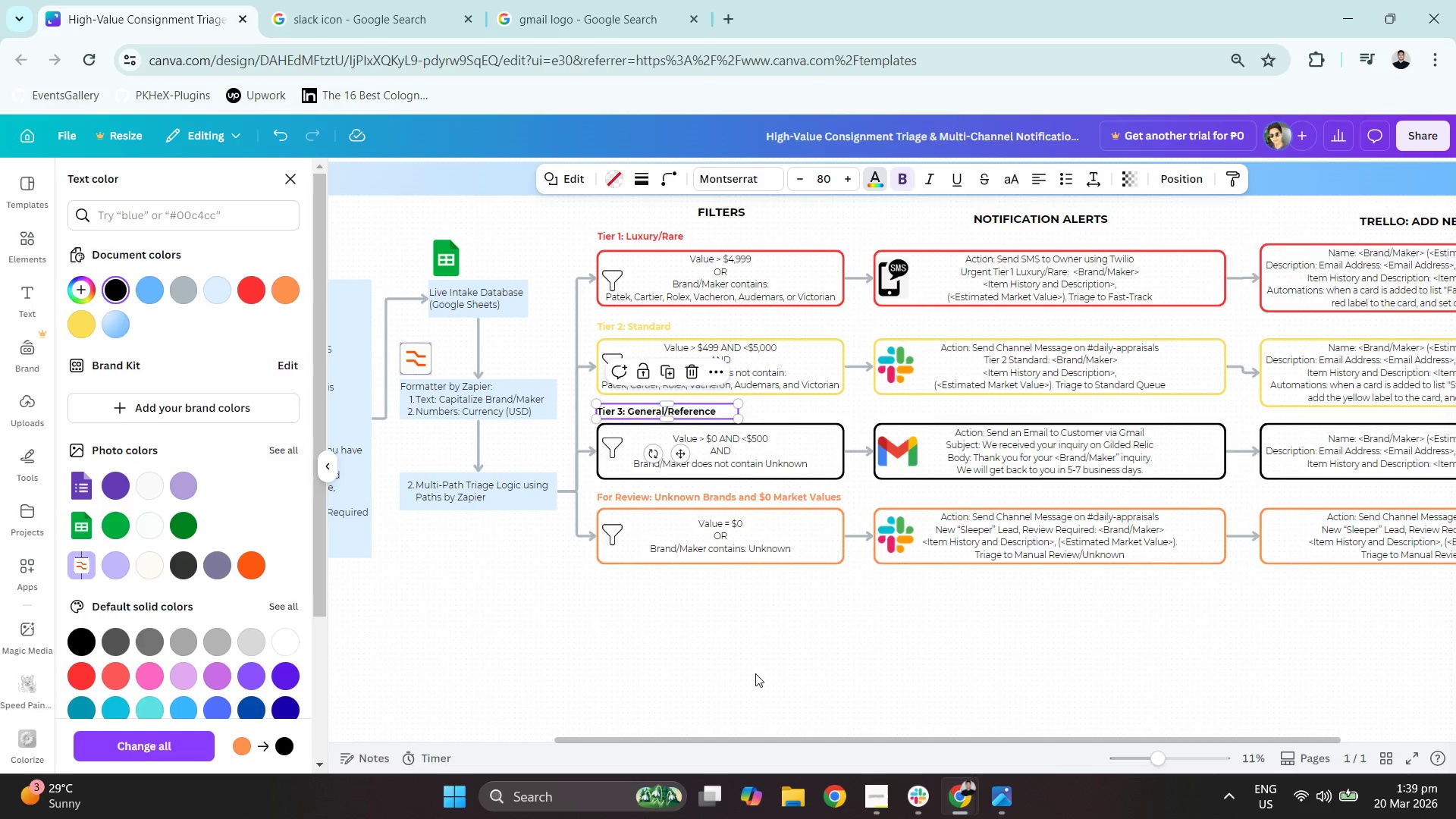 
double_click([883, 671])
 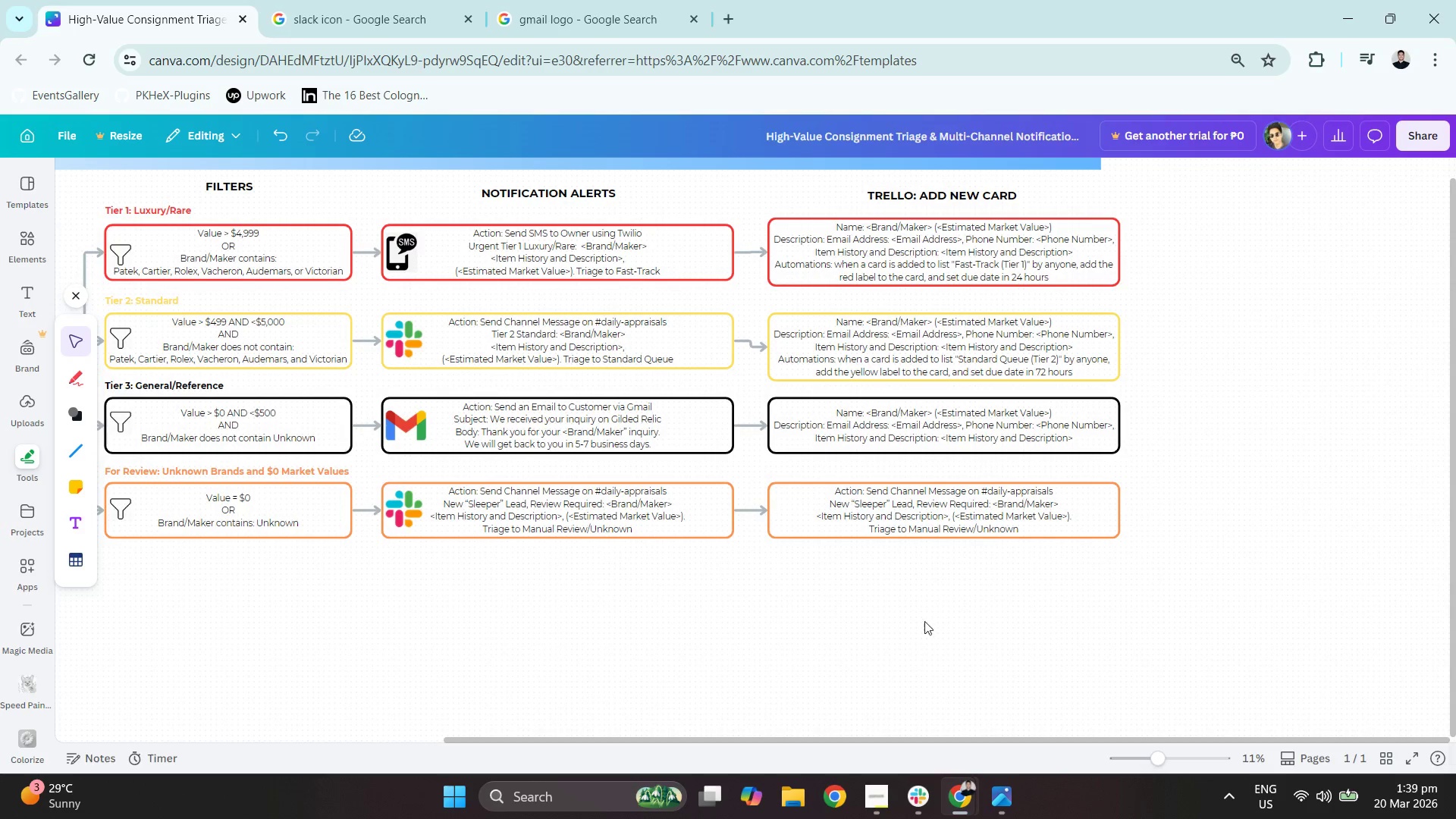 
left_click([1014, 416])
 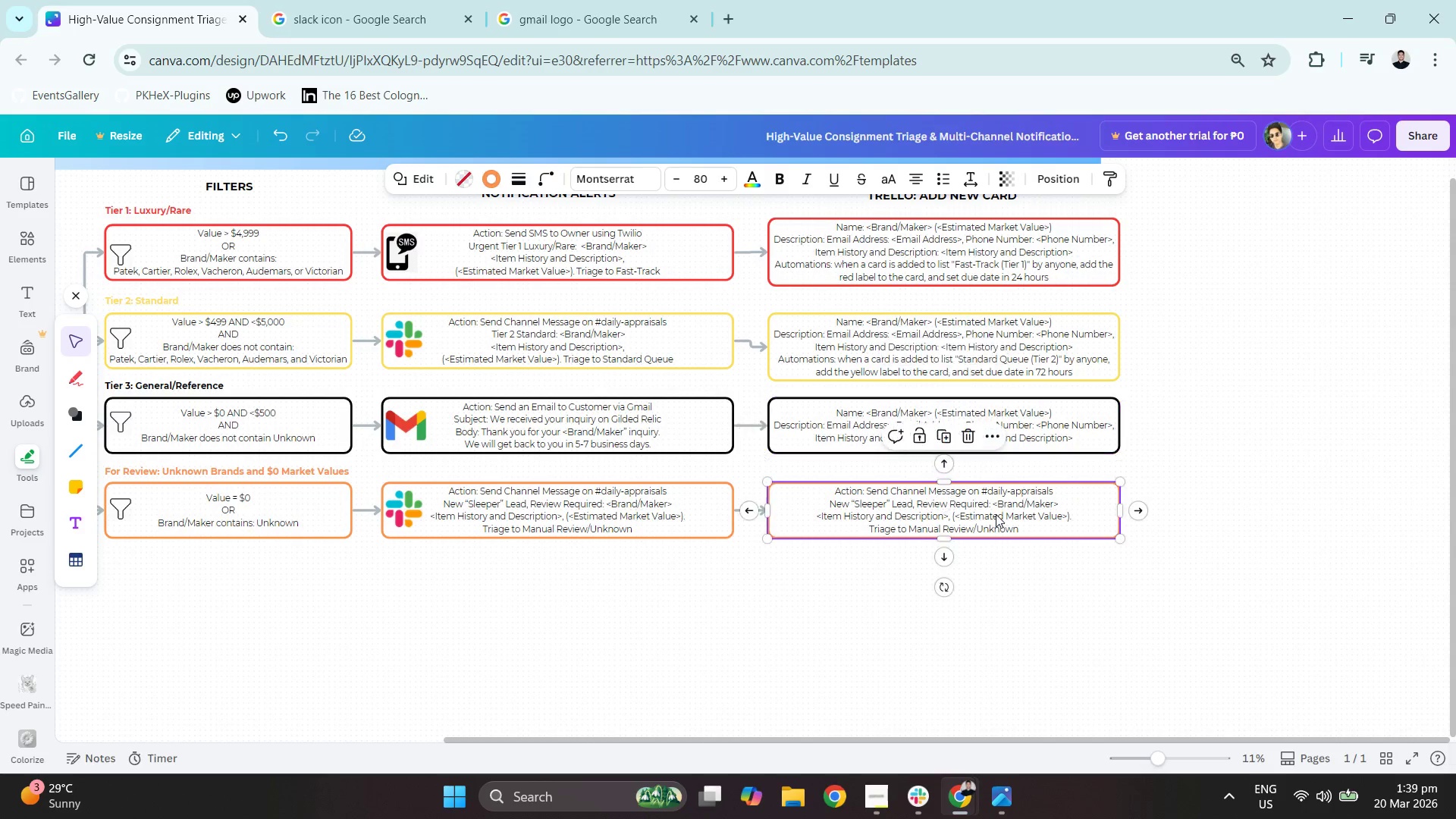 
double_click([965, 412])
 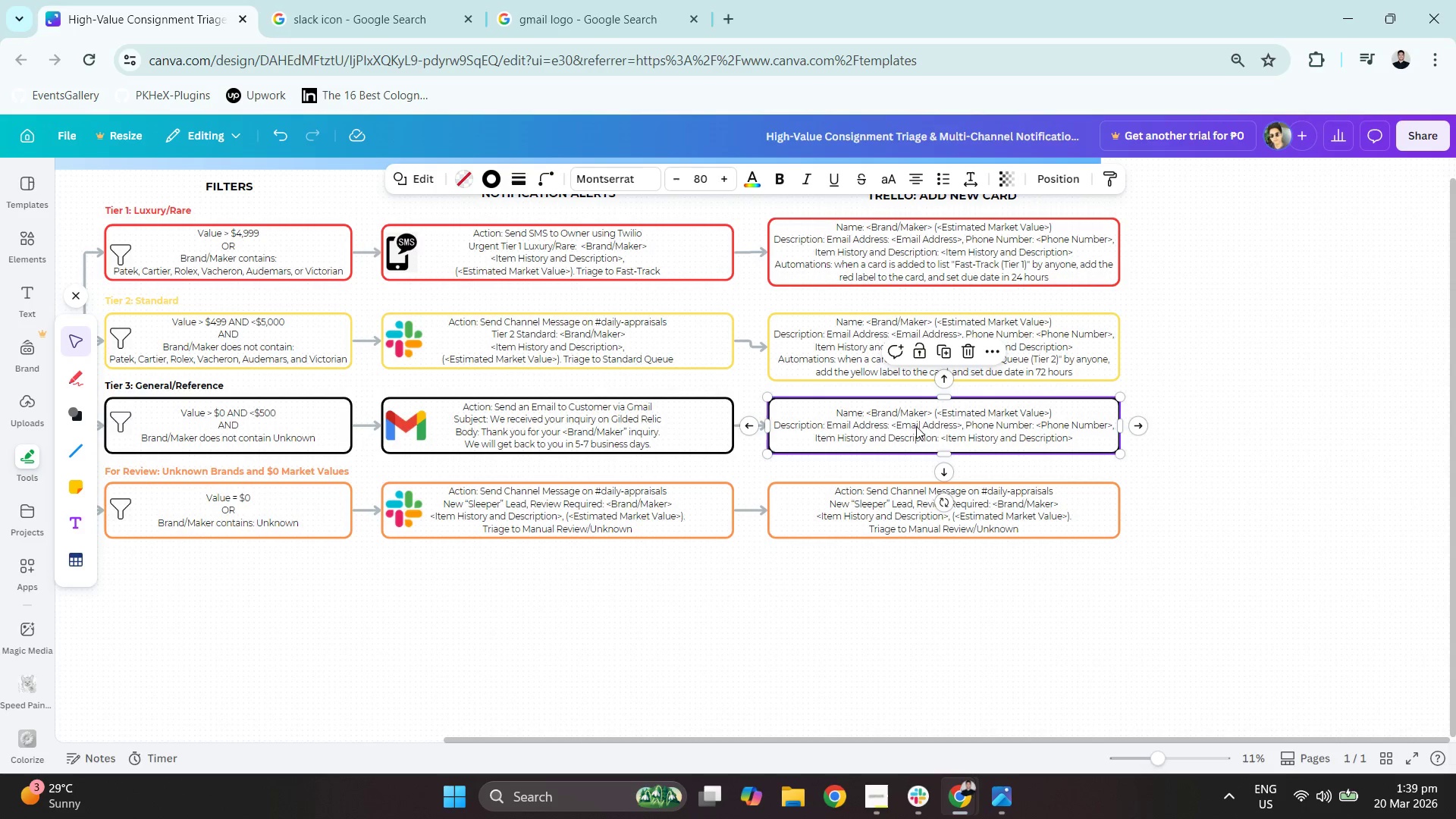 
triple_click([916, 425])
 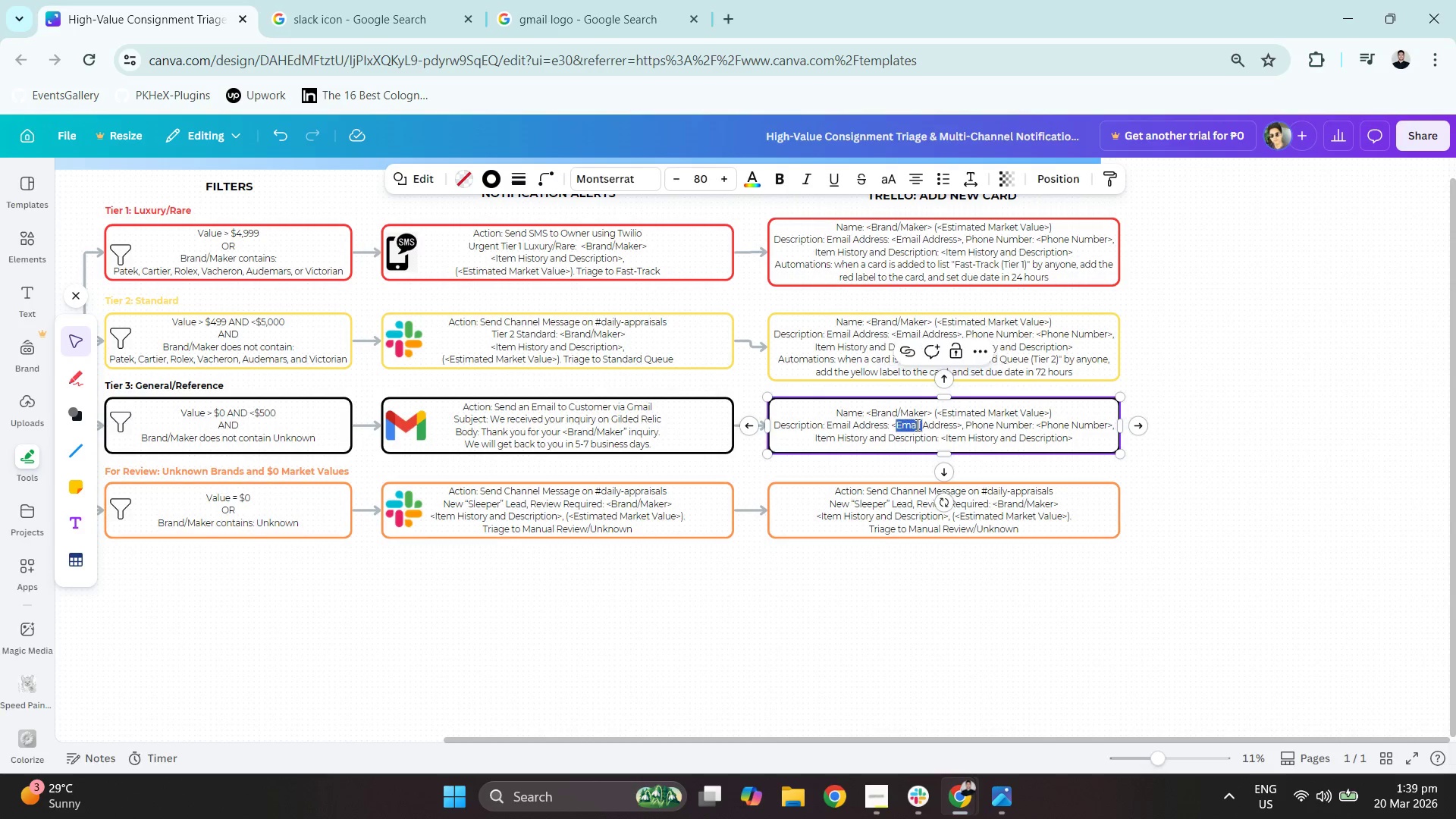 
key(Control+A)
 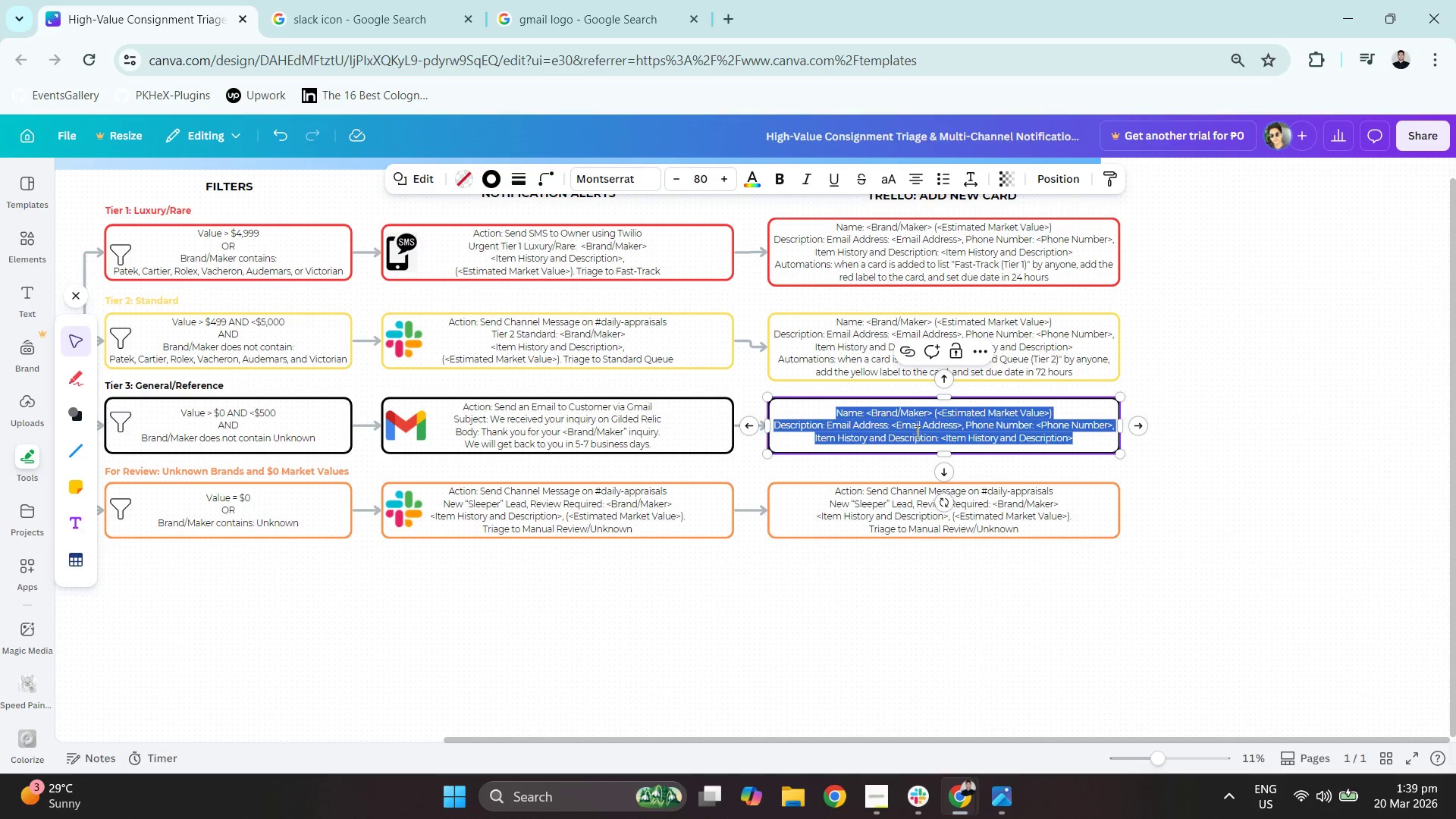 
key(Control+C)
 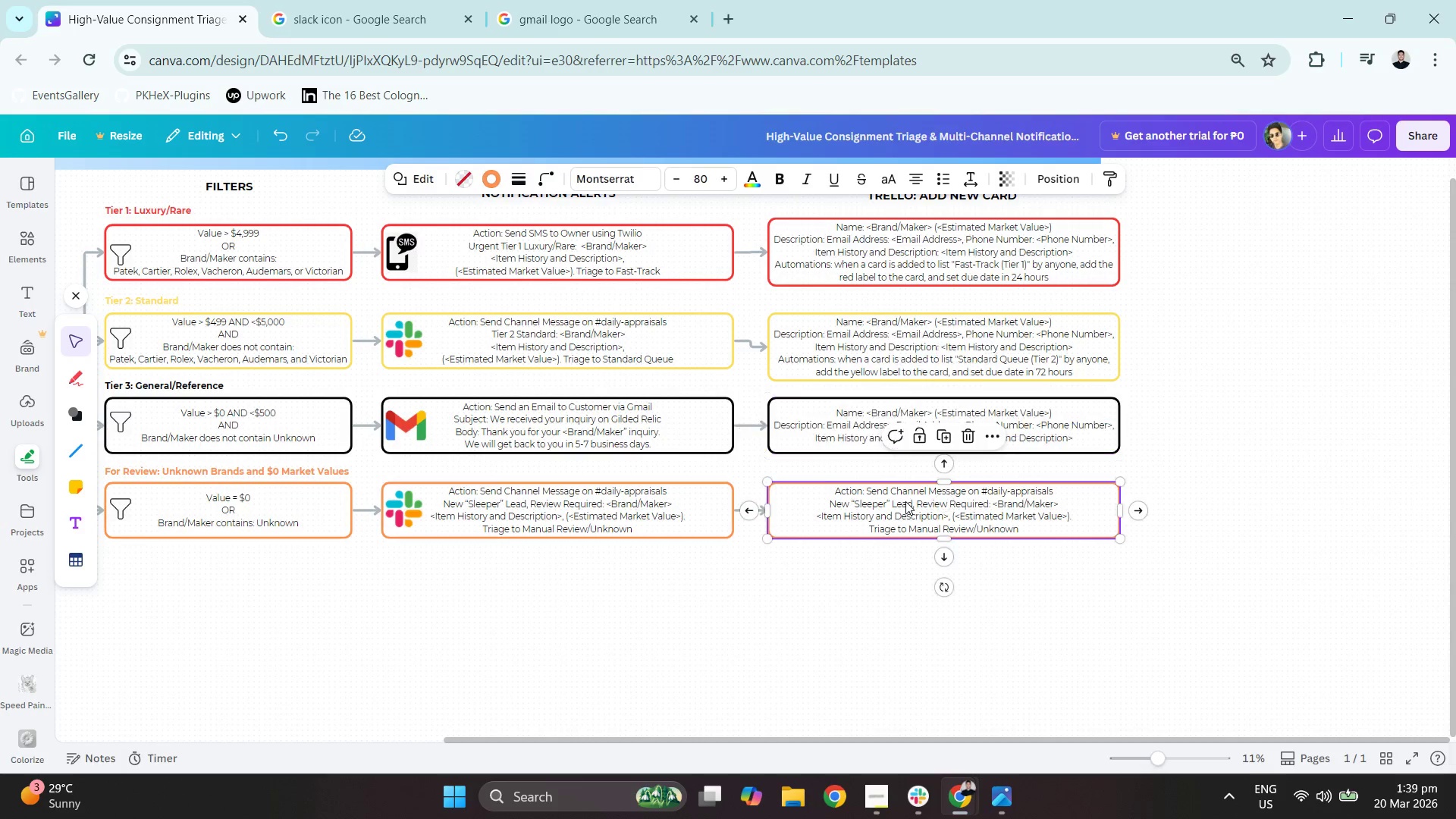 
double_click([905, 501])
 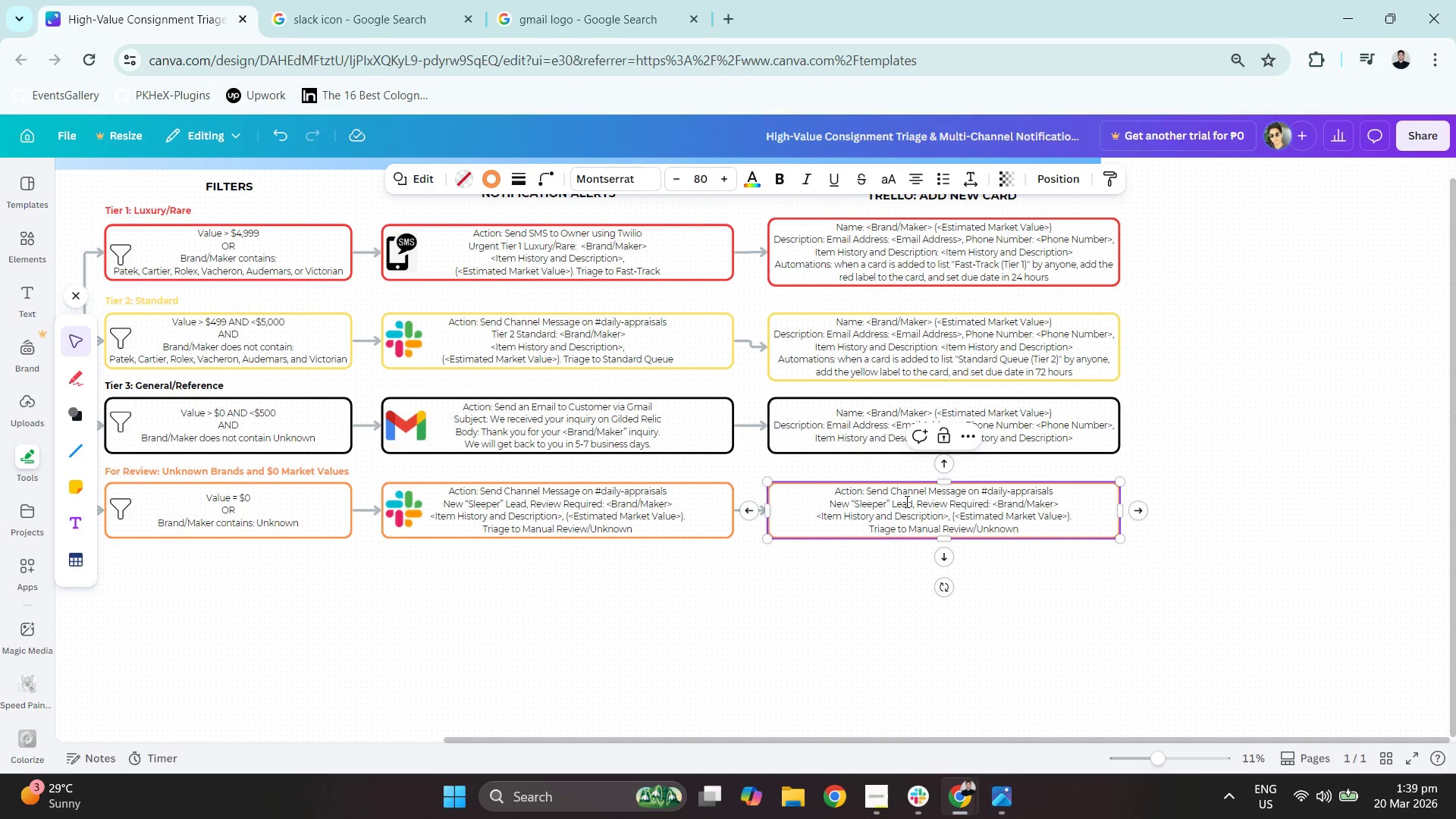 
triple_click([905, 501])
 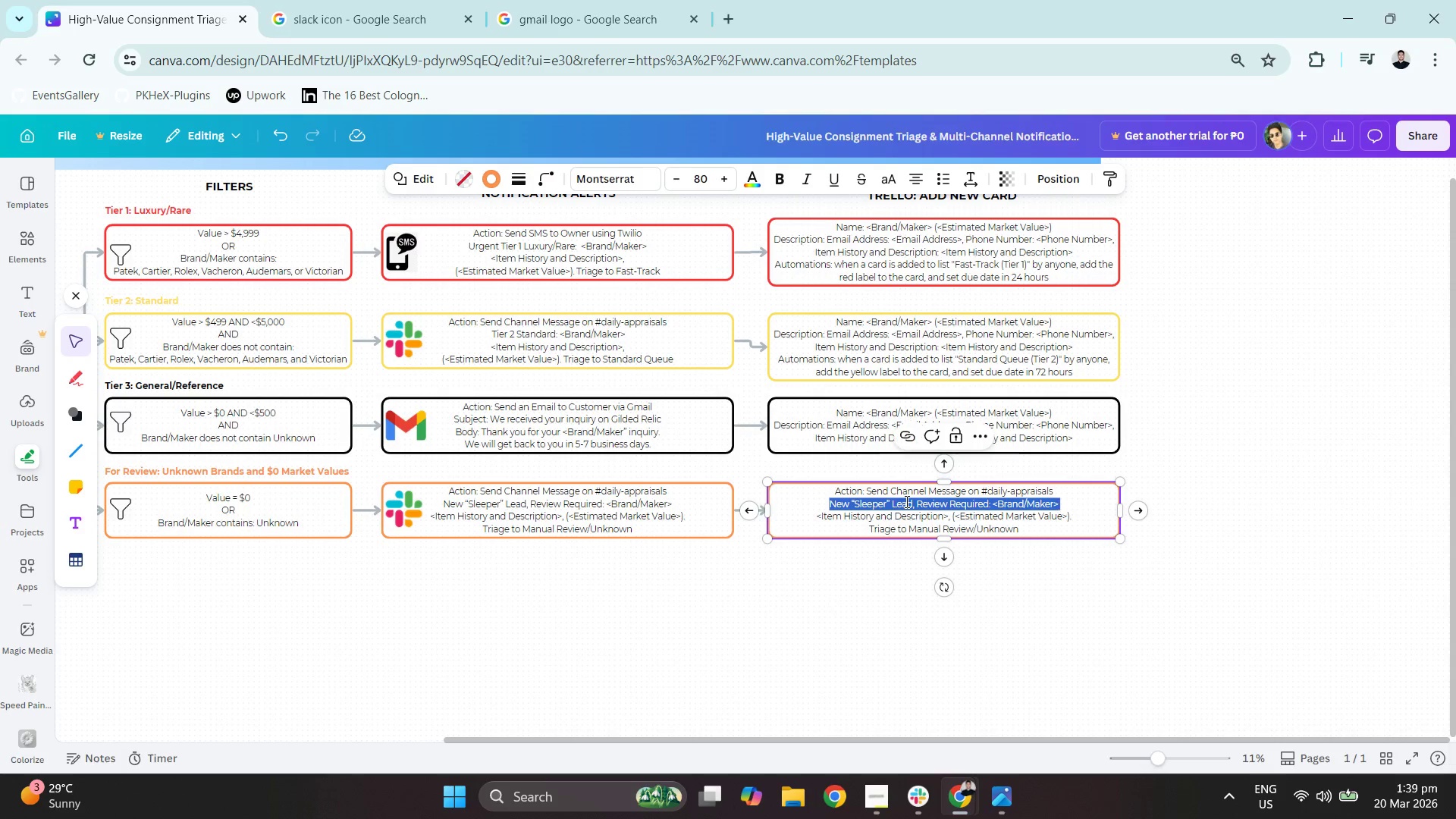 
key(Control+A)
 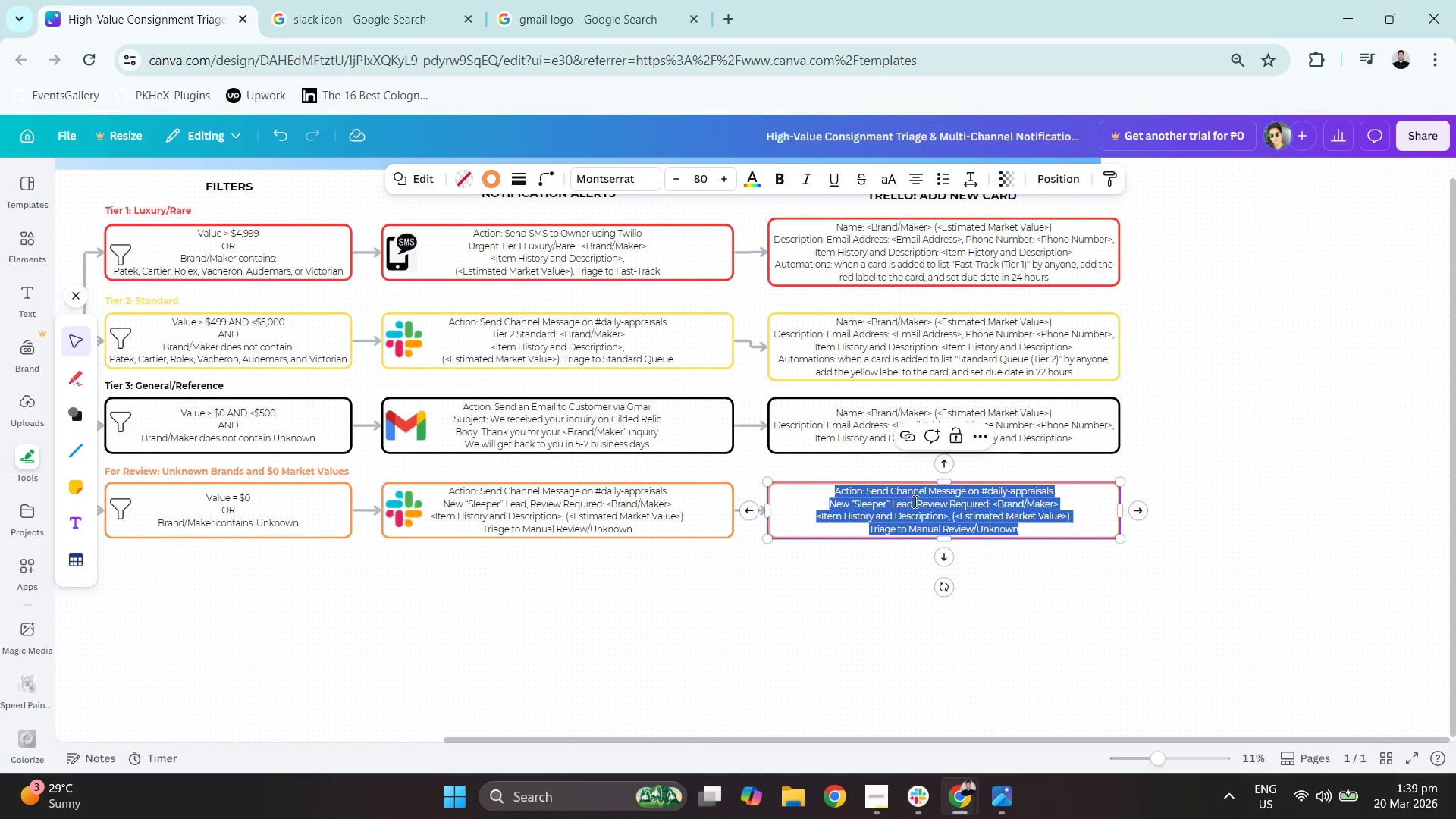 
key(Control+V)
 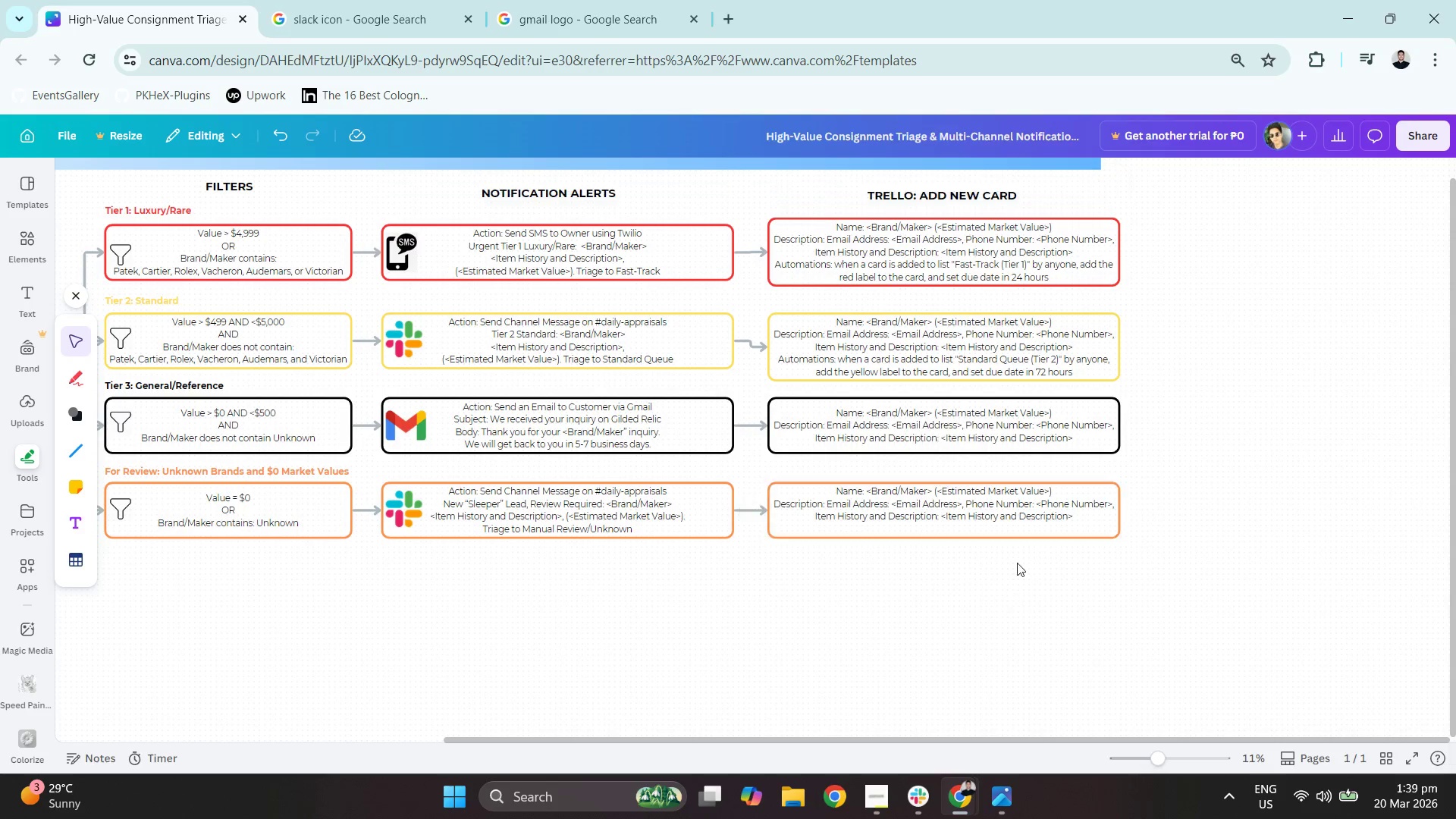 
triple_click([1012, 500])
 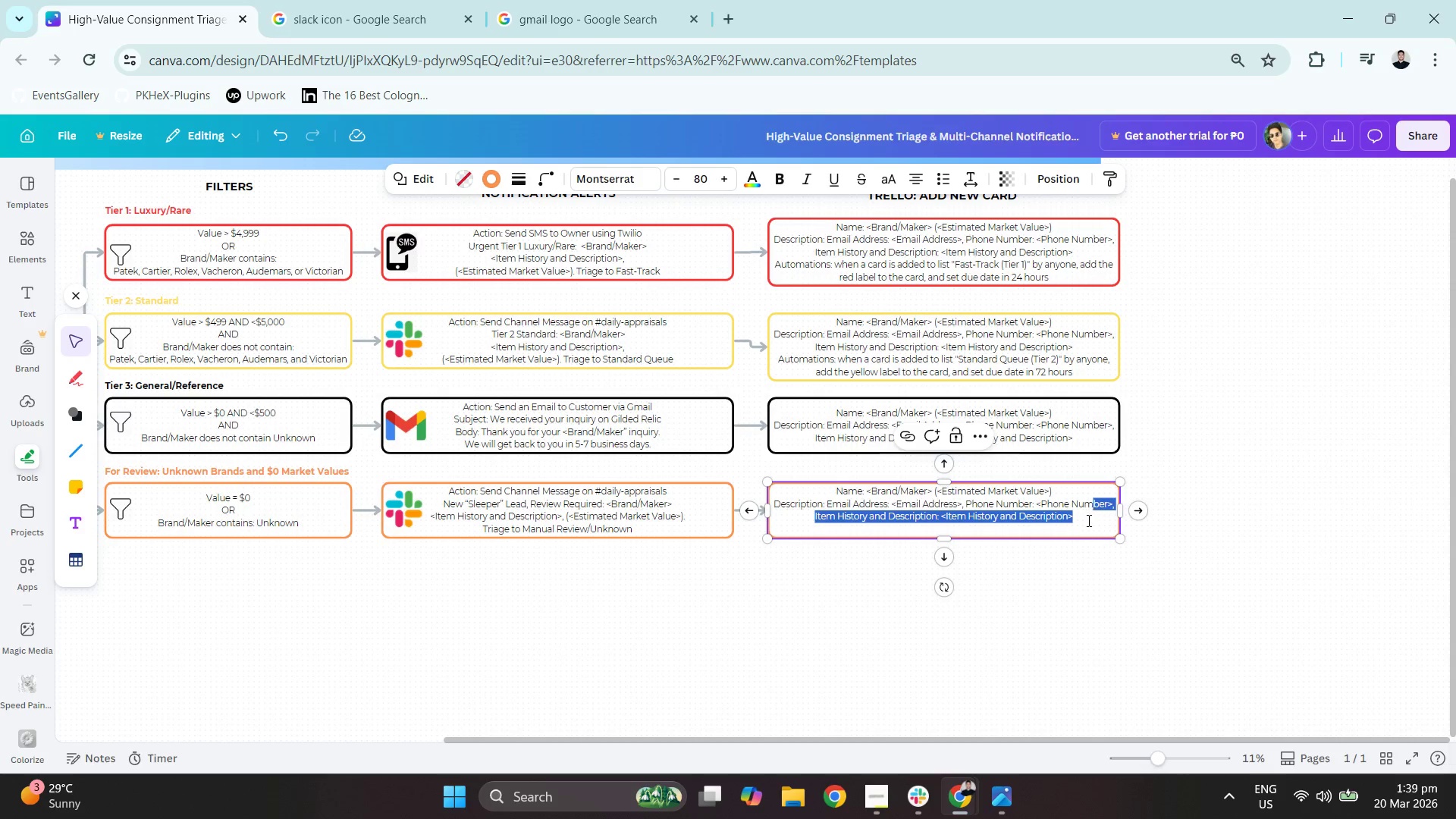 
triple_click([1081, 521])
 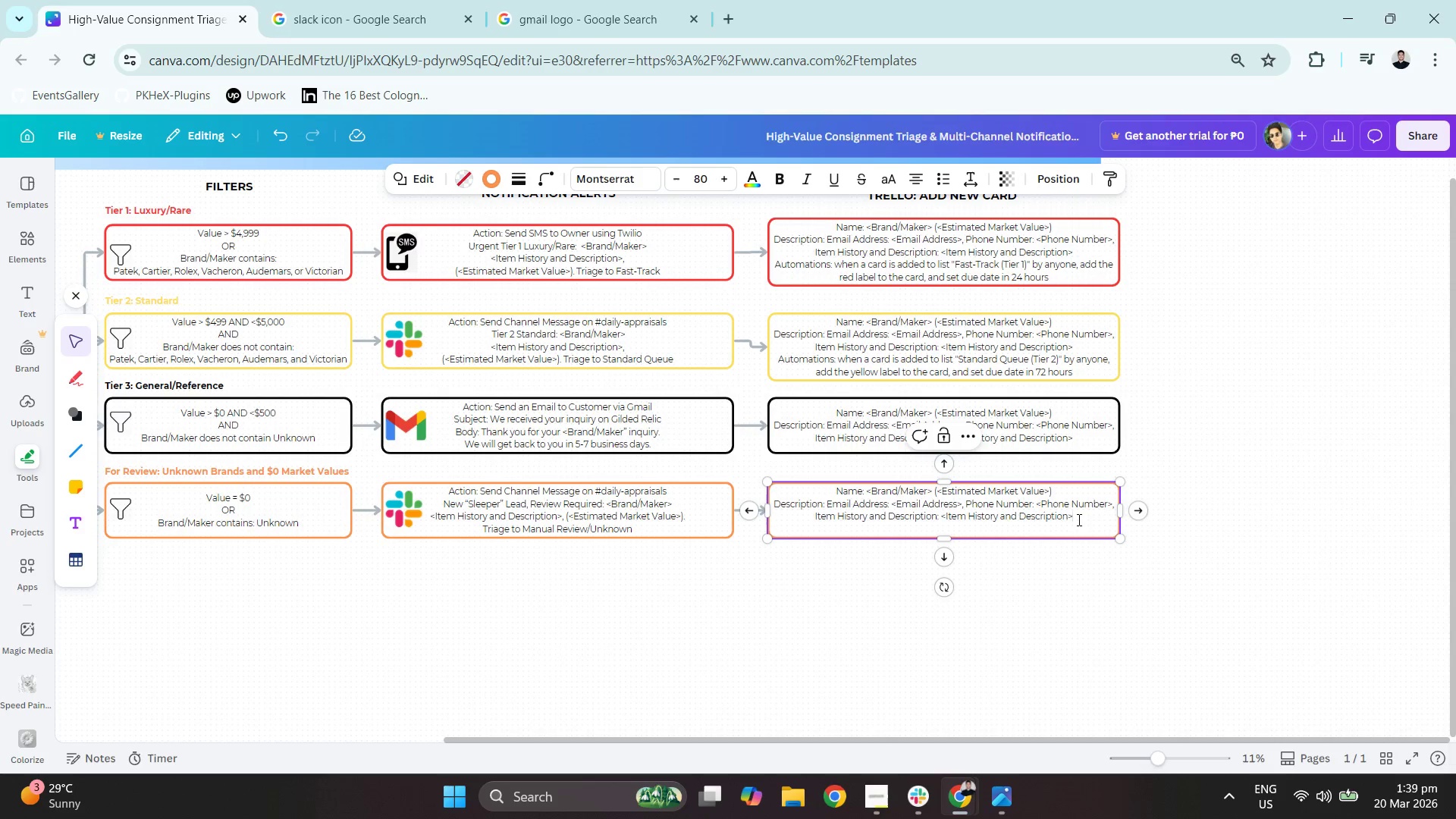 
key(Delete)
 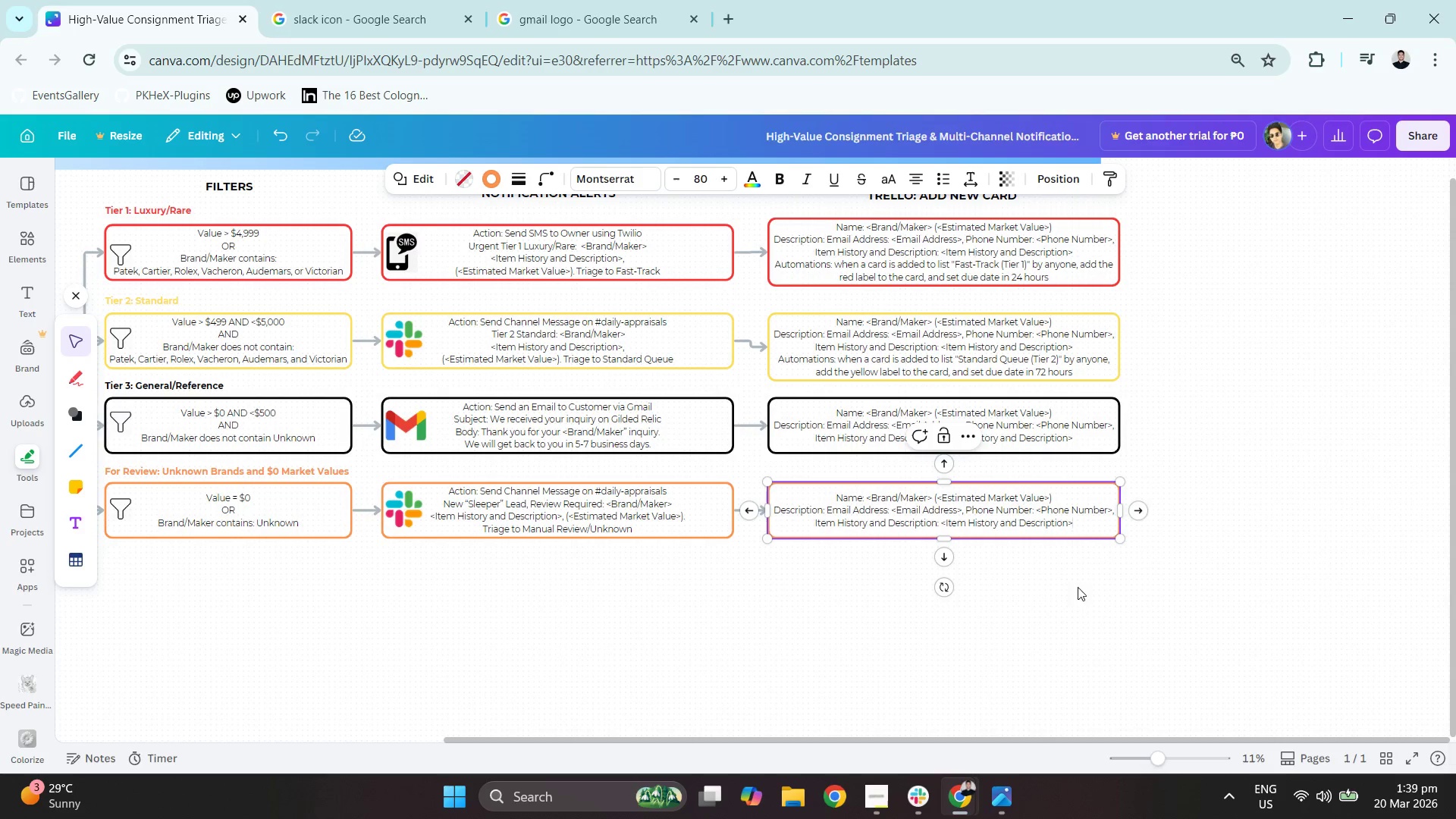 
left_click([1076, 592])
 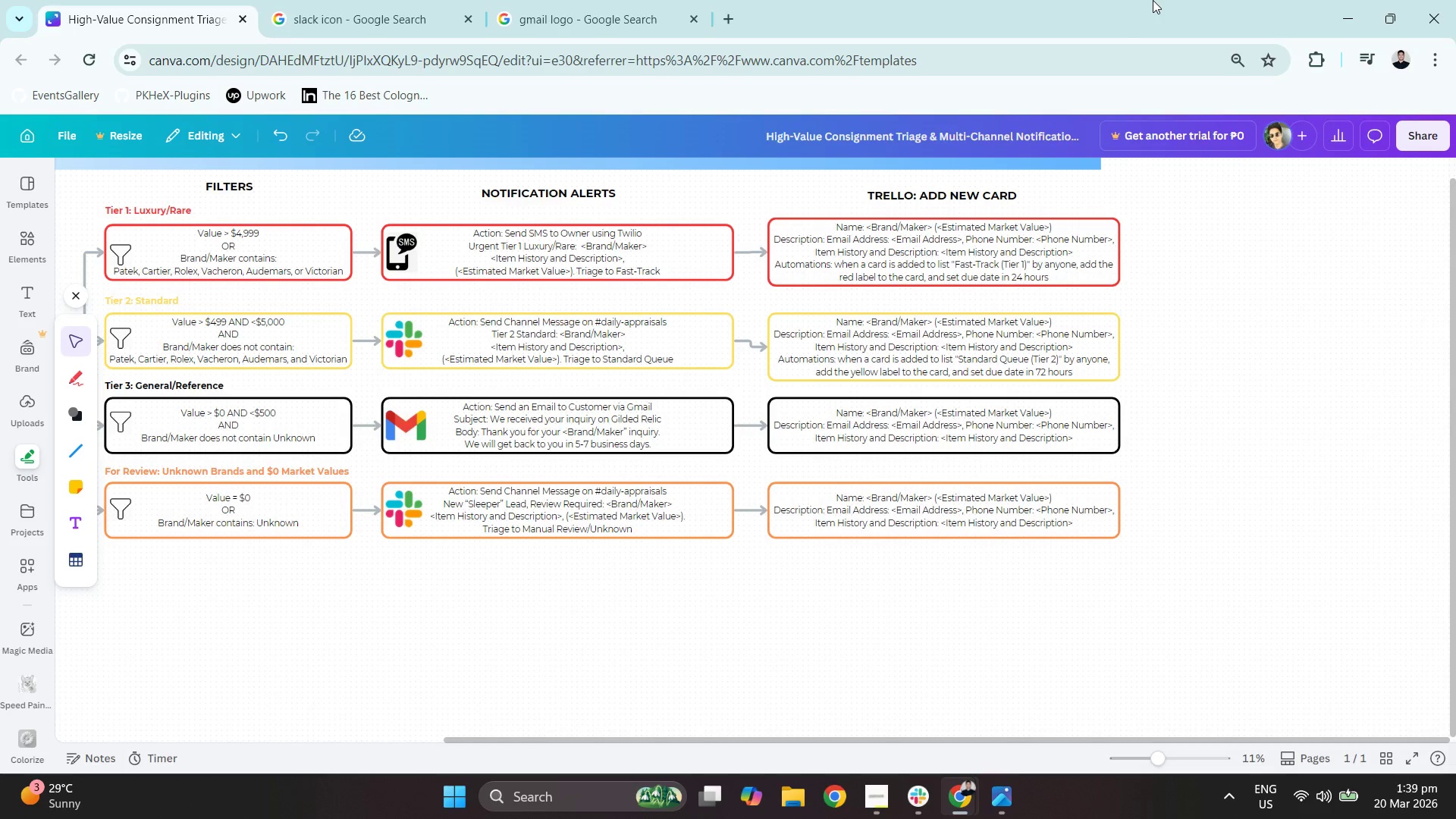 
left_click([1000, 349])
 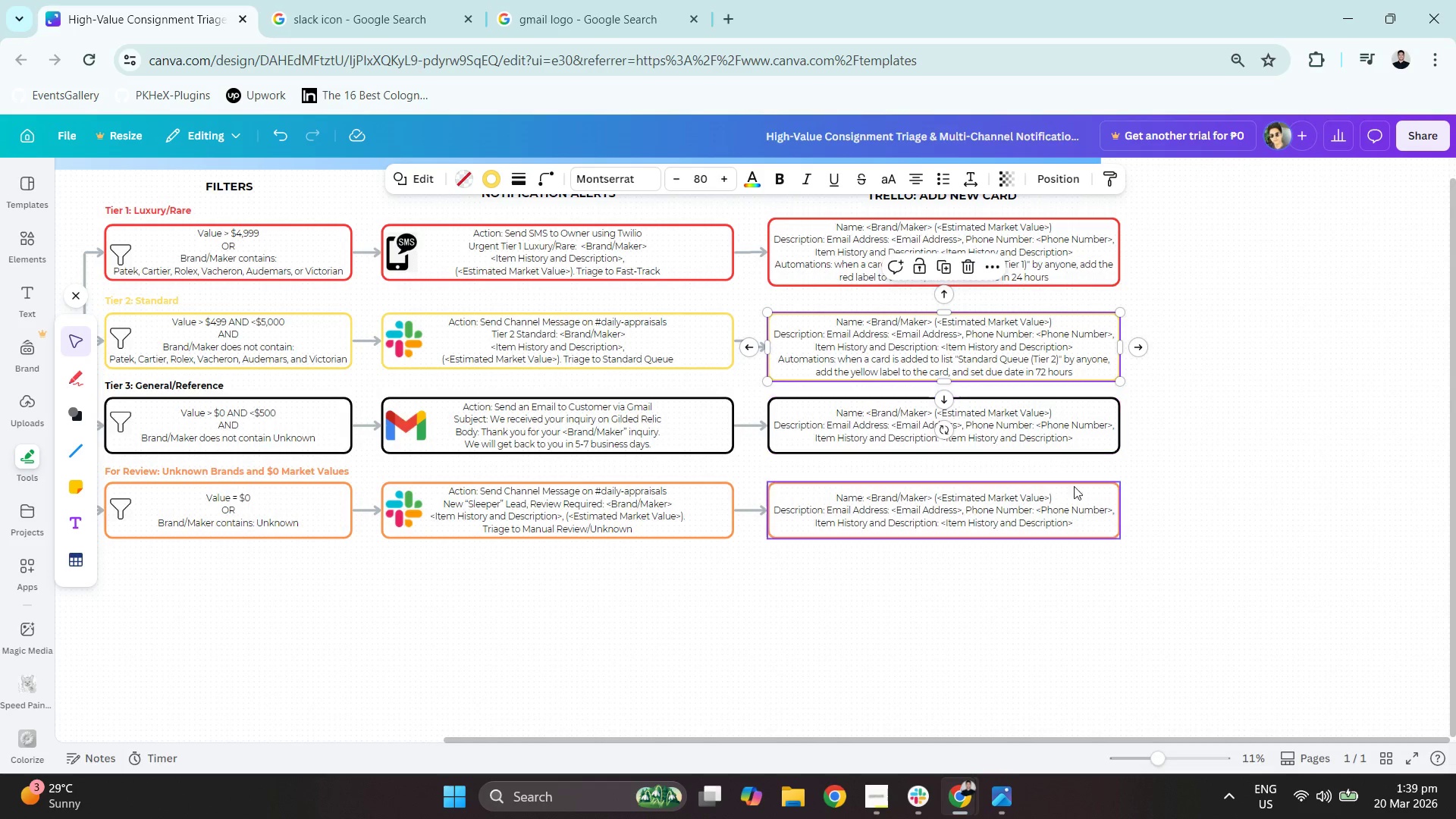 
double_click([1087, 516])
 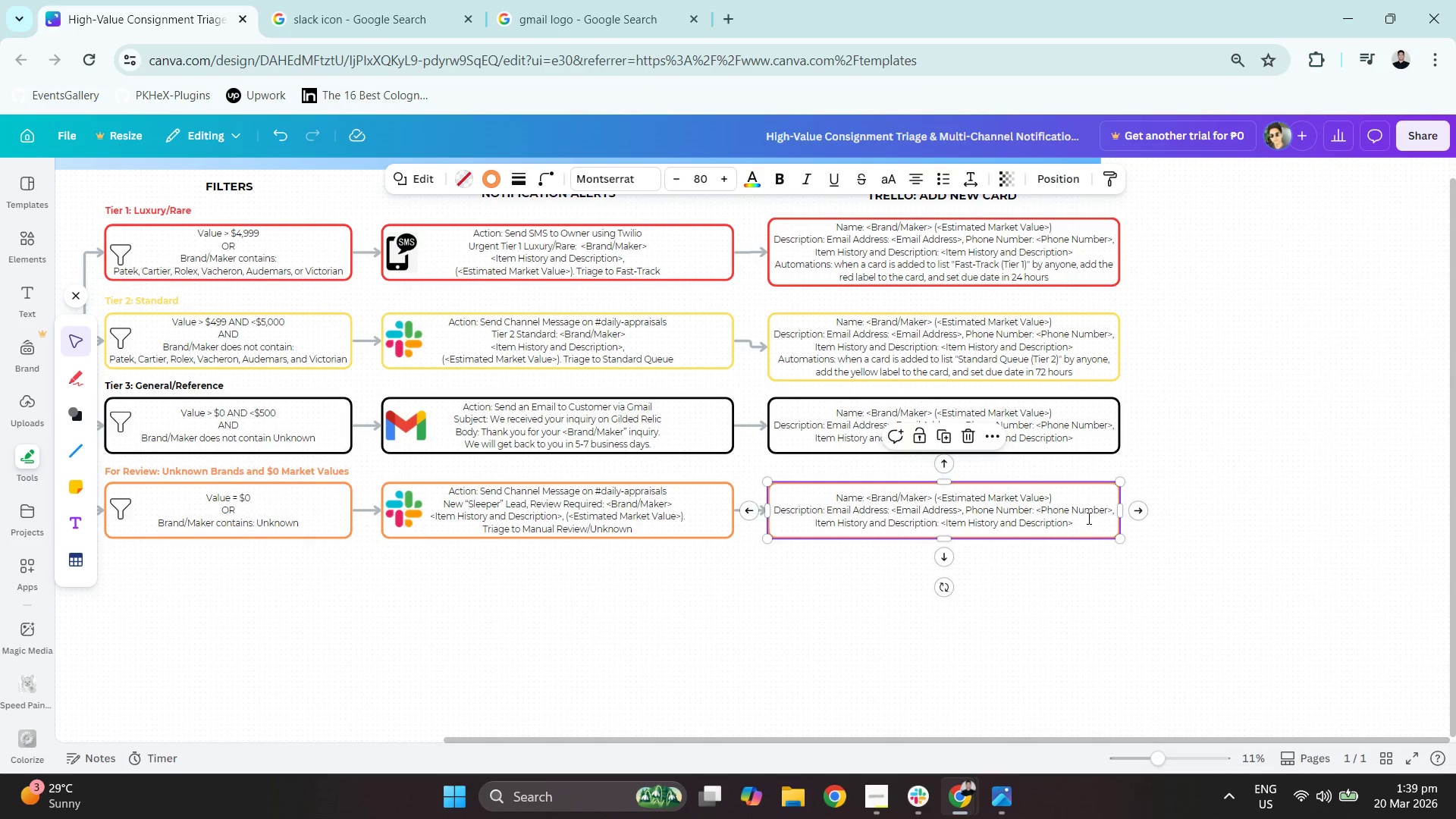 
triple_click([1087, 522])
 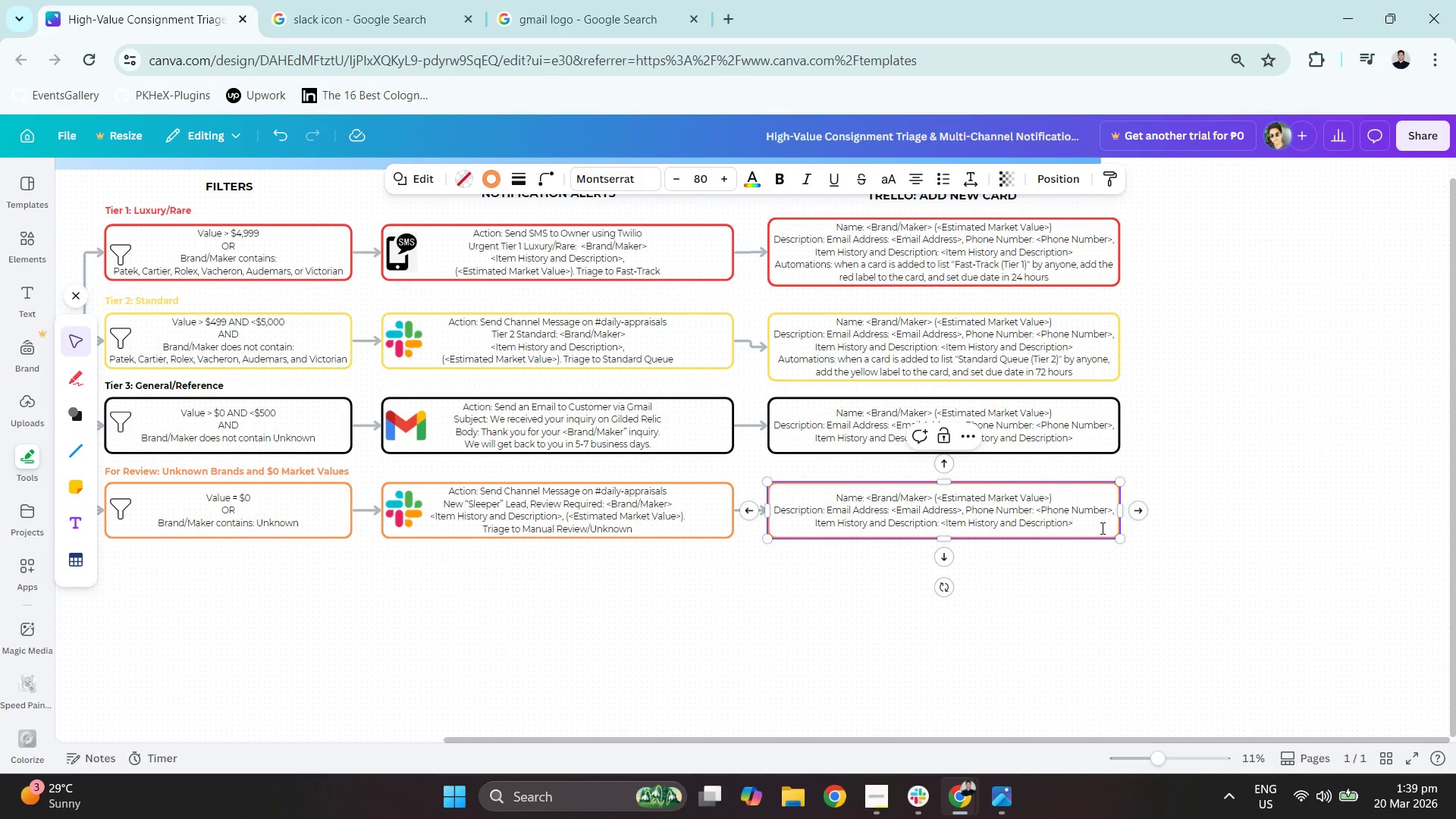 
key(Enter)
 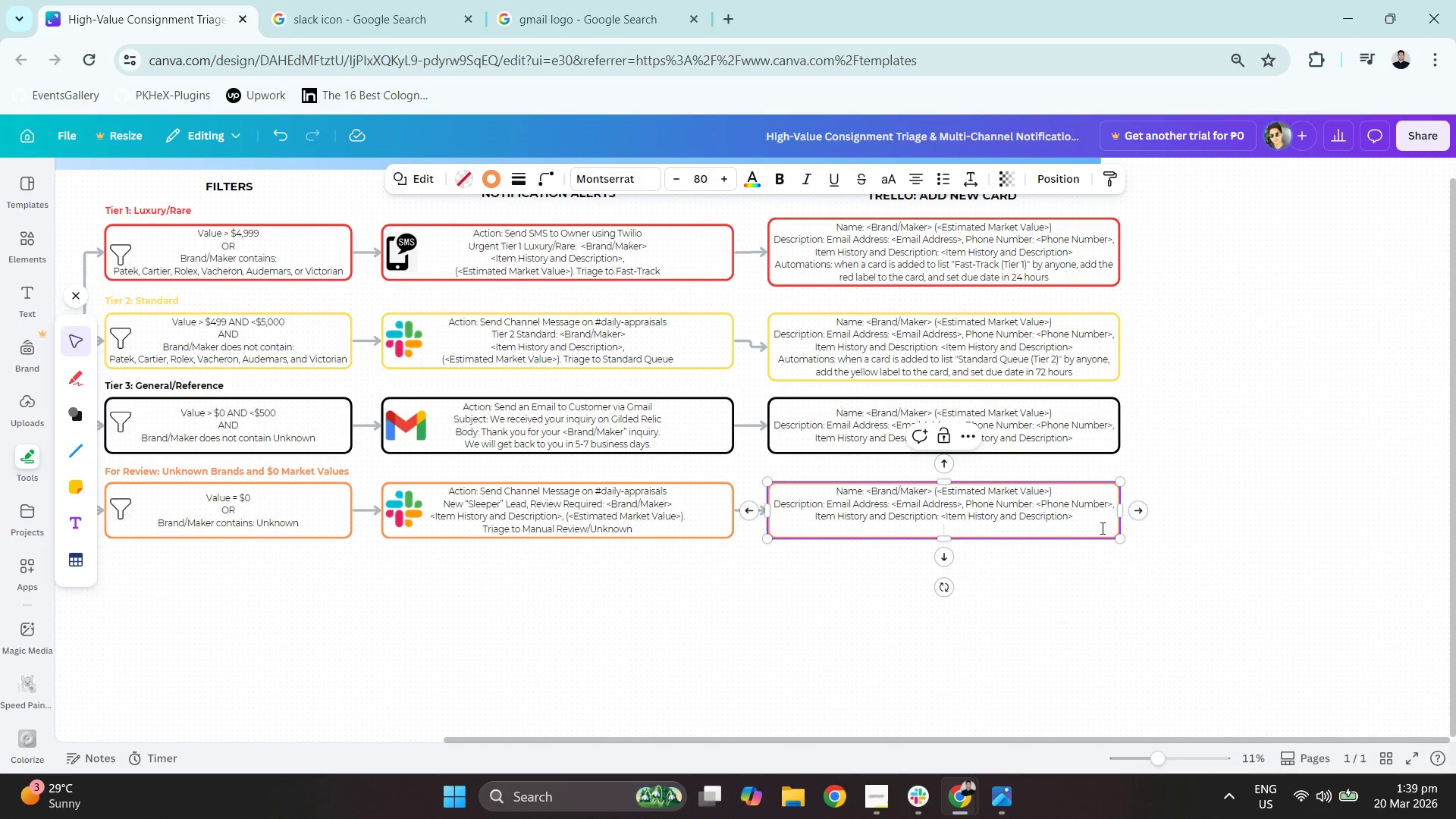 
type(Automations: )
 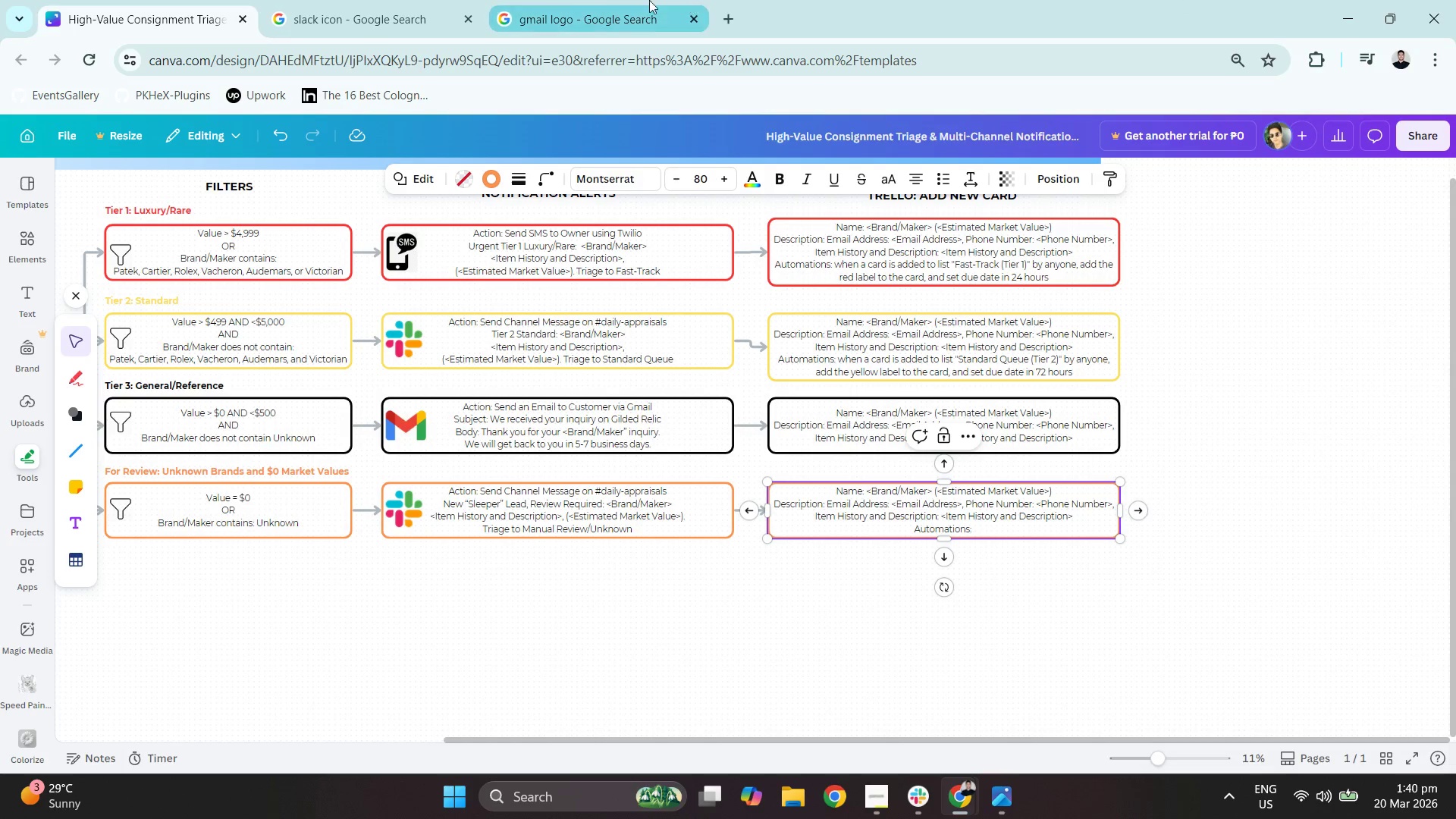 
left_click_drag(start_coordinate=[991, 0], to_coordinate=[1455, 318])
 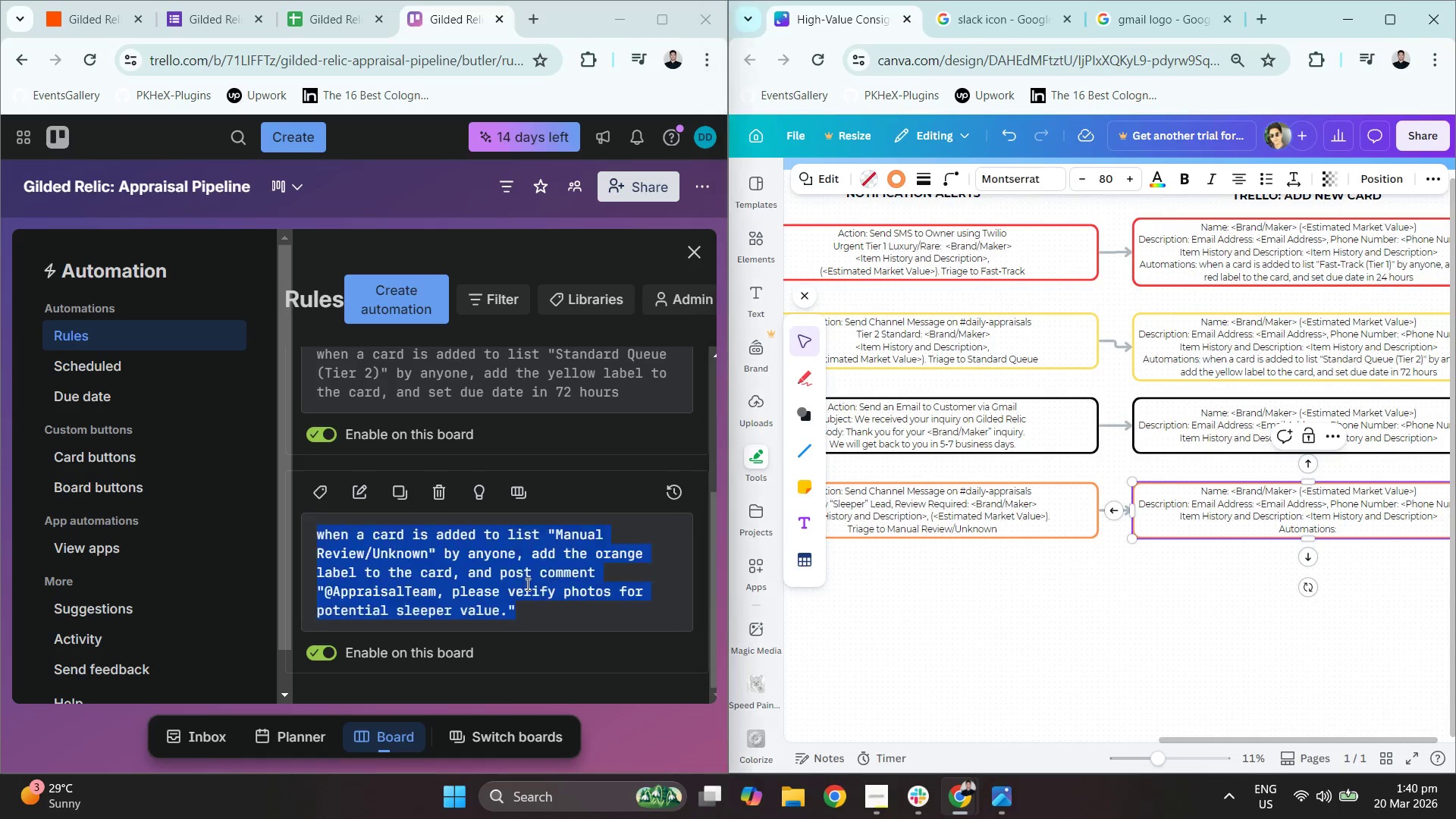 
scroll: coordinate [529, 566], scroll_direction: down, amount: 4.0
 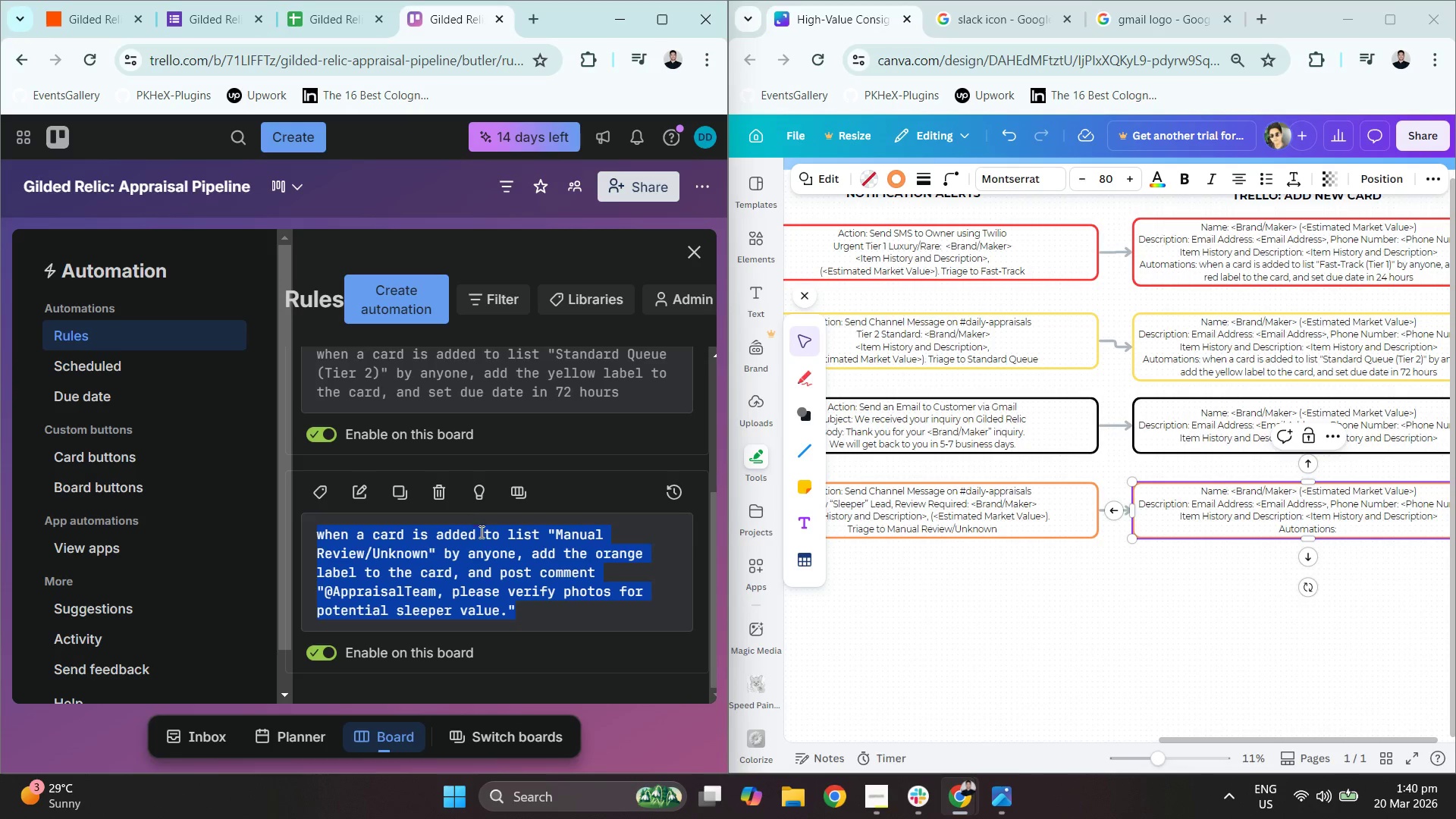 
left_click([486, 551])
 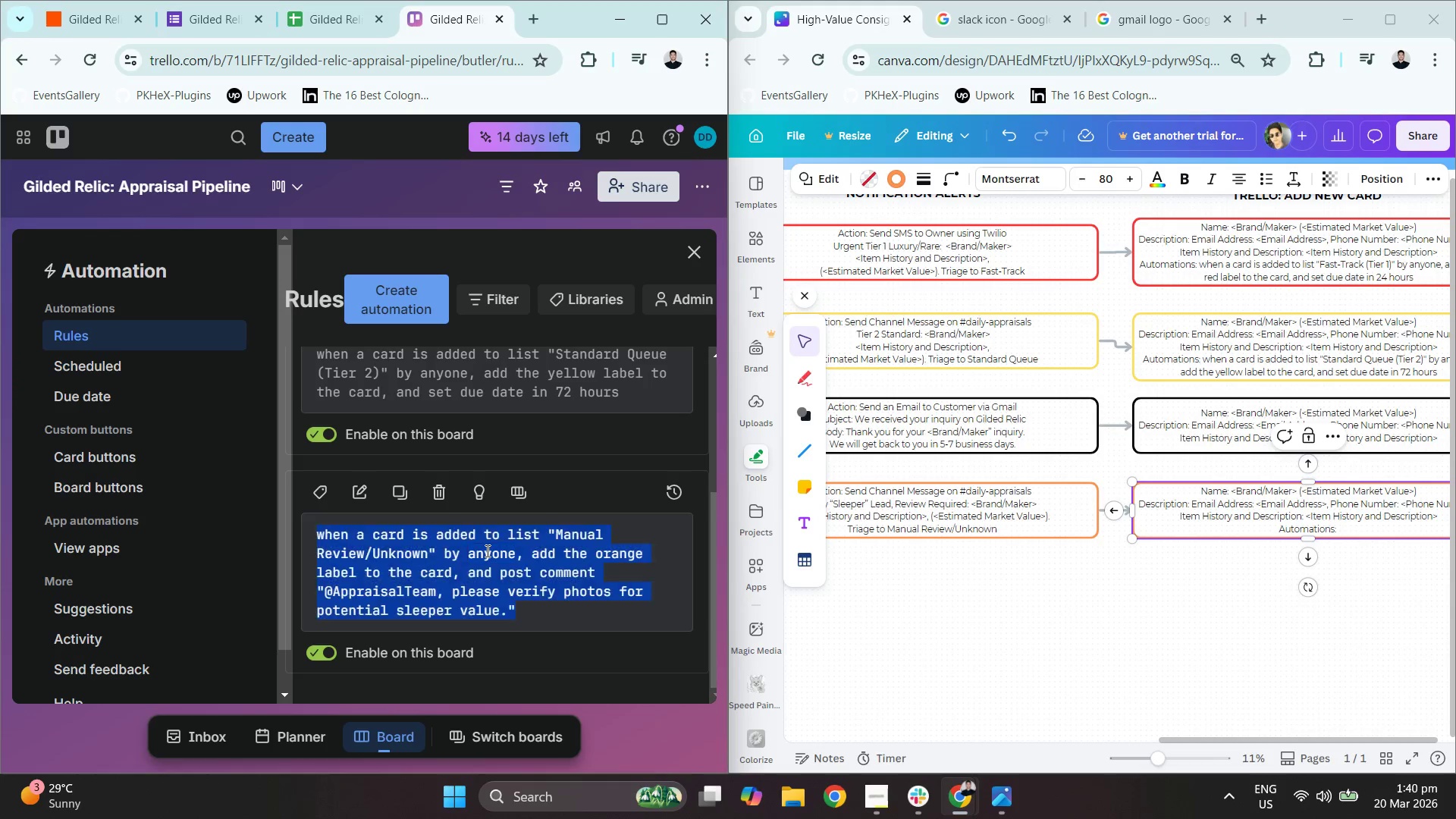 
hold_key(key=ControlLeft, duration=0.31)
 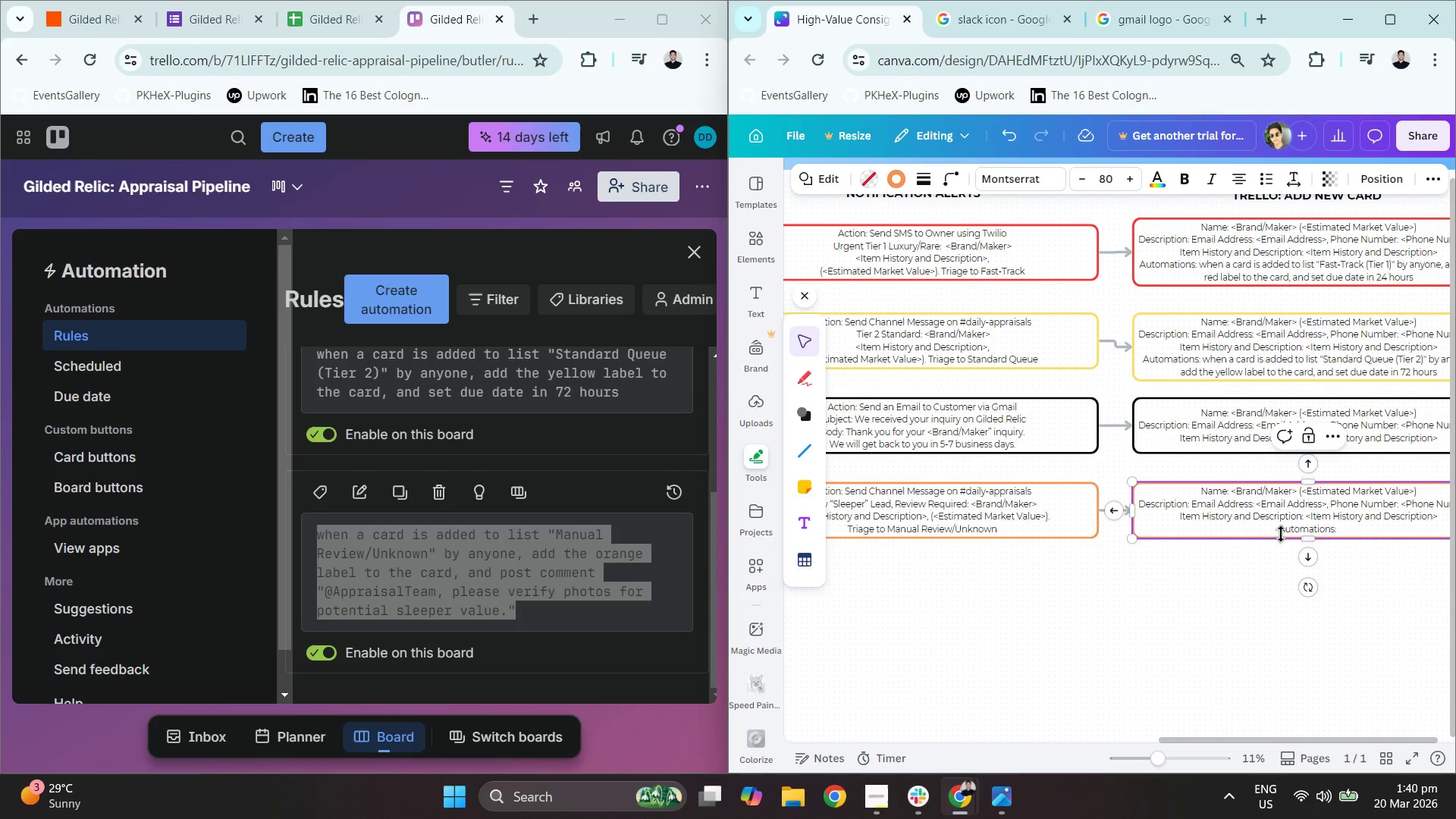 
key(C)
 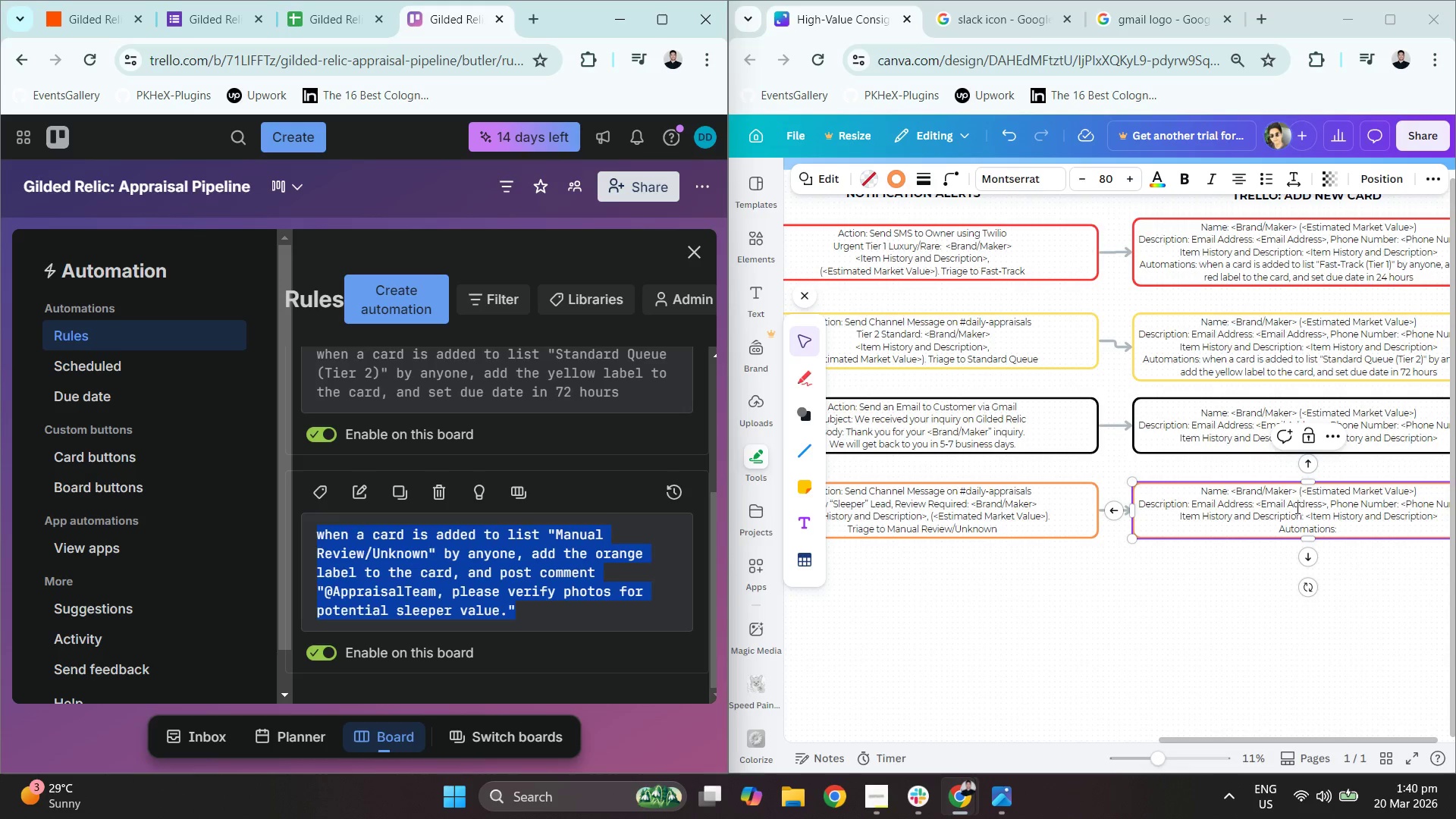 
left_click([1309, 510])
 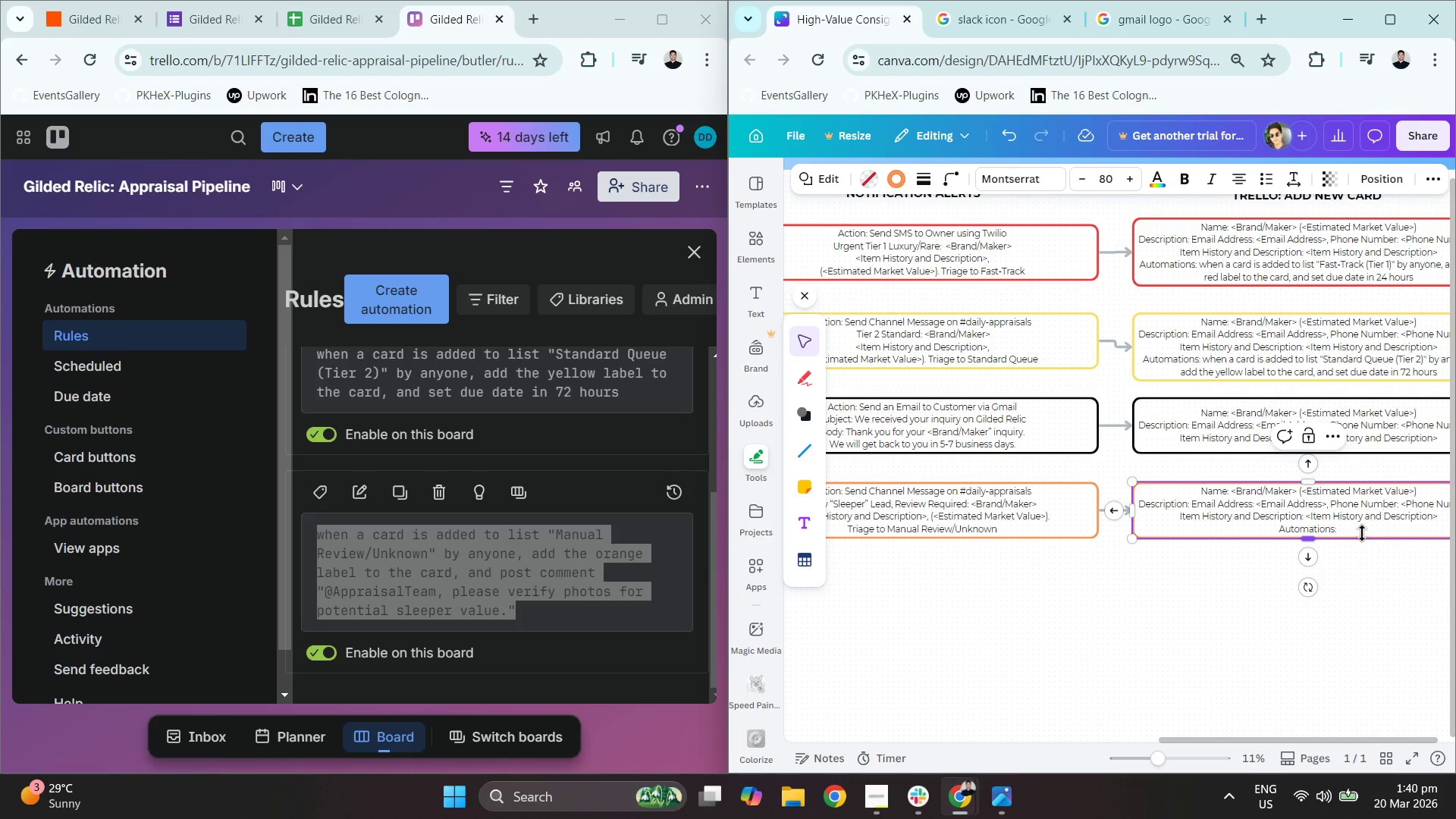 
left_click([1365, 531])
 